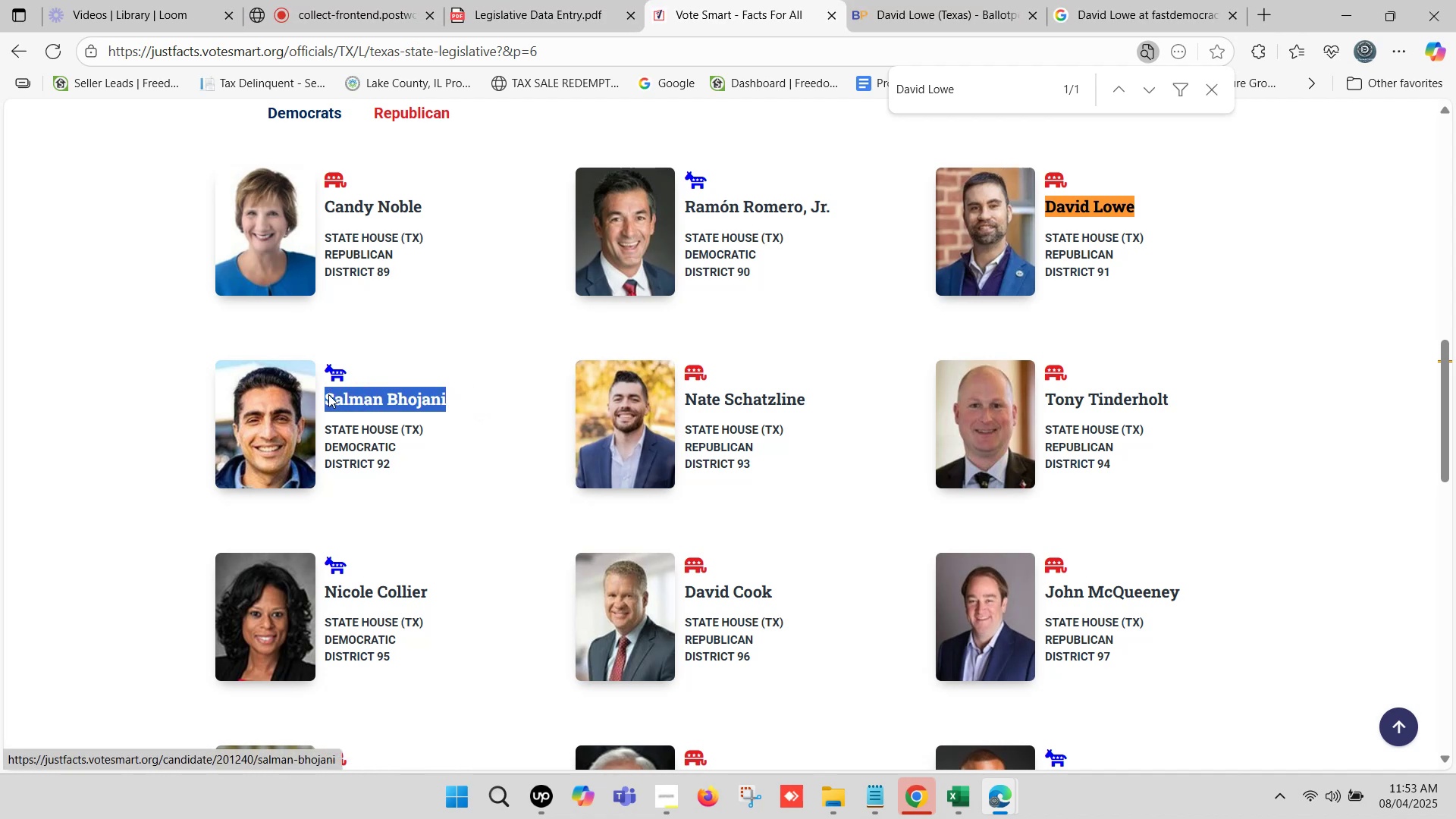 
key(Control+C)
 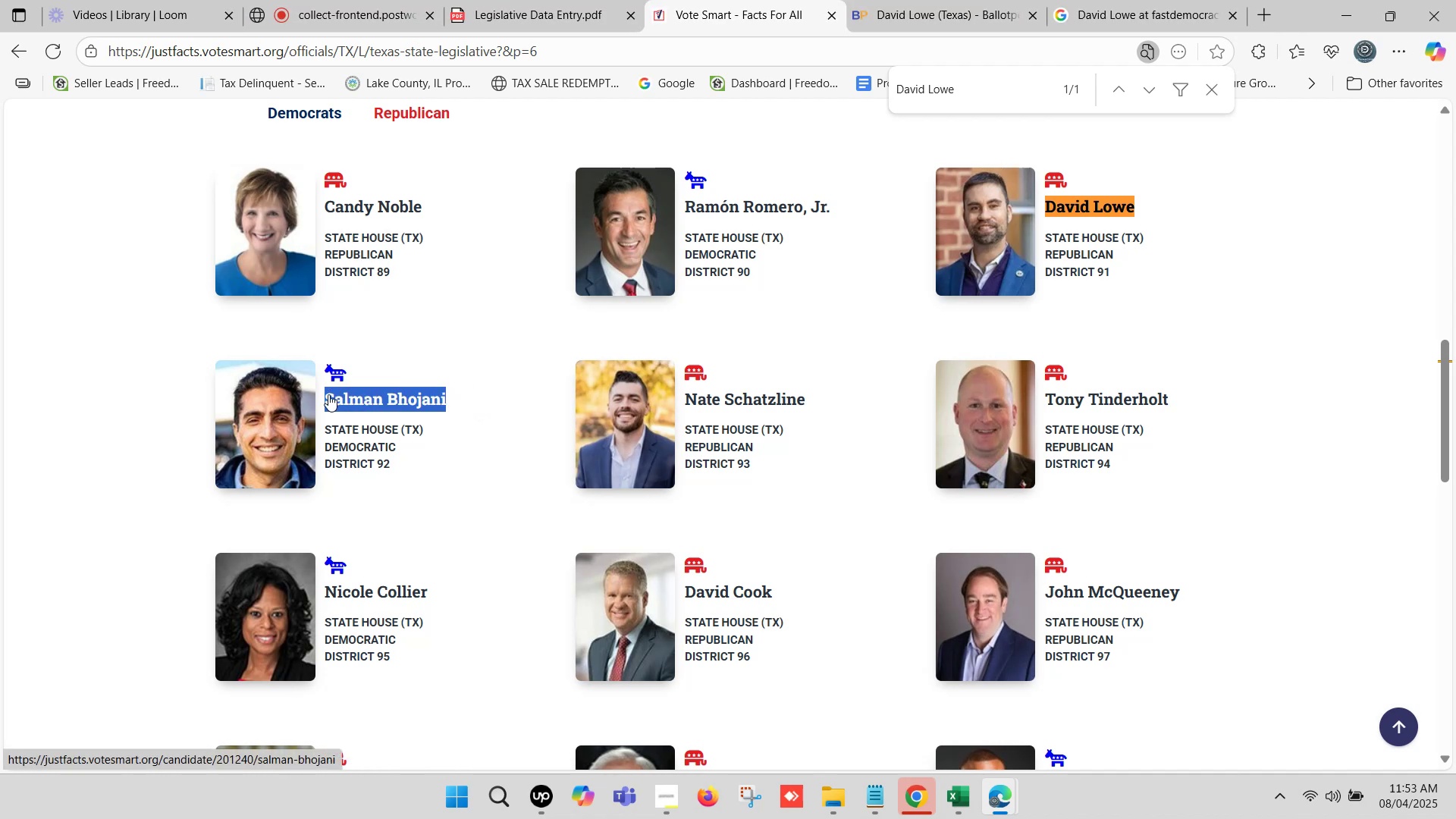 
key(Control+F)
 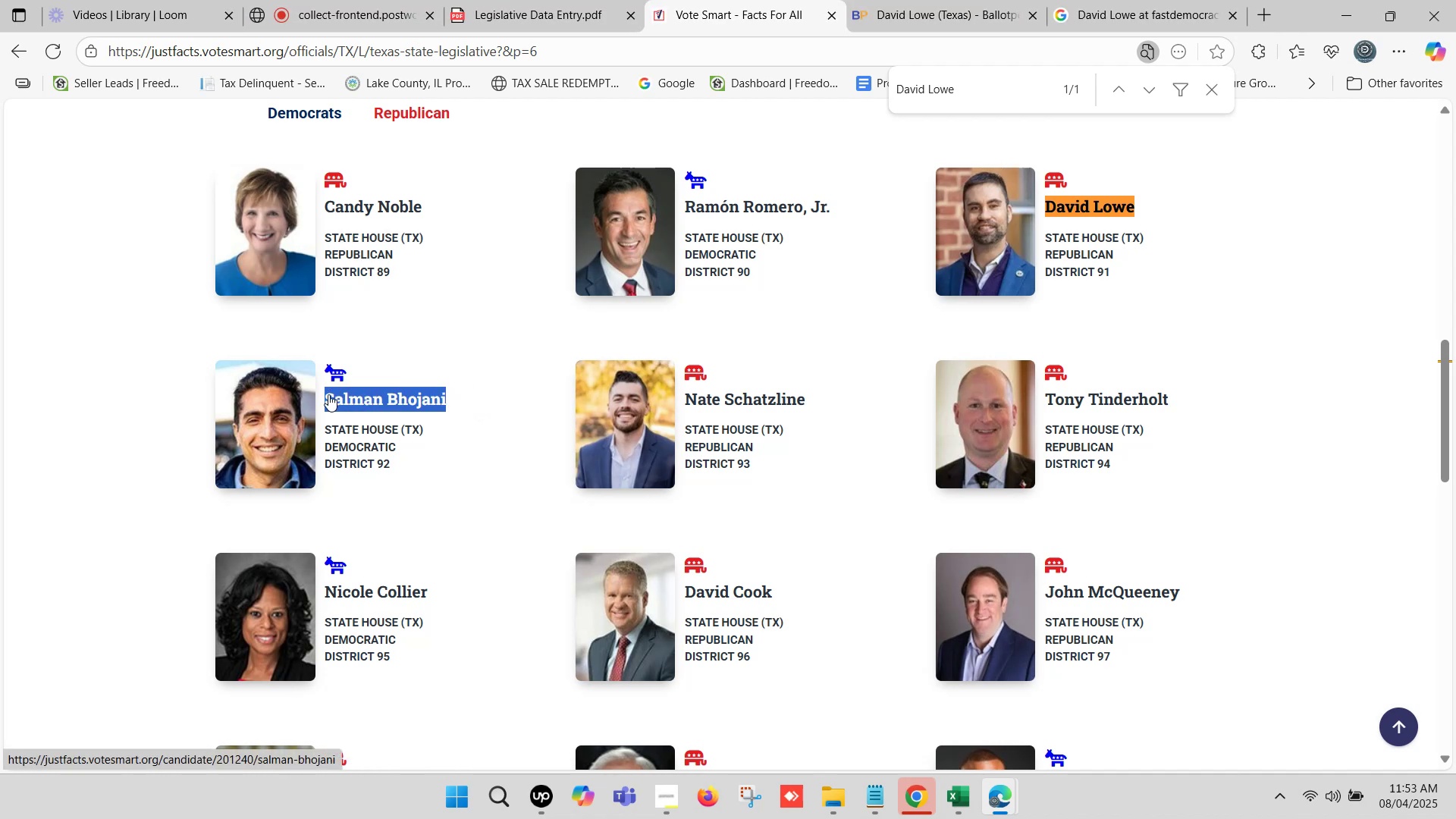 
key(Control+V)
 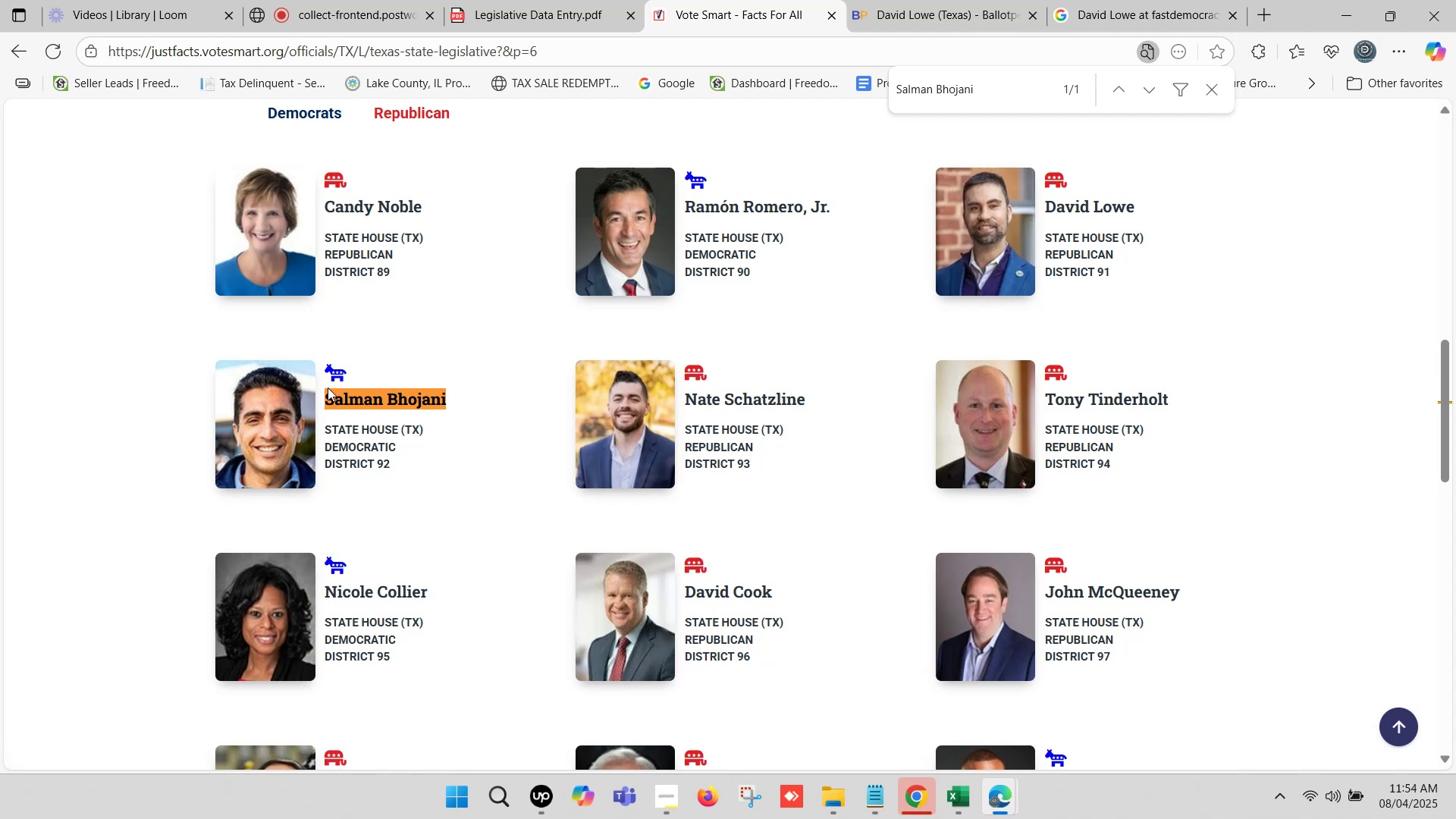 
wait(10.02)
 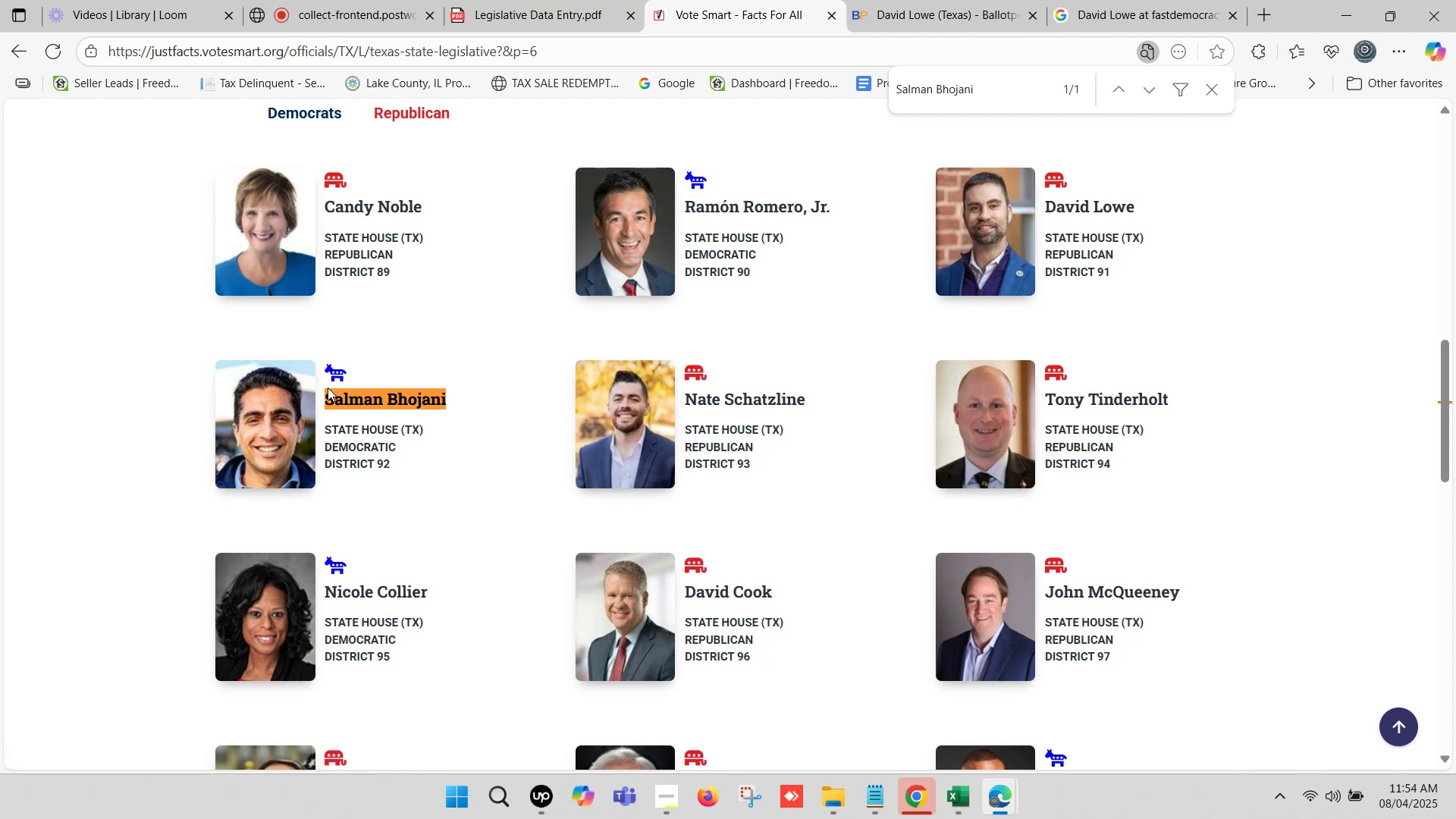 
right_click([403, 395])
 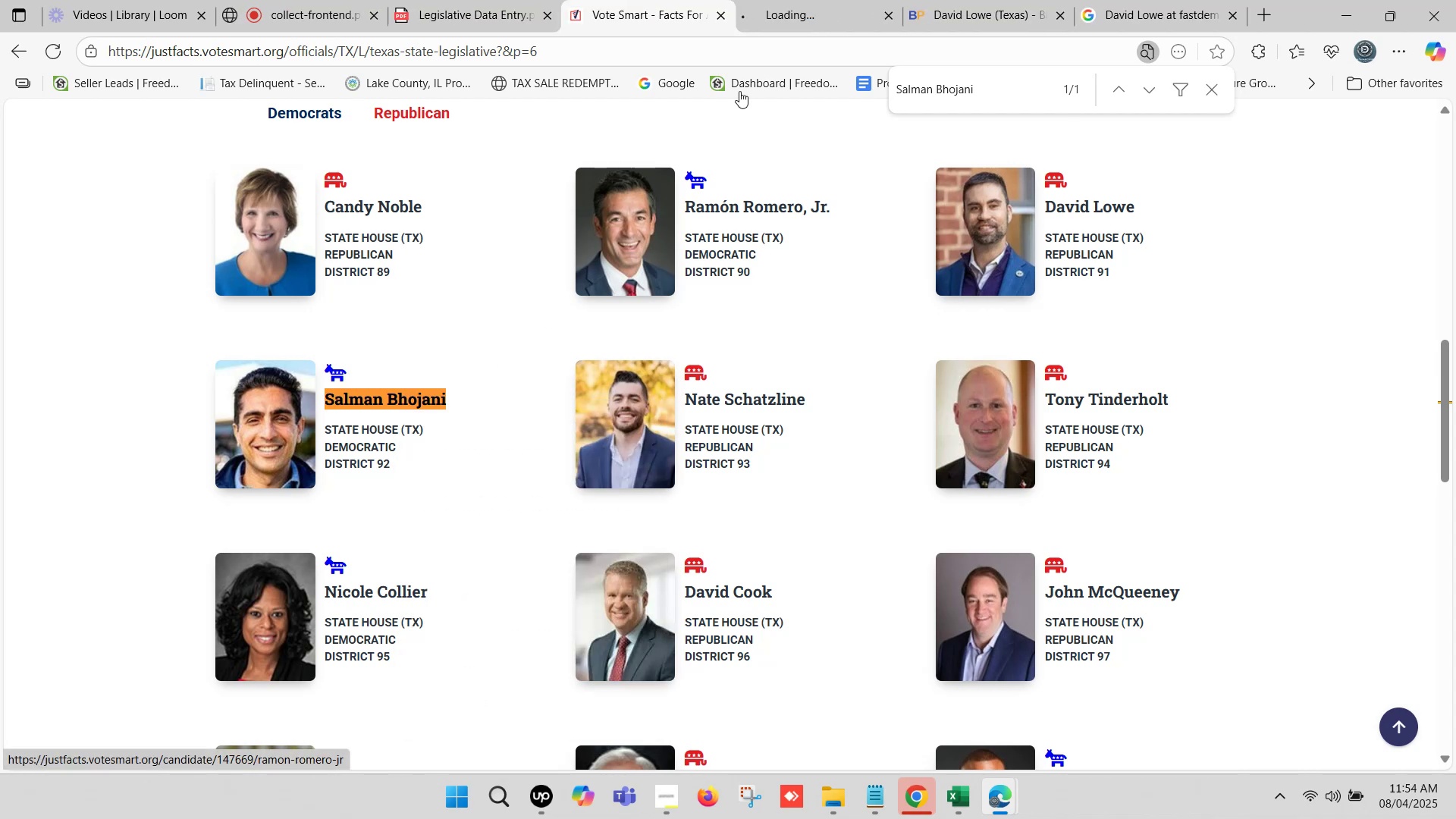 
left_click([824, 0])
 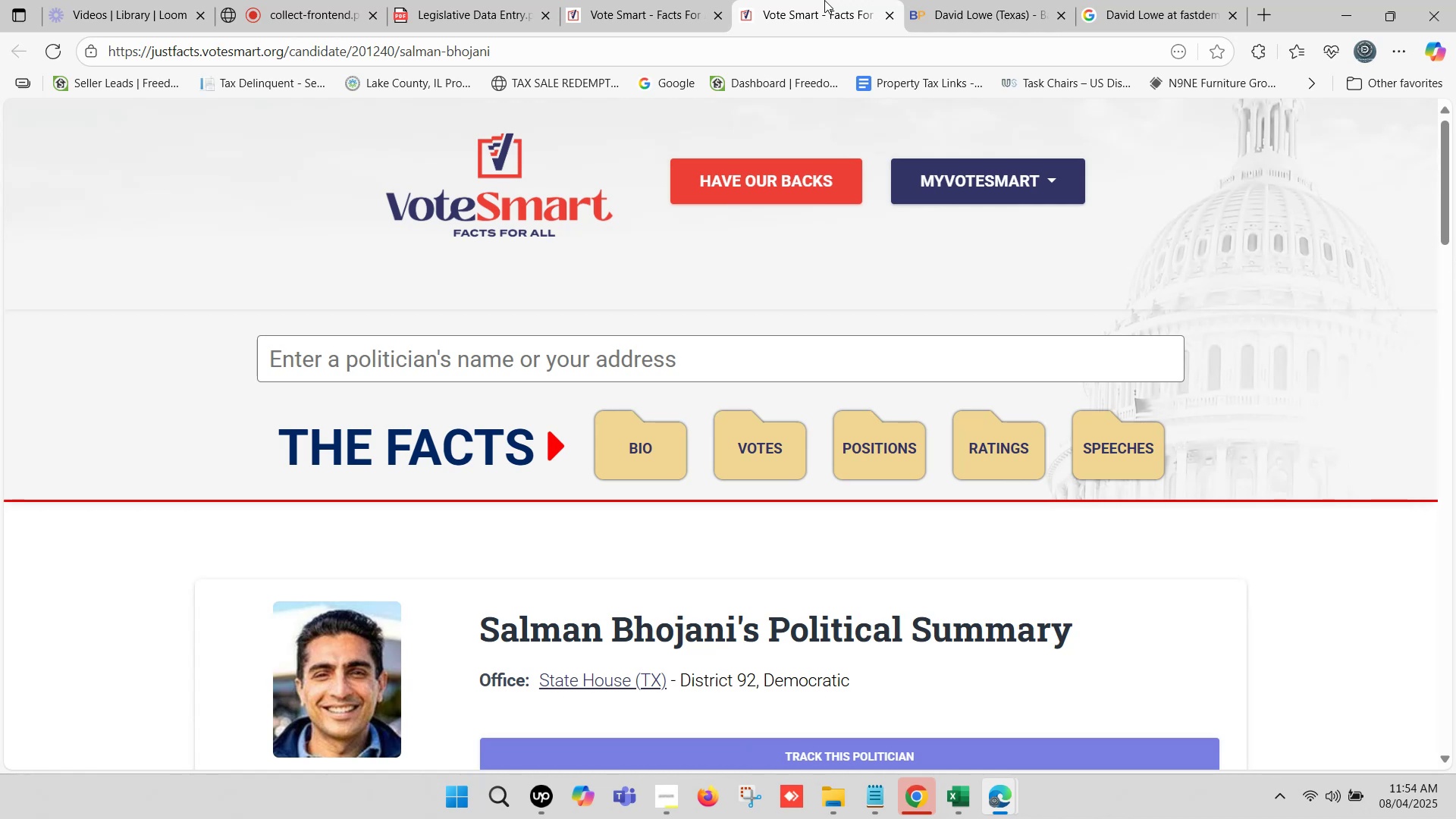 
wait(9.13)
 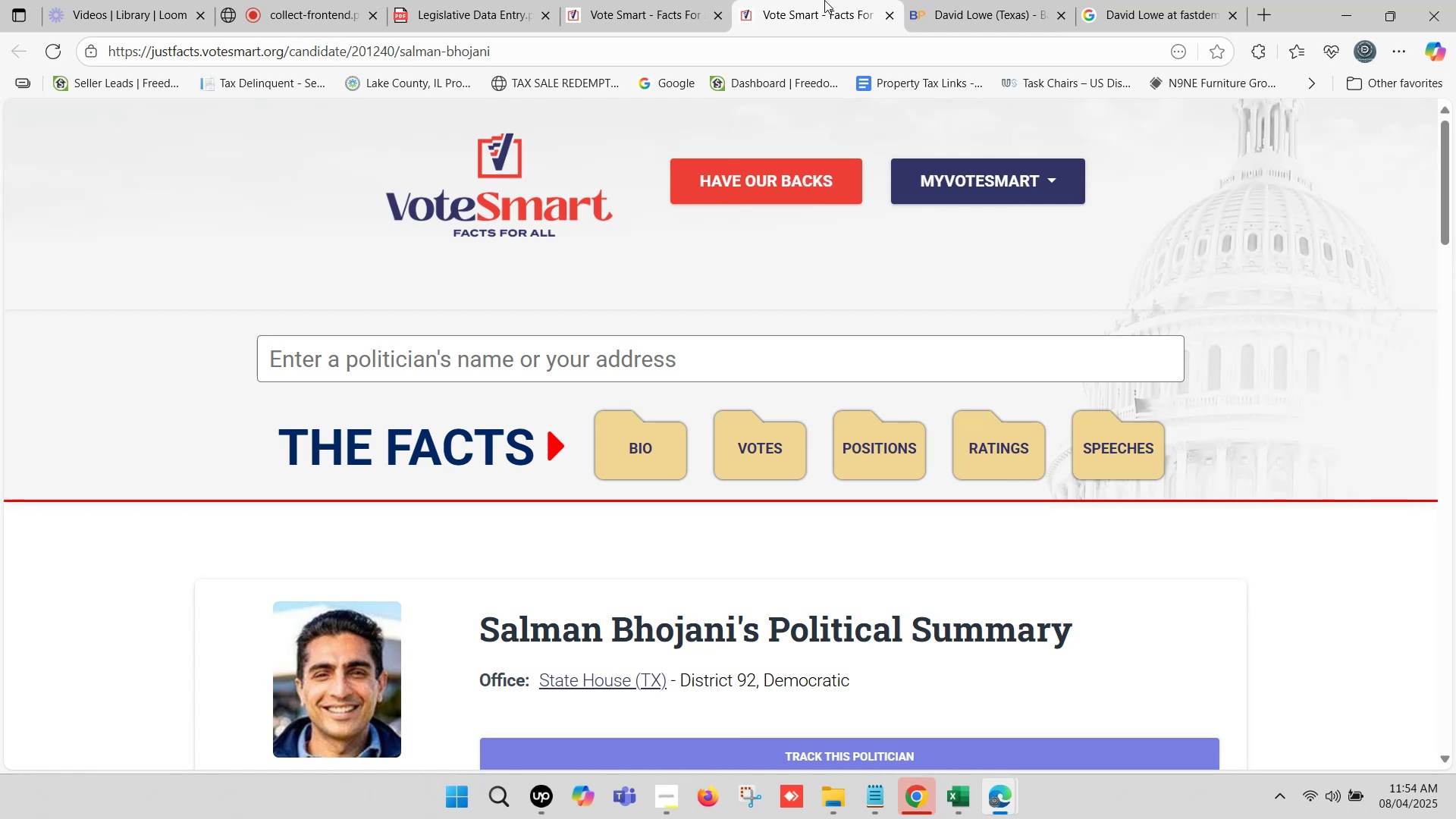 
double_click([829, 0])
 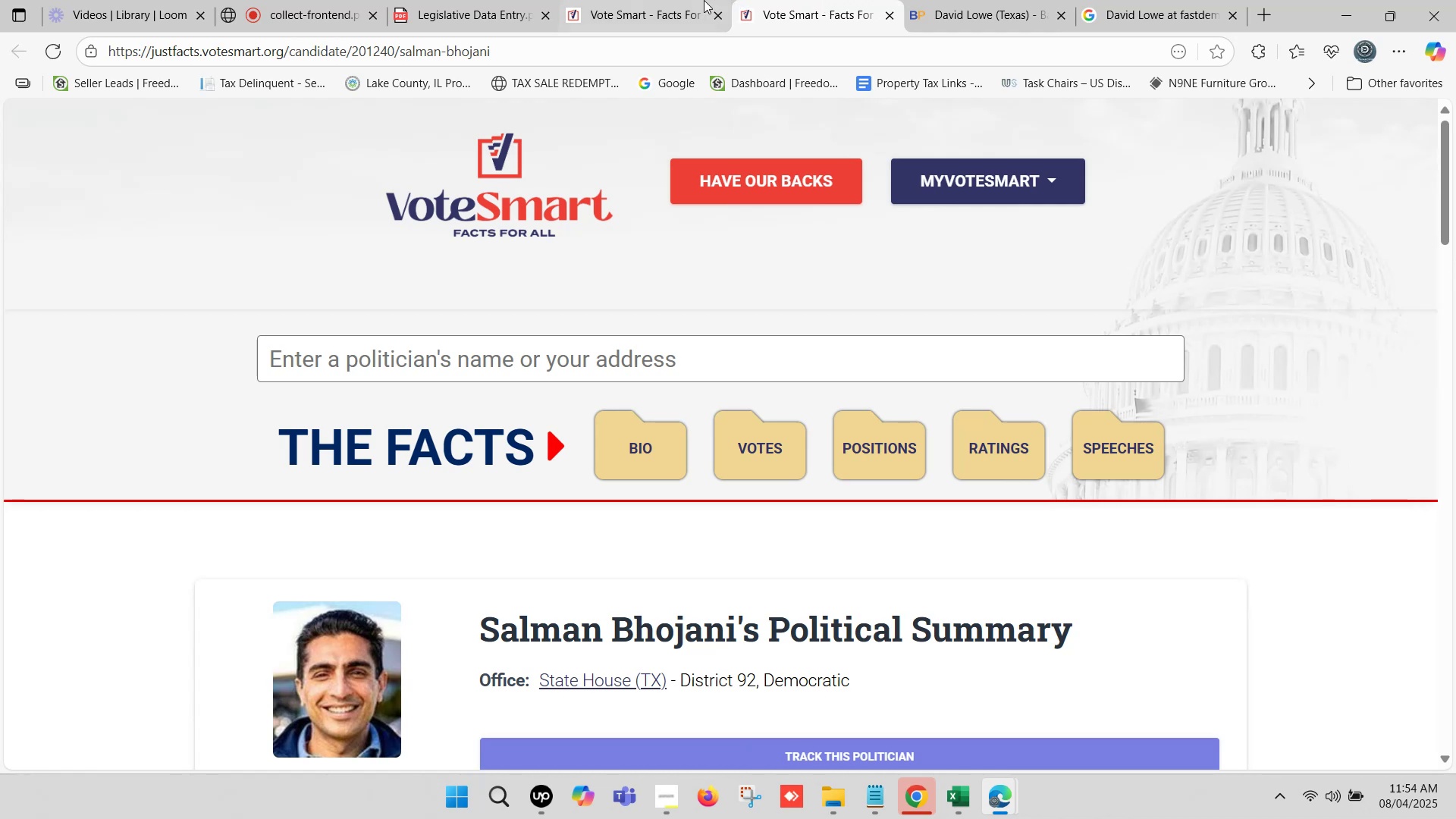 
left_click([645, 0])
 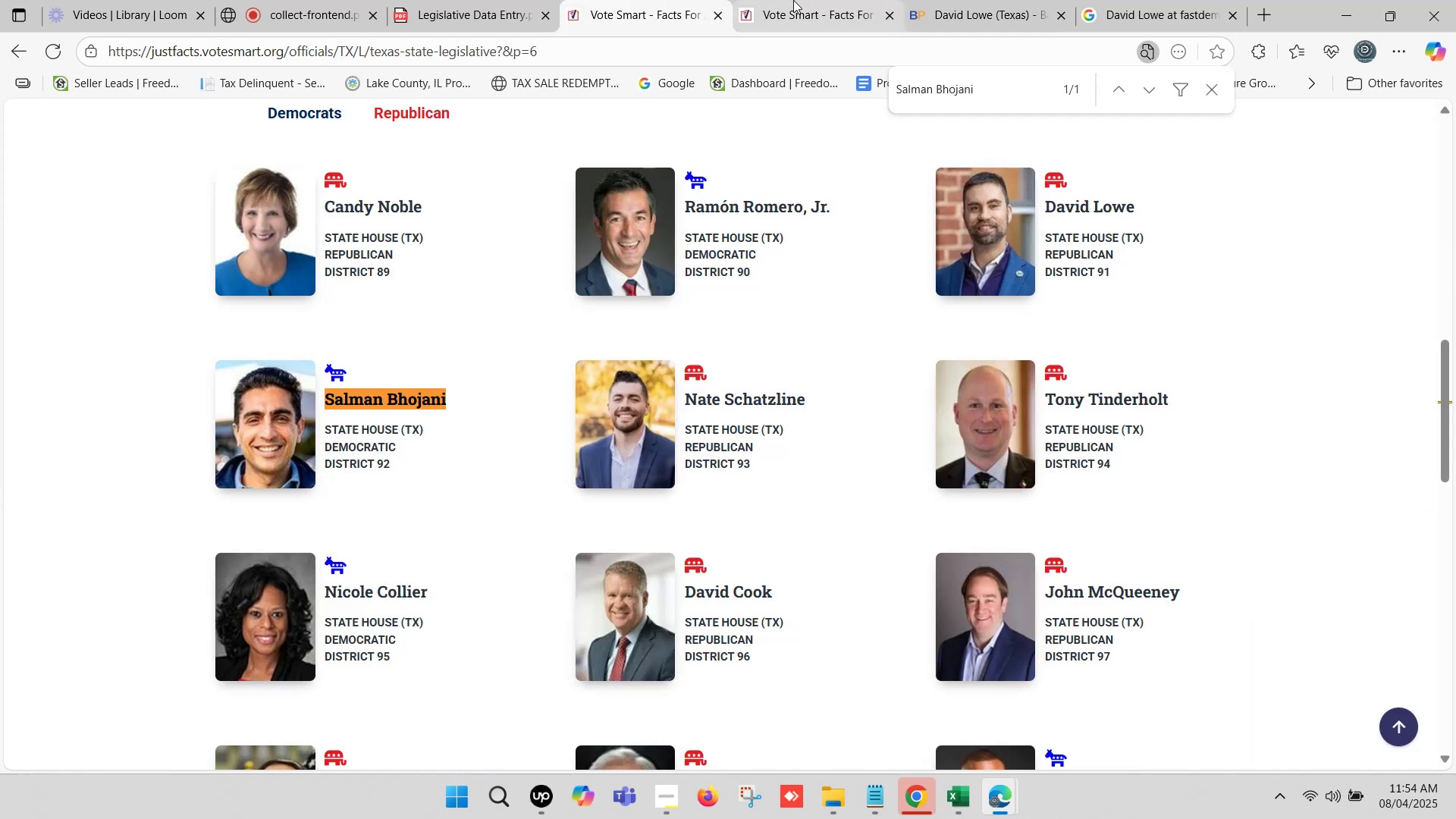 
left_click([811, 0])
 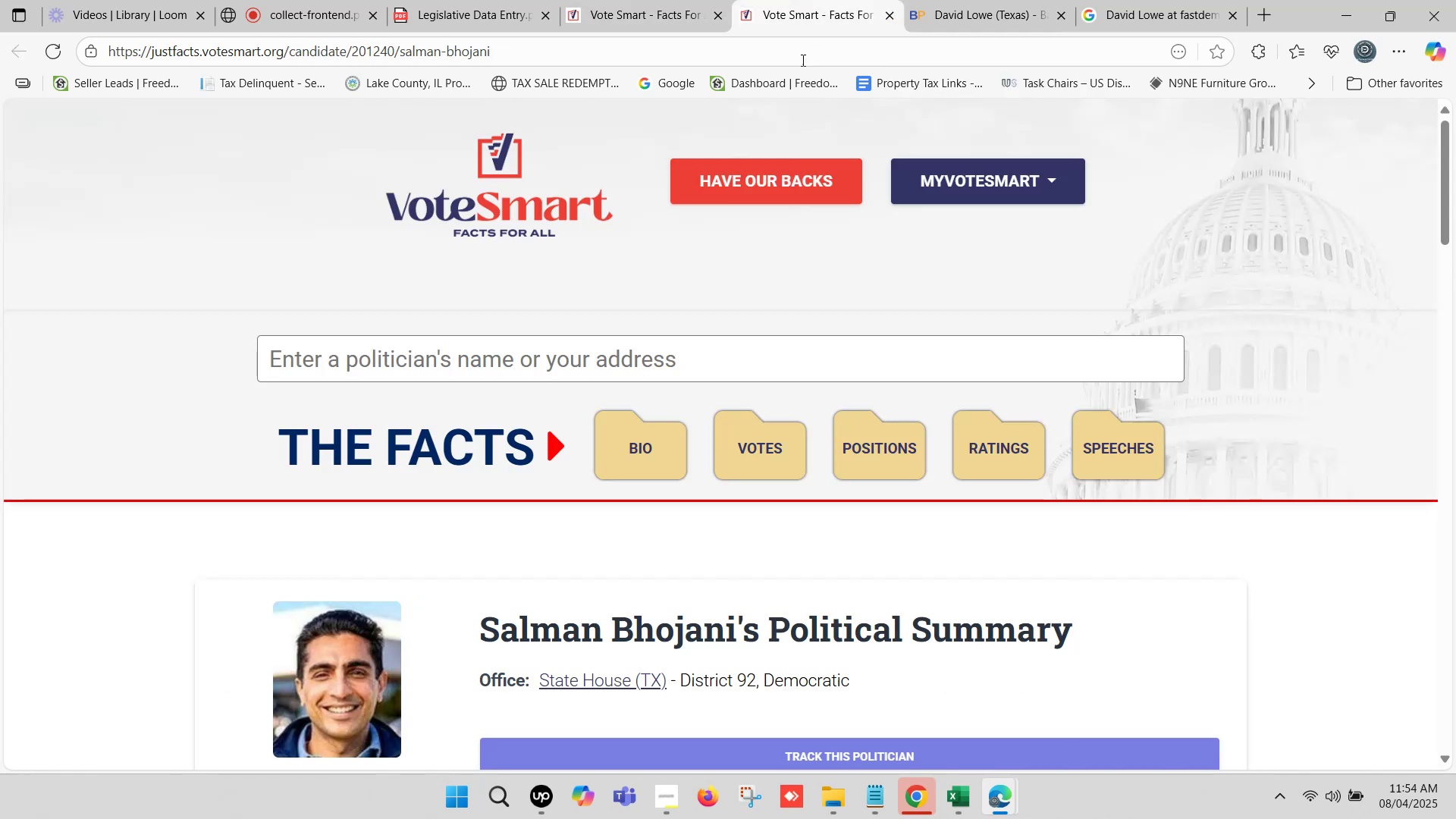 
scroll: coordinate [875, 403], scroll_direction: down, amount: 2.0
 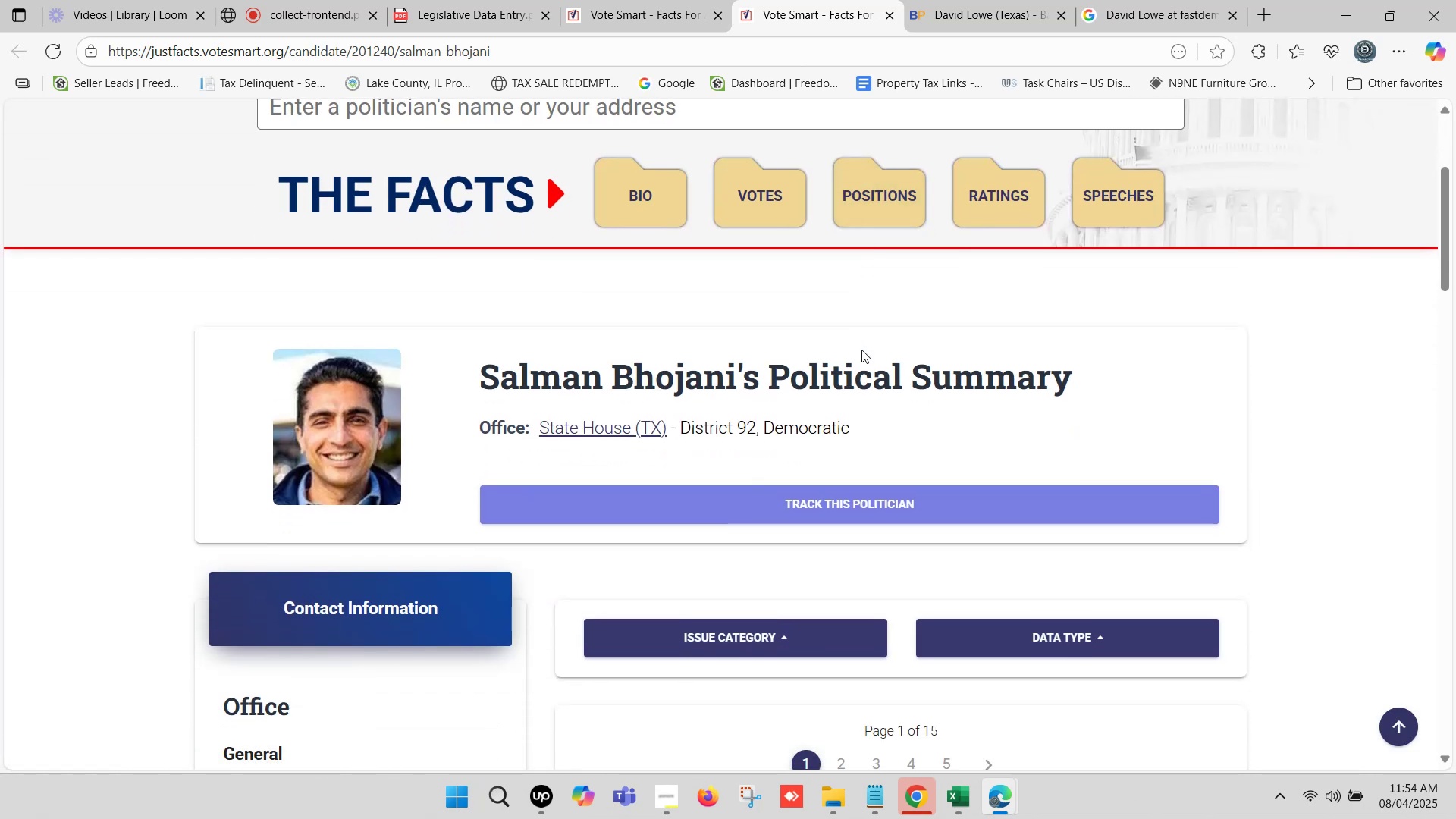 
wait(12.12)
 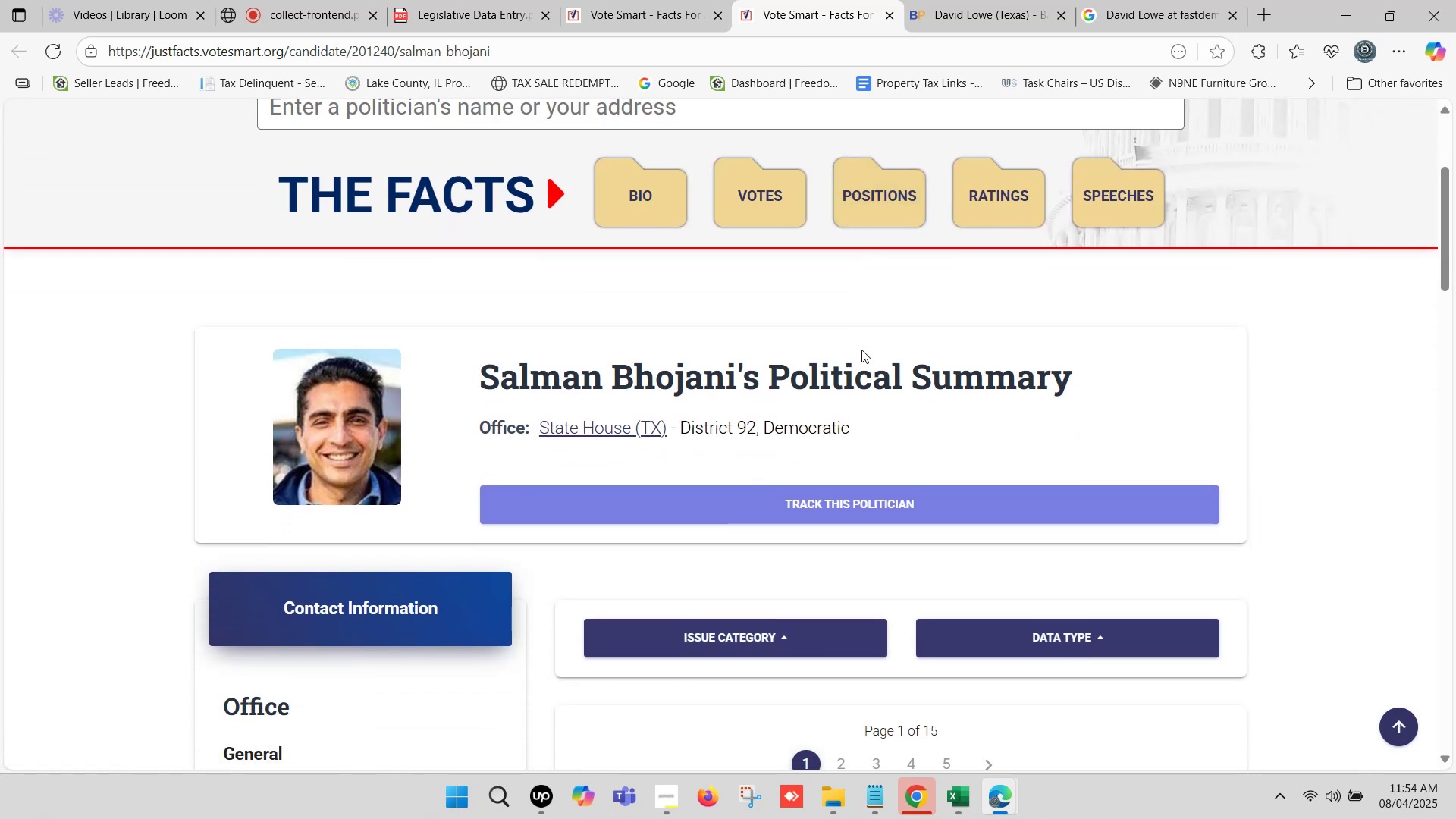 
double_click([814, 0])
 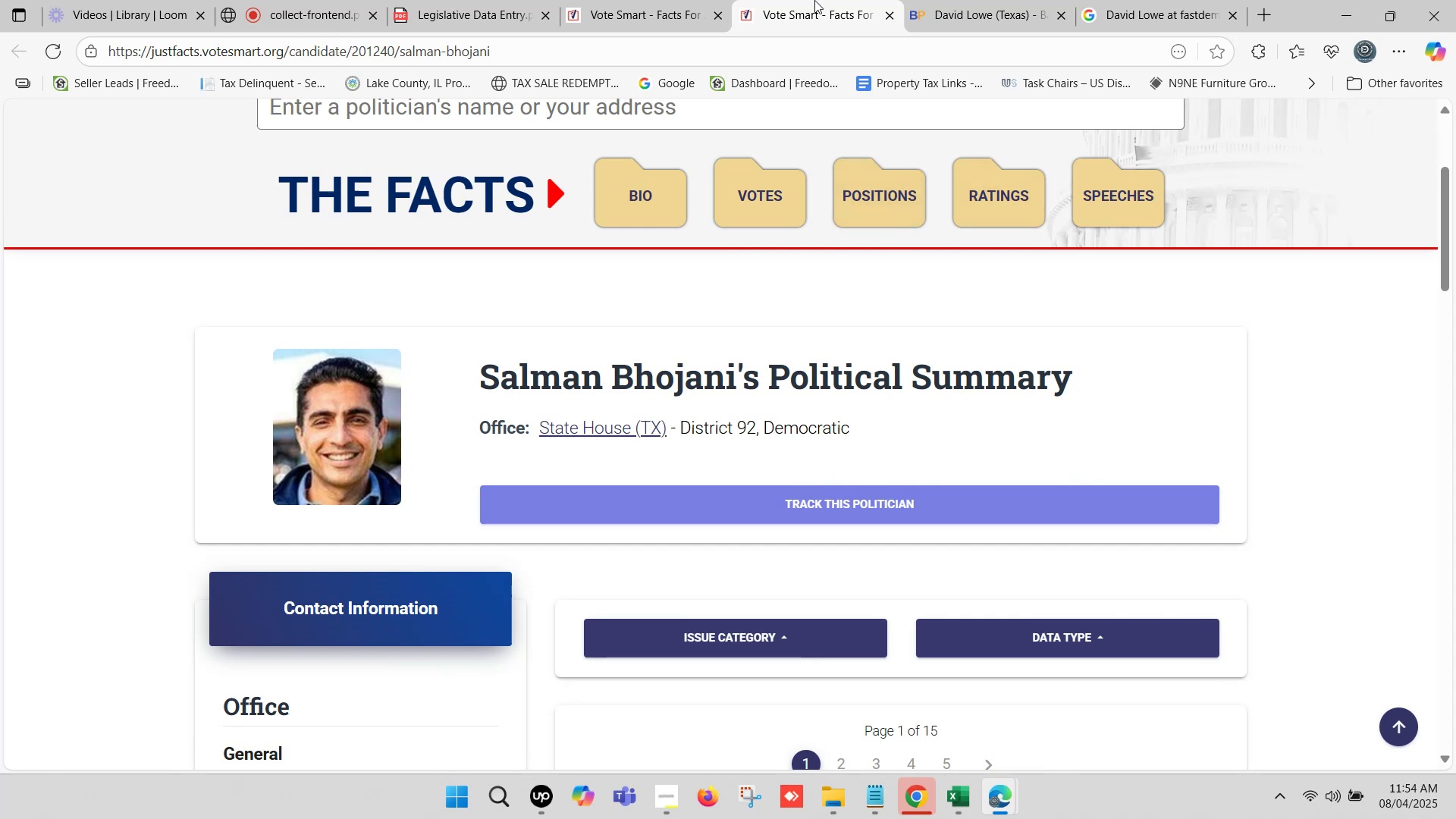 
triple_click([814, 0])
 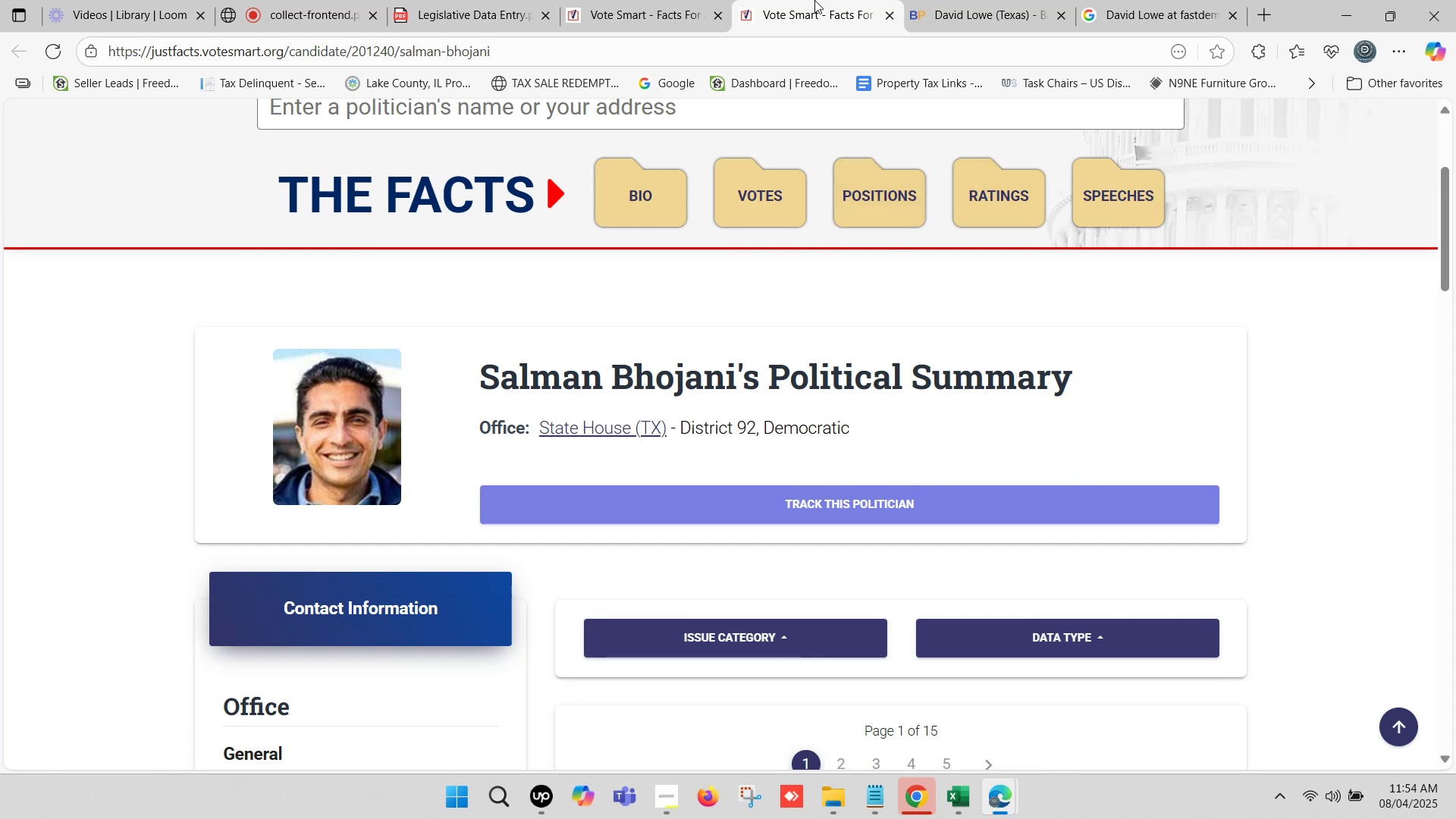 
wait(7.05)
 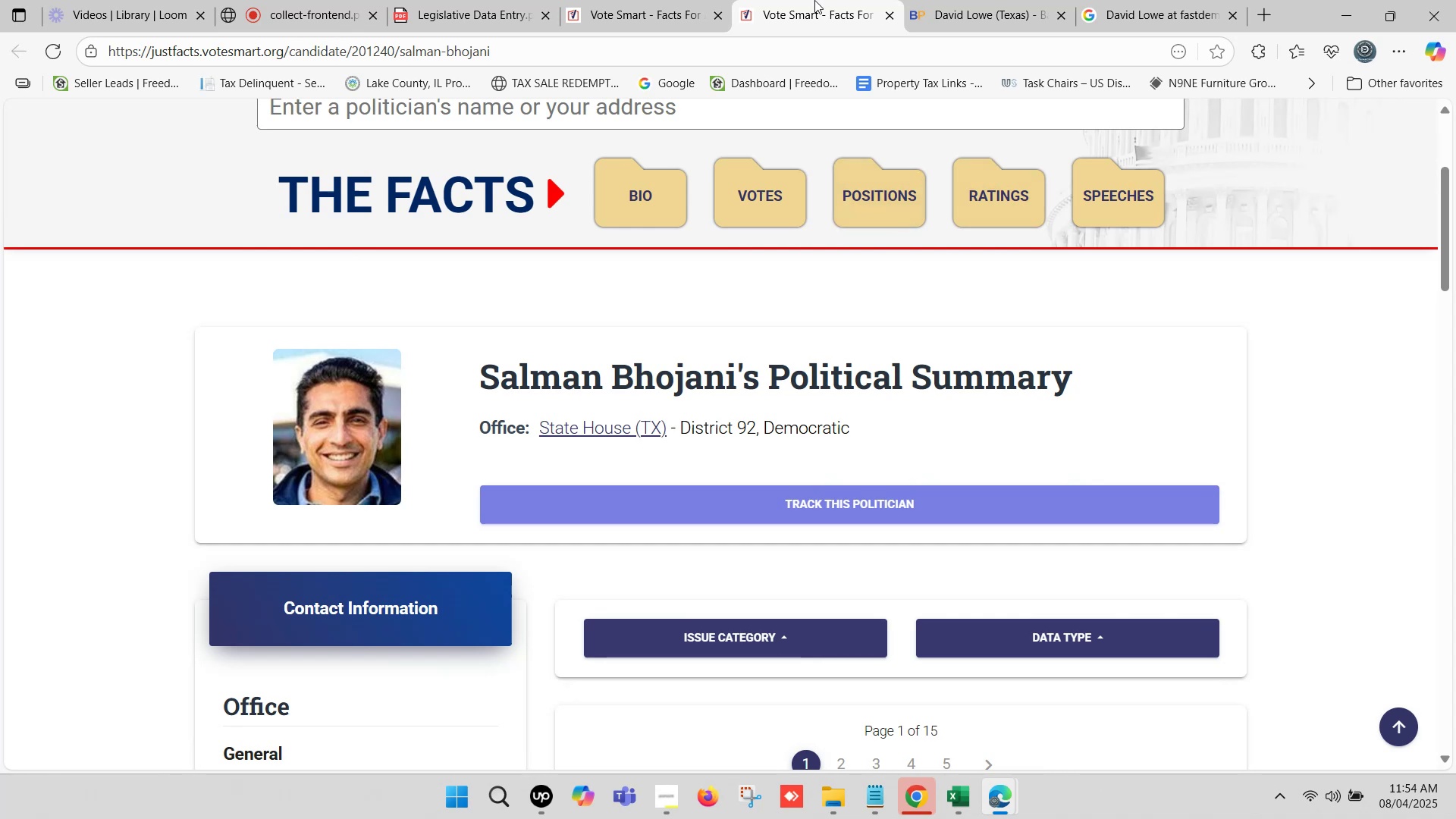 
left_click([812, 0])
 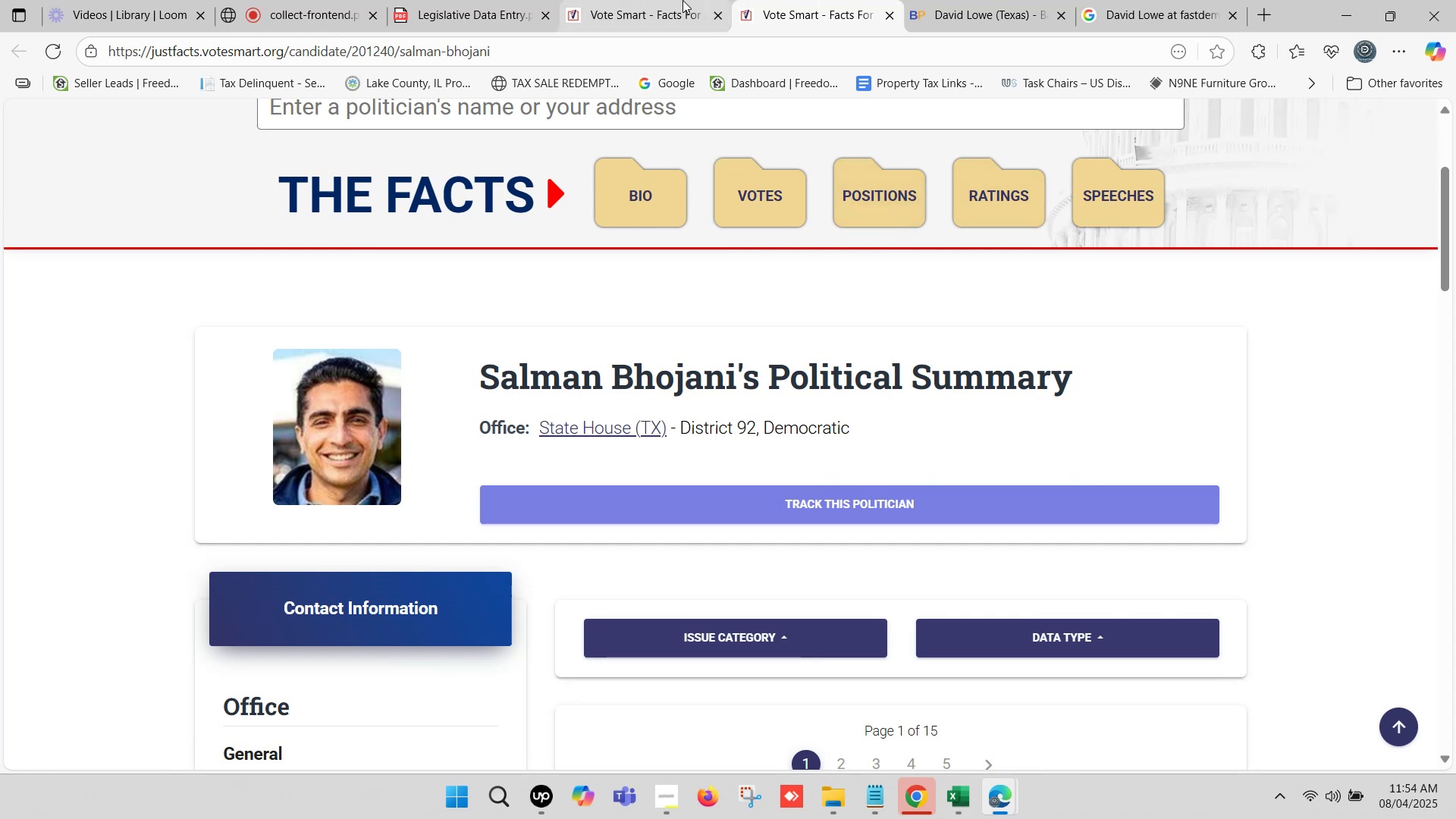 
left_click([681, 0])
 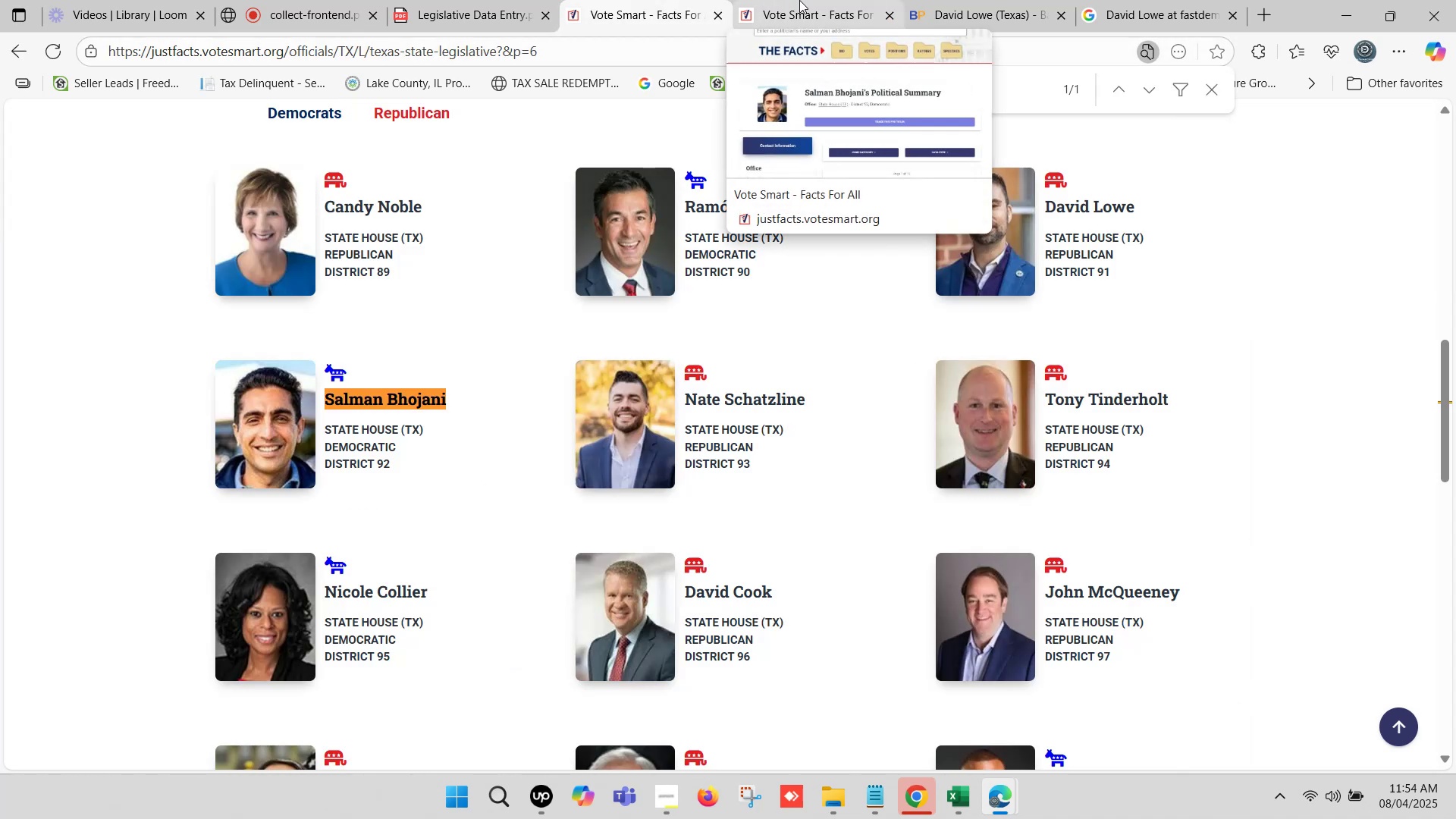 
left_click([799, 0])
 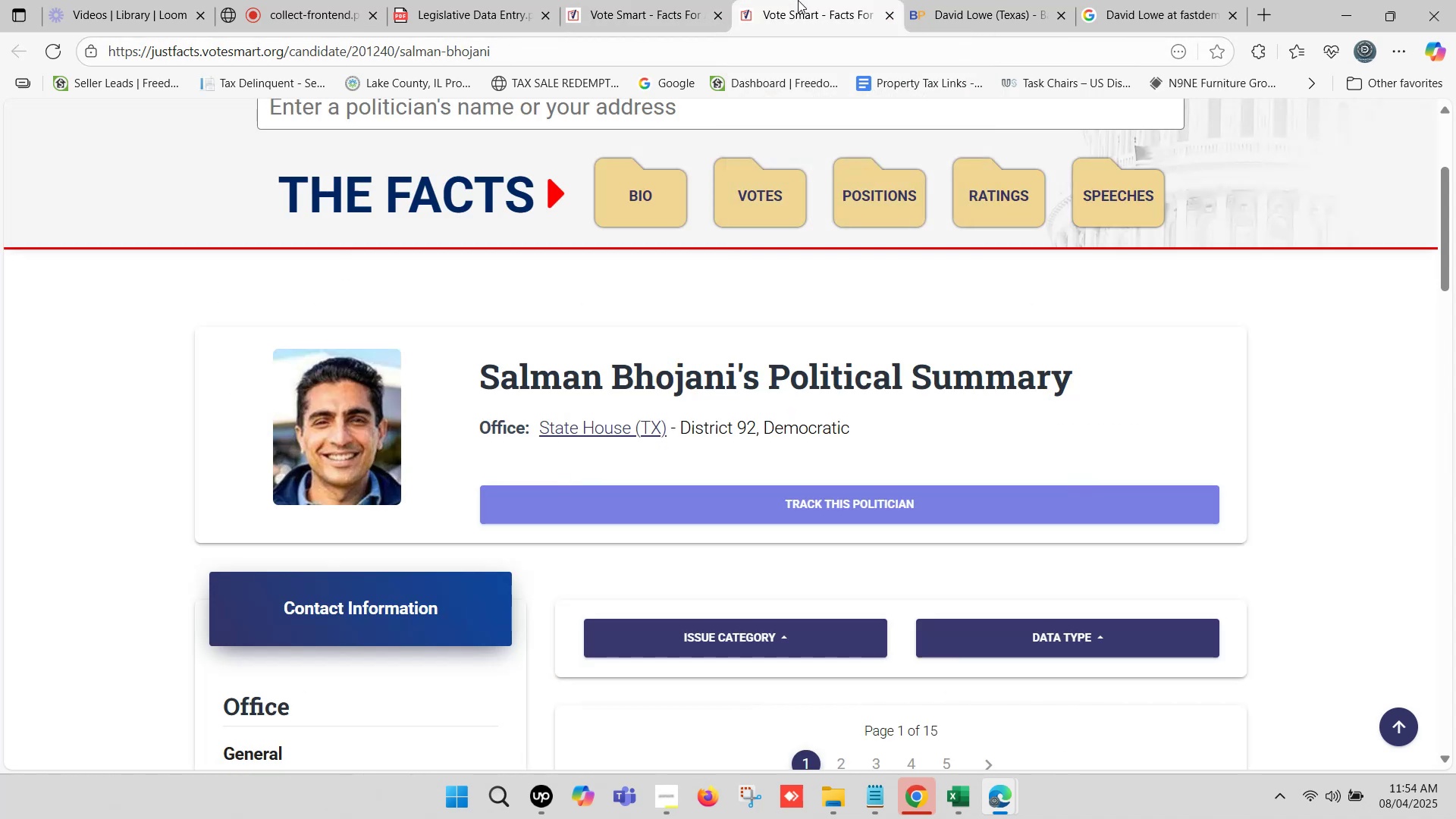 
scroll: coordinate [708, 198], scroll_direction: down, amount: 1.0
 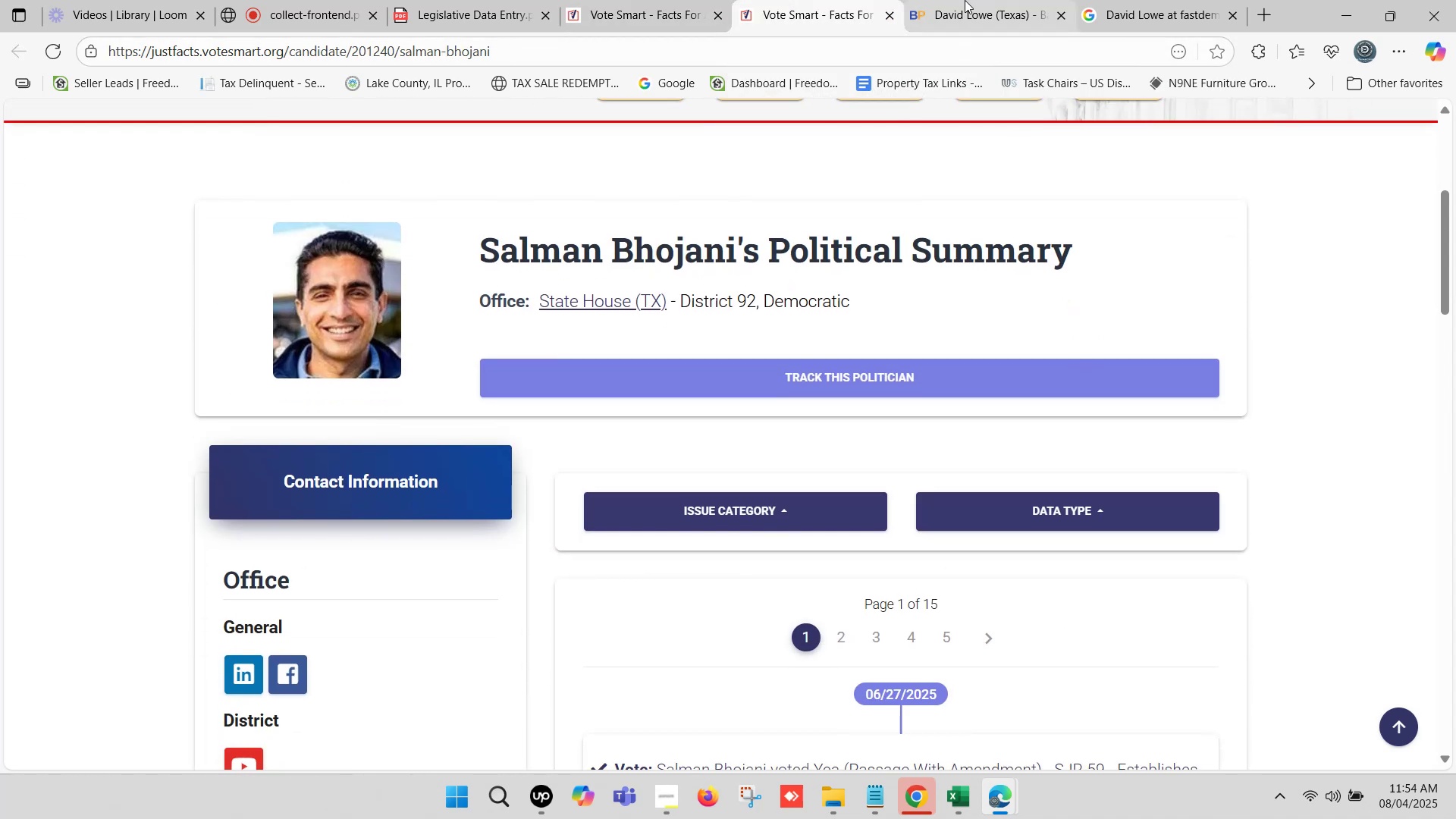 
left_click([972, 0])
 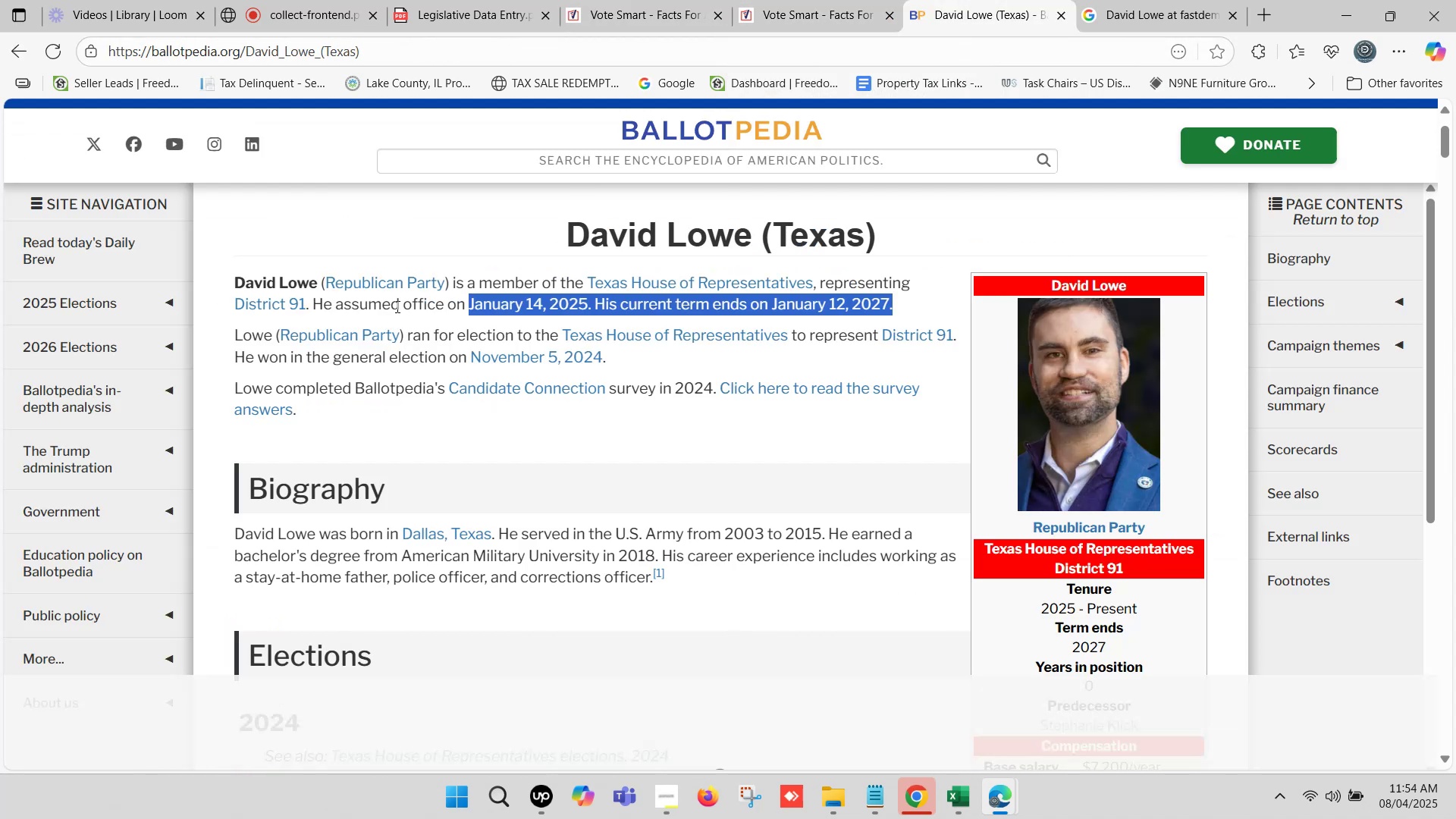 
scroll: coordinate [681, 230], scroll_direction: up, amount: 2.0
 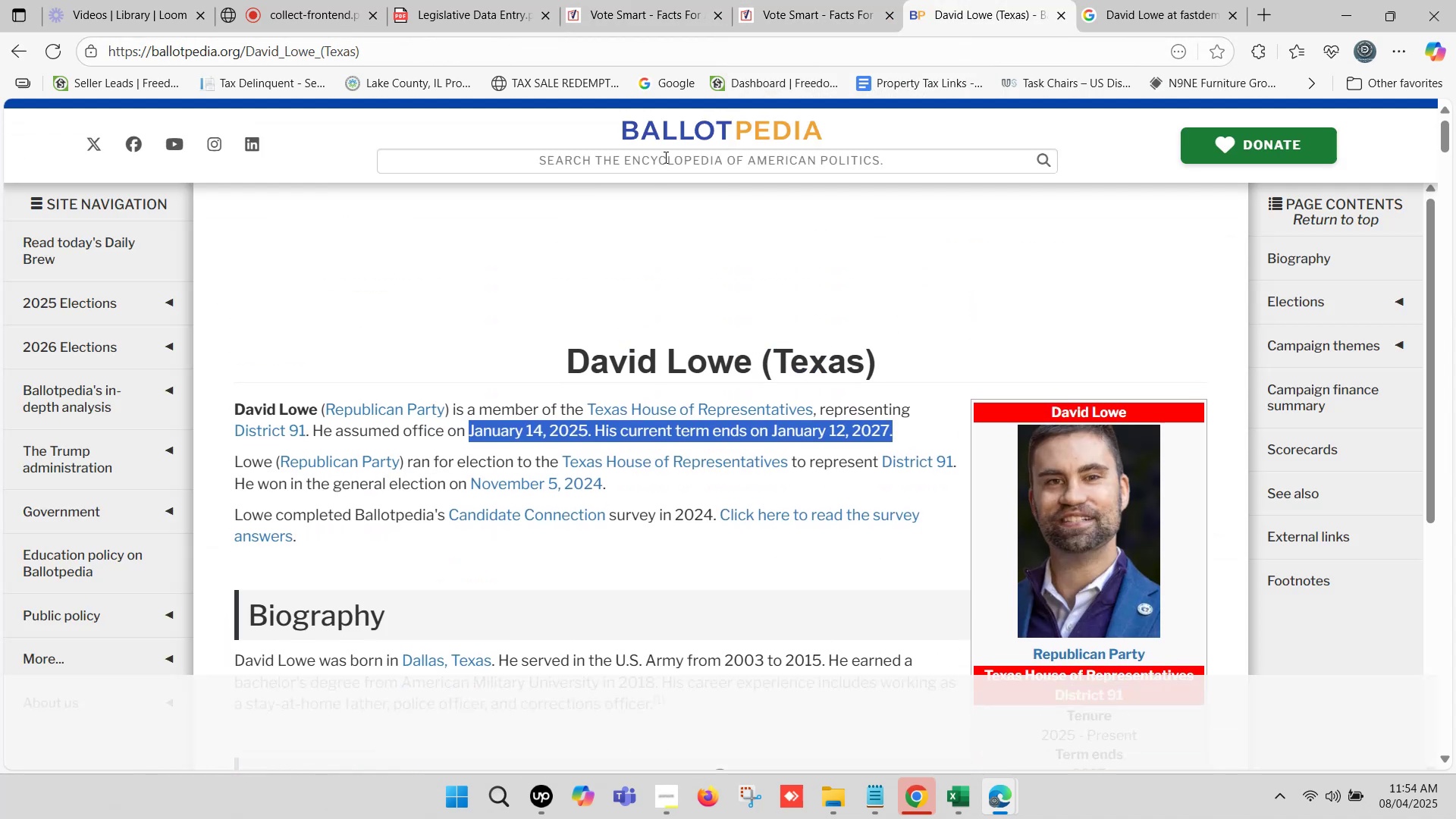 
left_click([665, 154])
 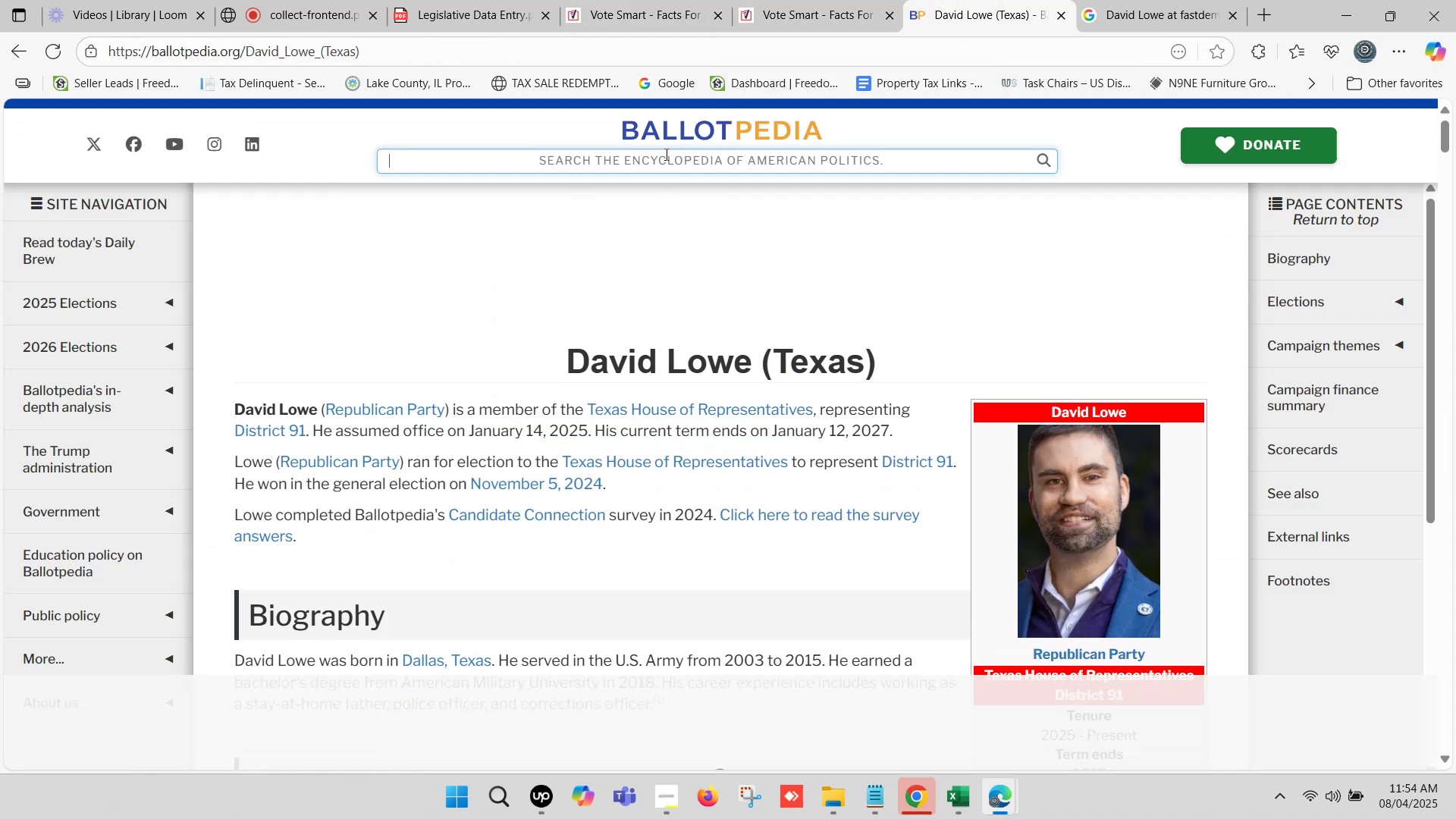 
key(Control+ControlLeft)
 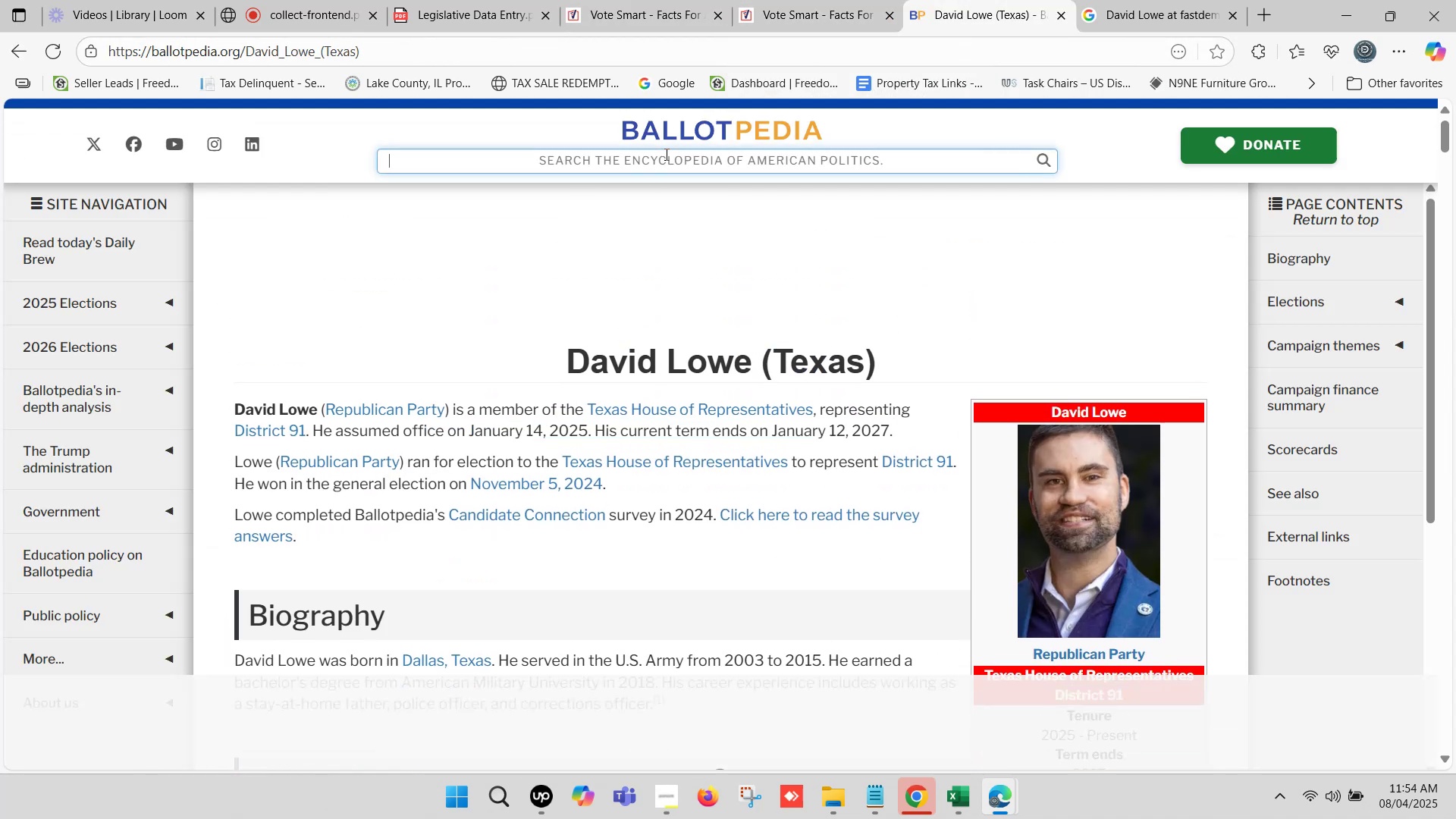 
key(Control+V)
 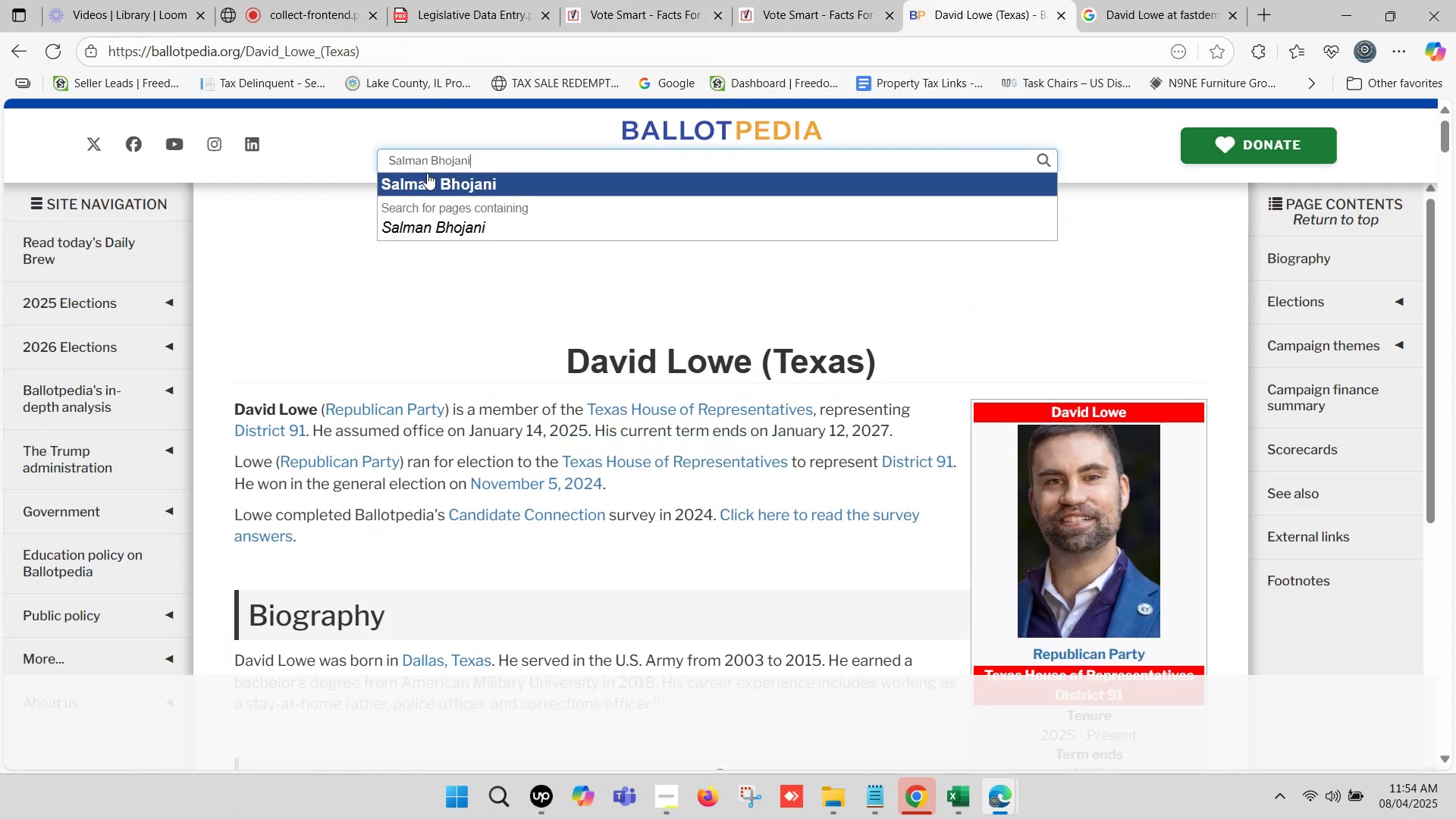 
left_click([428, 180])
 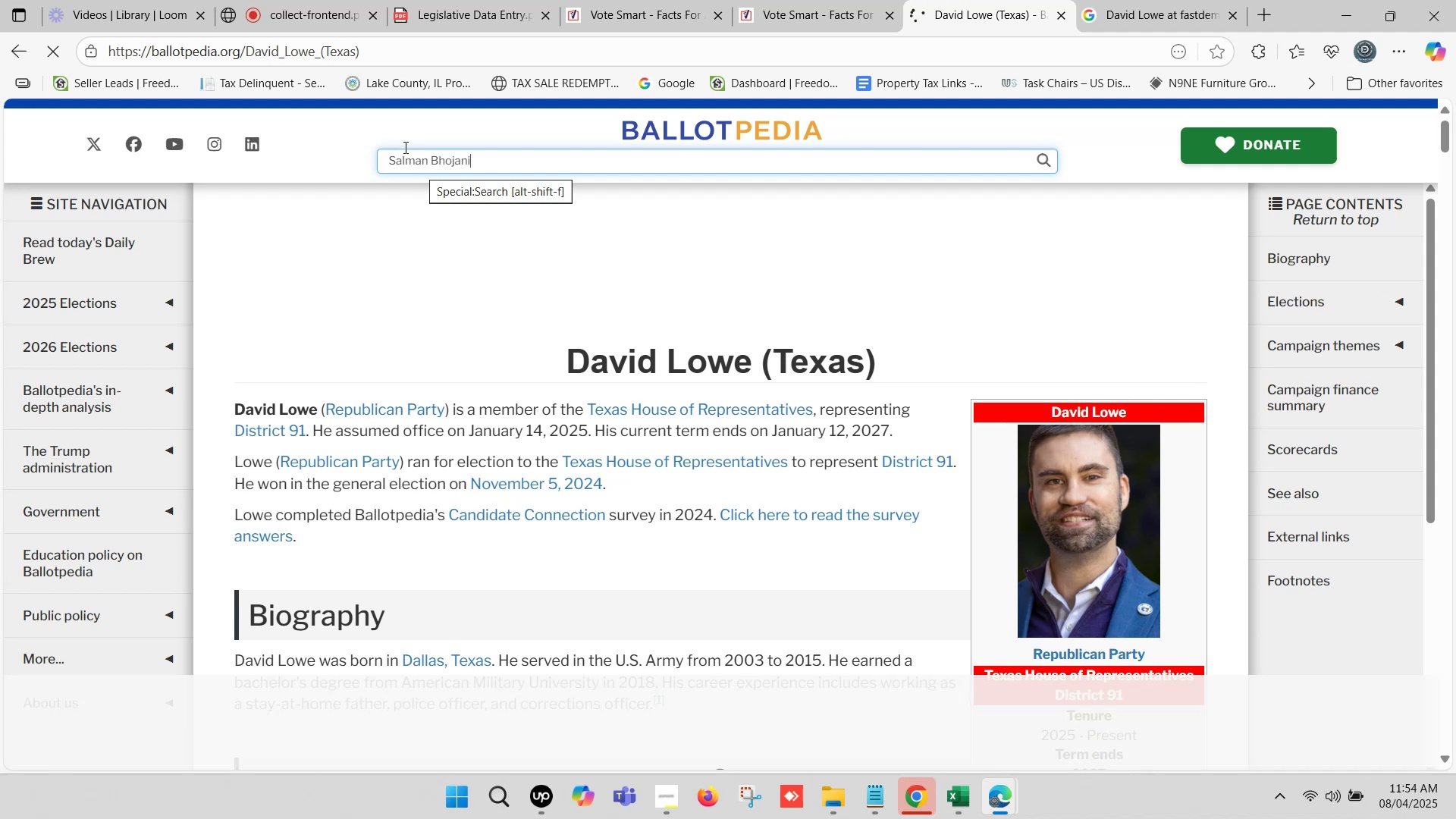 
scroll: coordinate [1096, 329], scroll_direction: down, amount: 11.0
 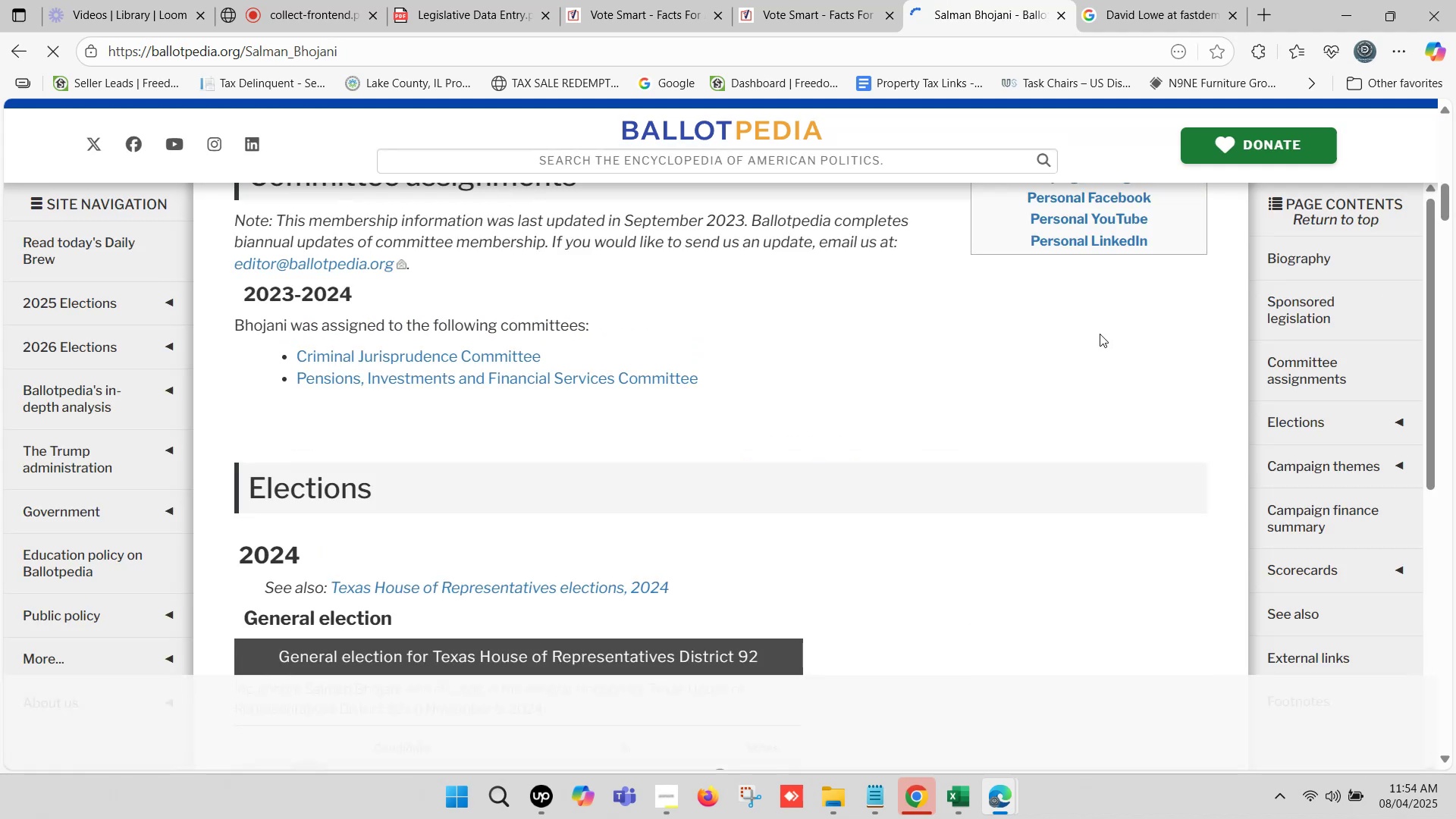 
scroll: coordinate [1089, 337], scroll_direction: up, amount: 2.0
 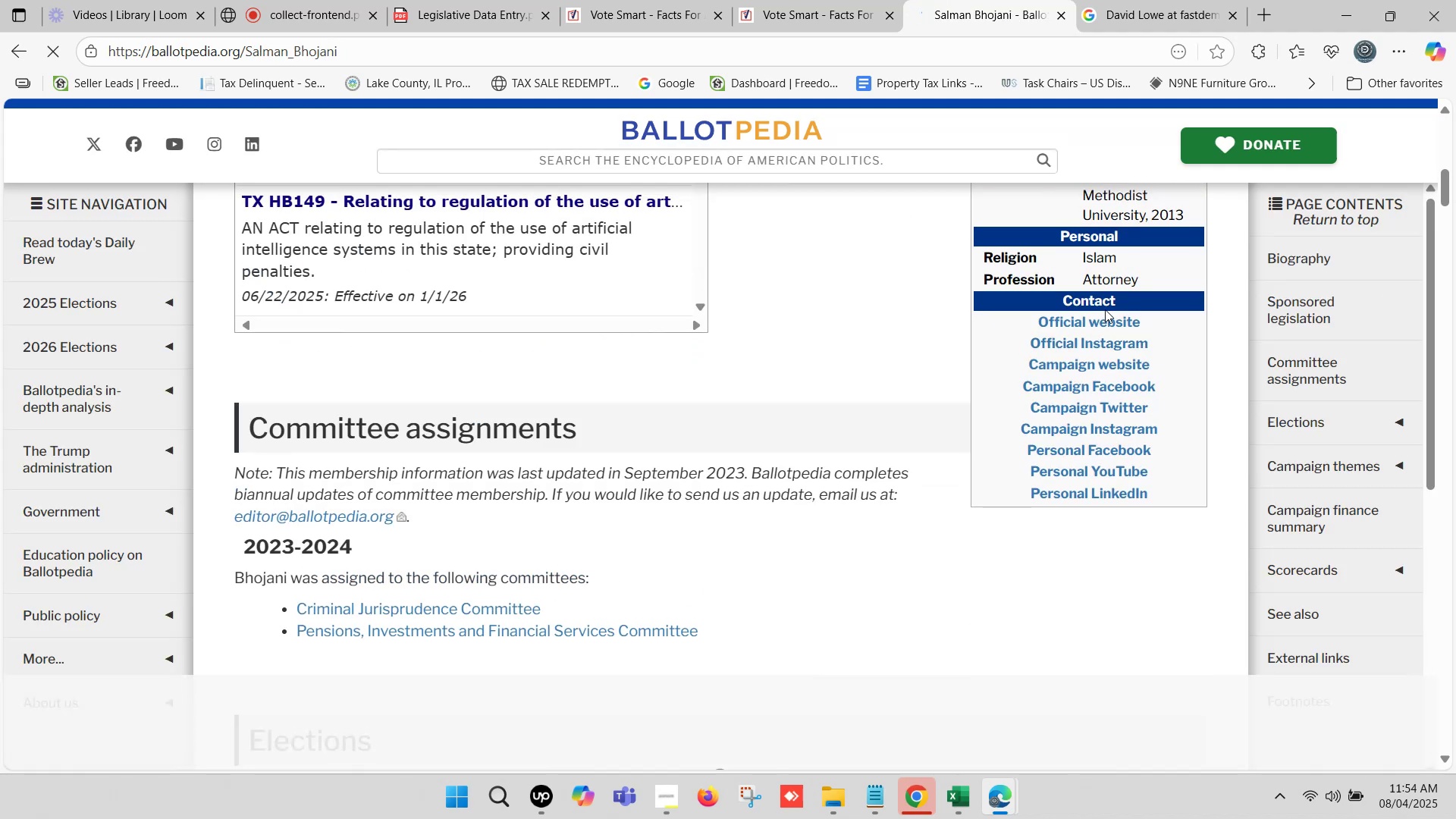 
hold_key(key=ControlLeft, duration=1.61)
left_click([1107, 318])
 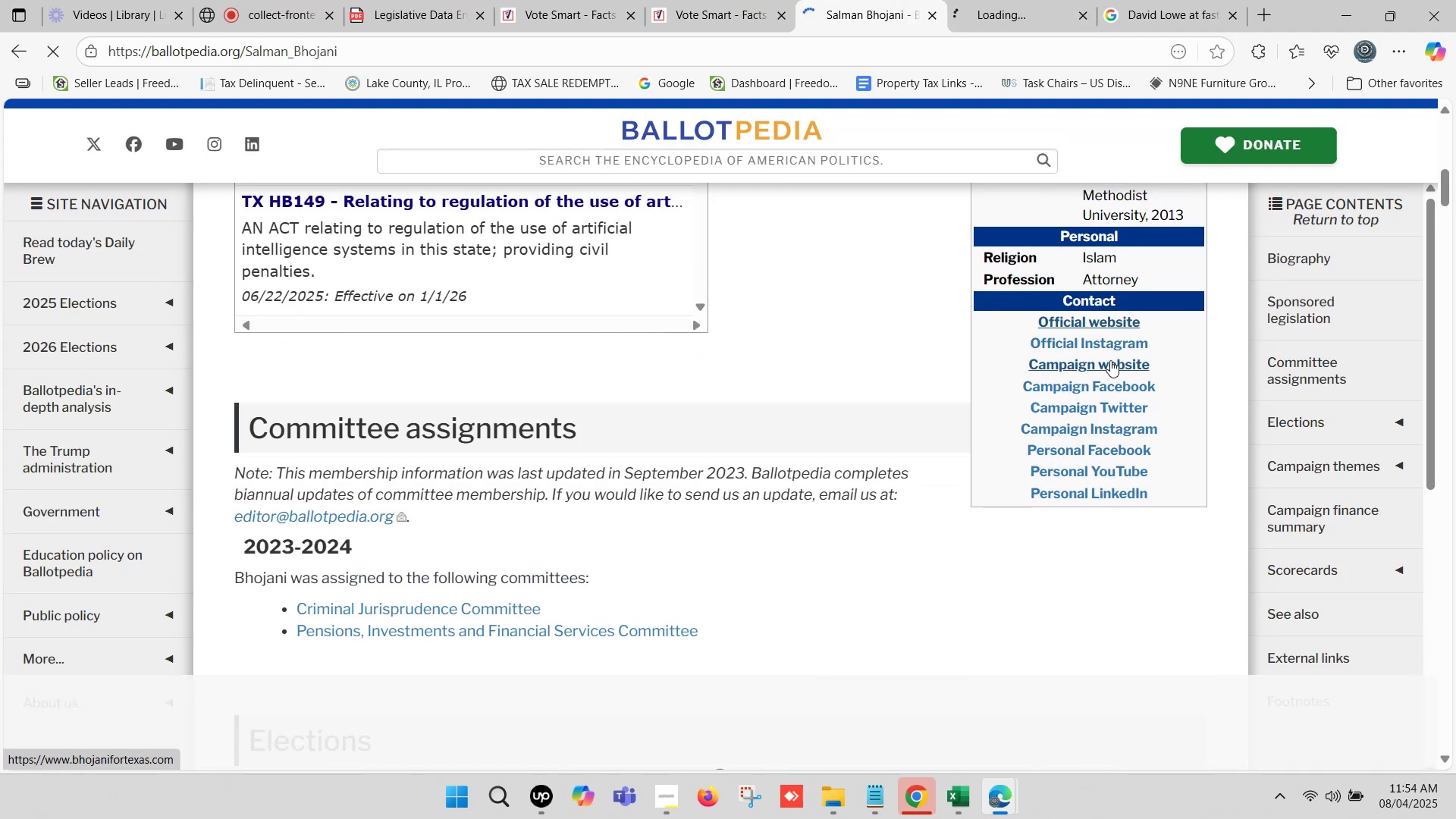 
left_click([1110, 360])
 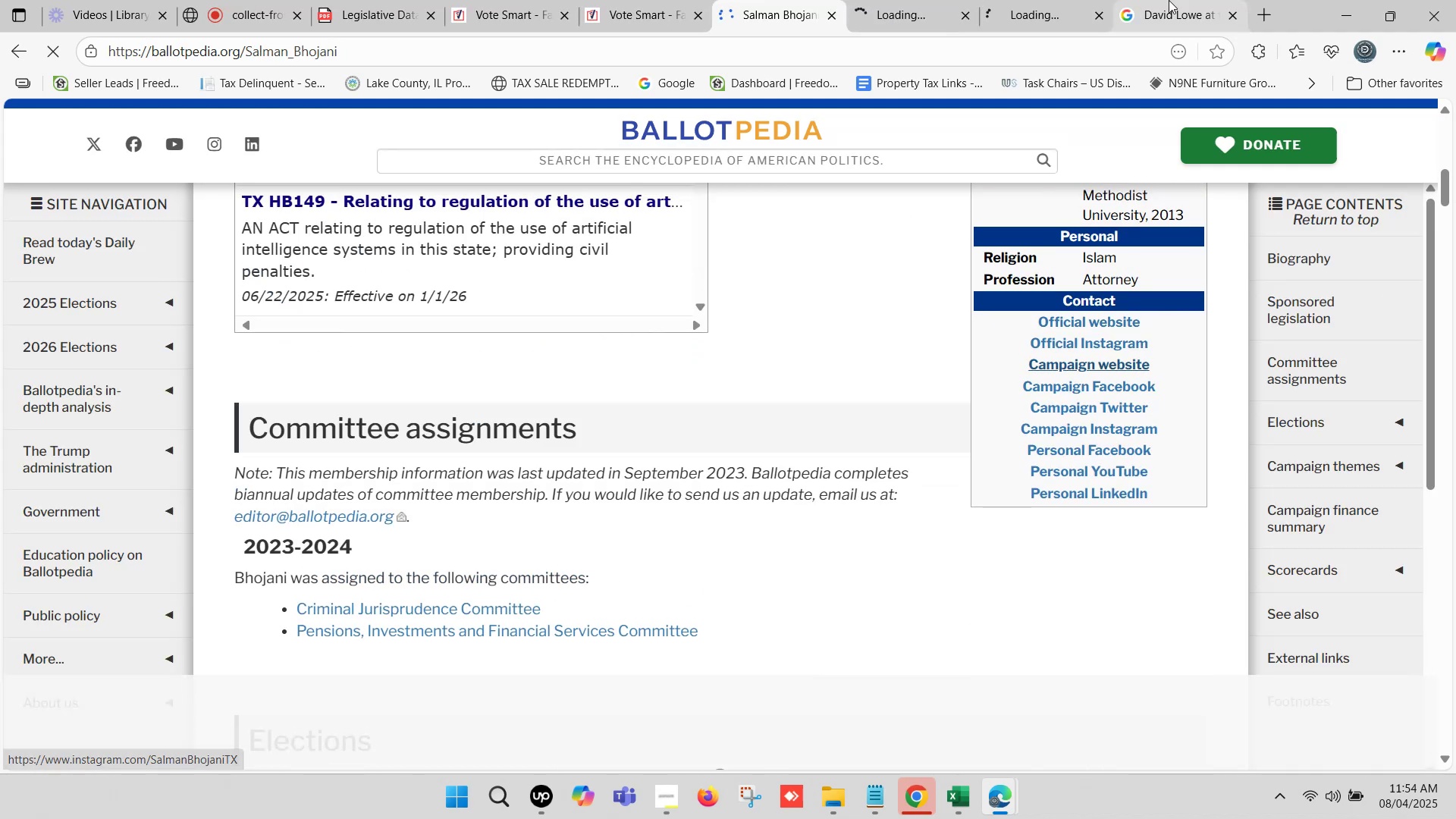 
hold_key(key=ControlLeft, duration=2.92)
left_click([1163, 0])
 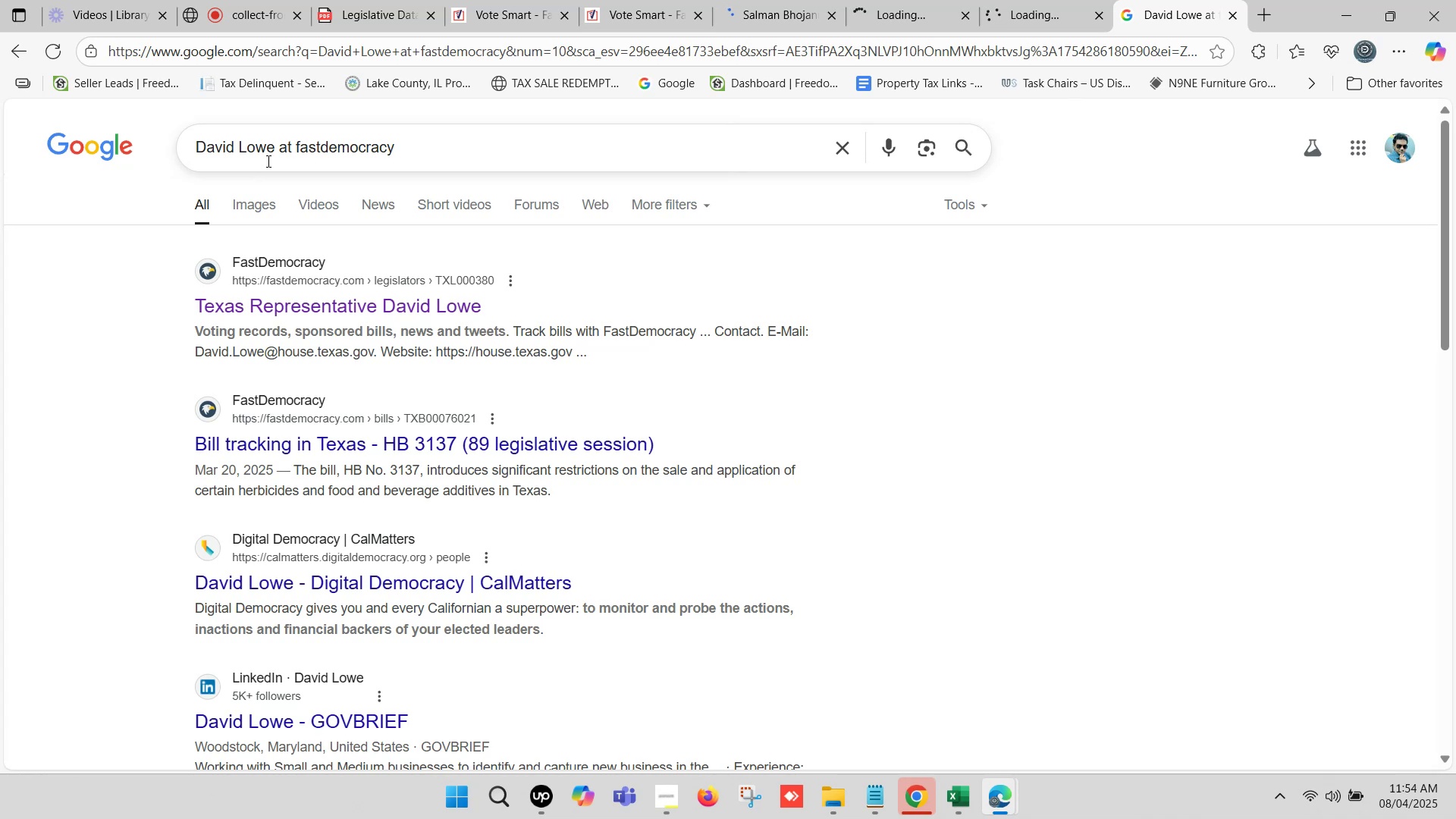 
left_click_drag(start_coordinate=[275, 149], to_coordinate=[132, 149])
 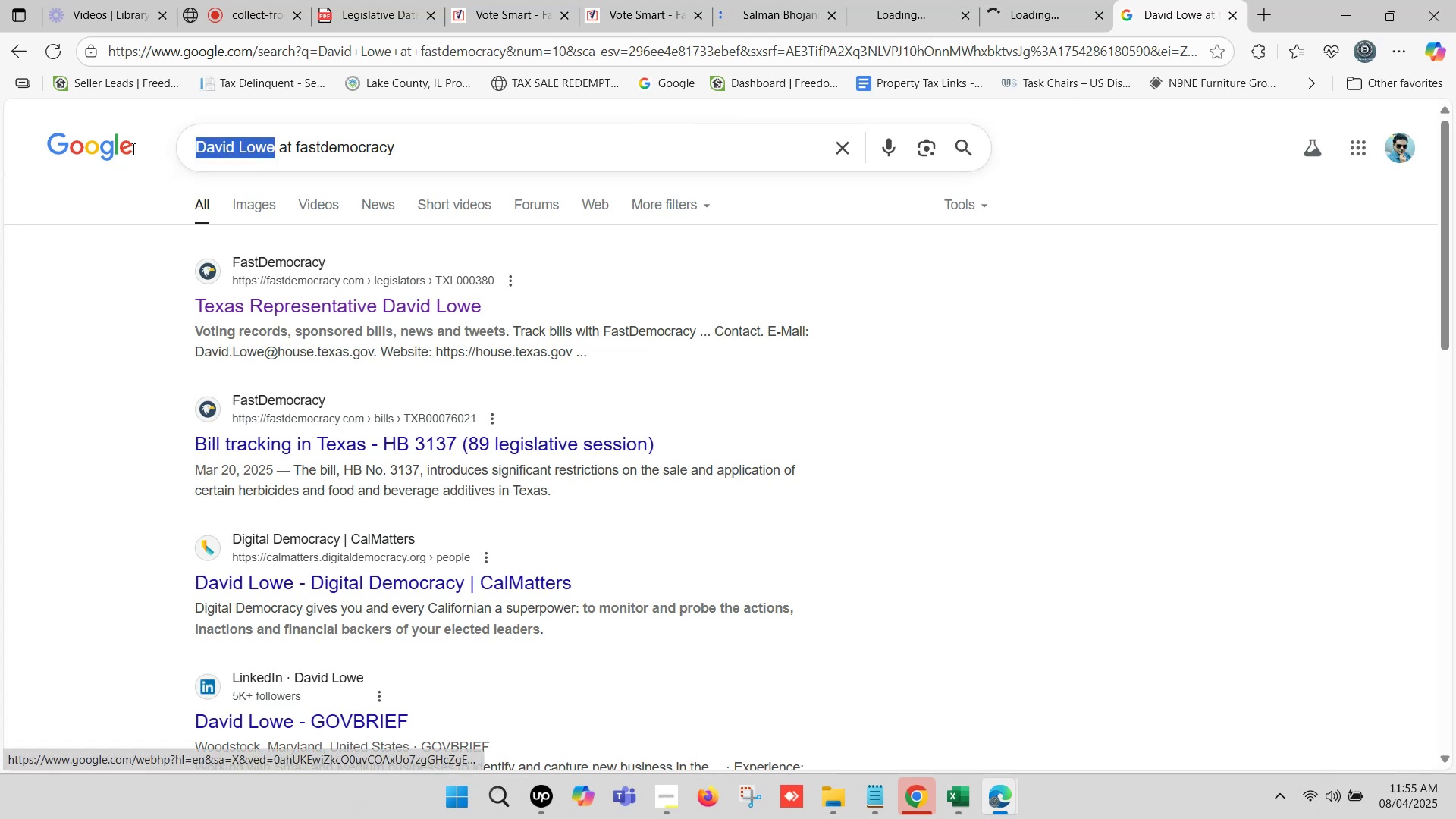 
key(Control+V)
 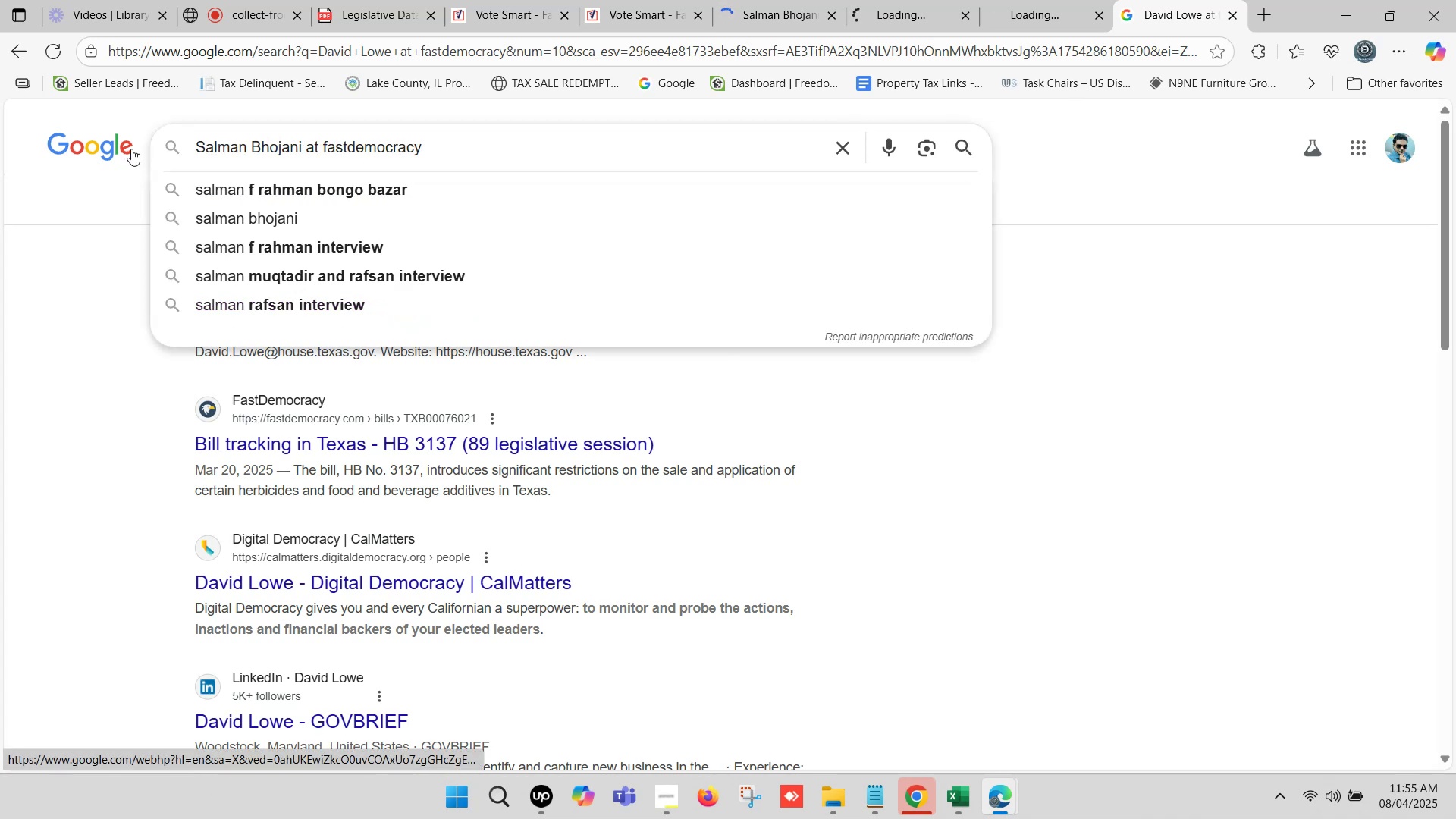 
key(Enter)
 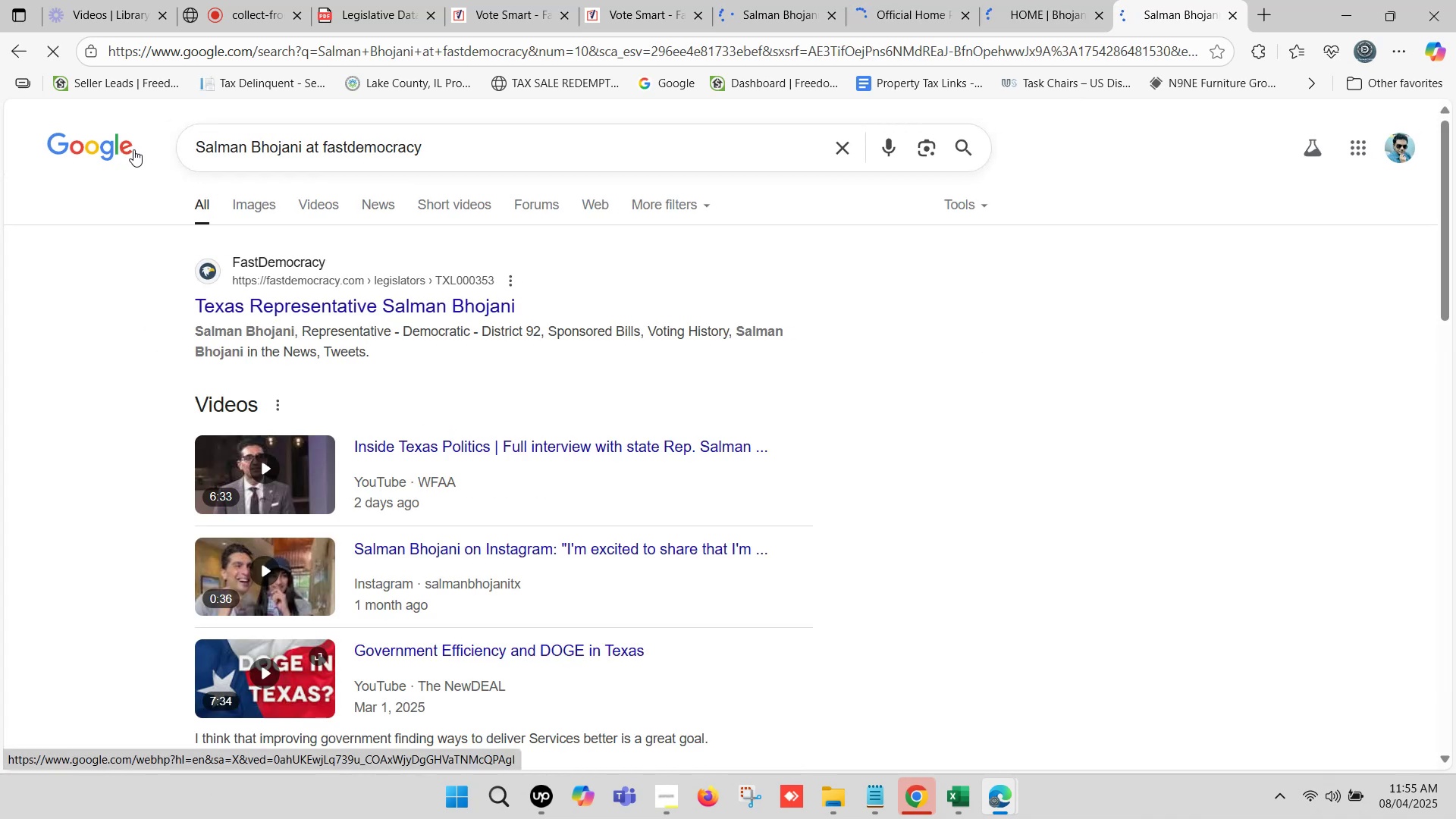 
wait(6.43)
 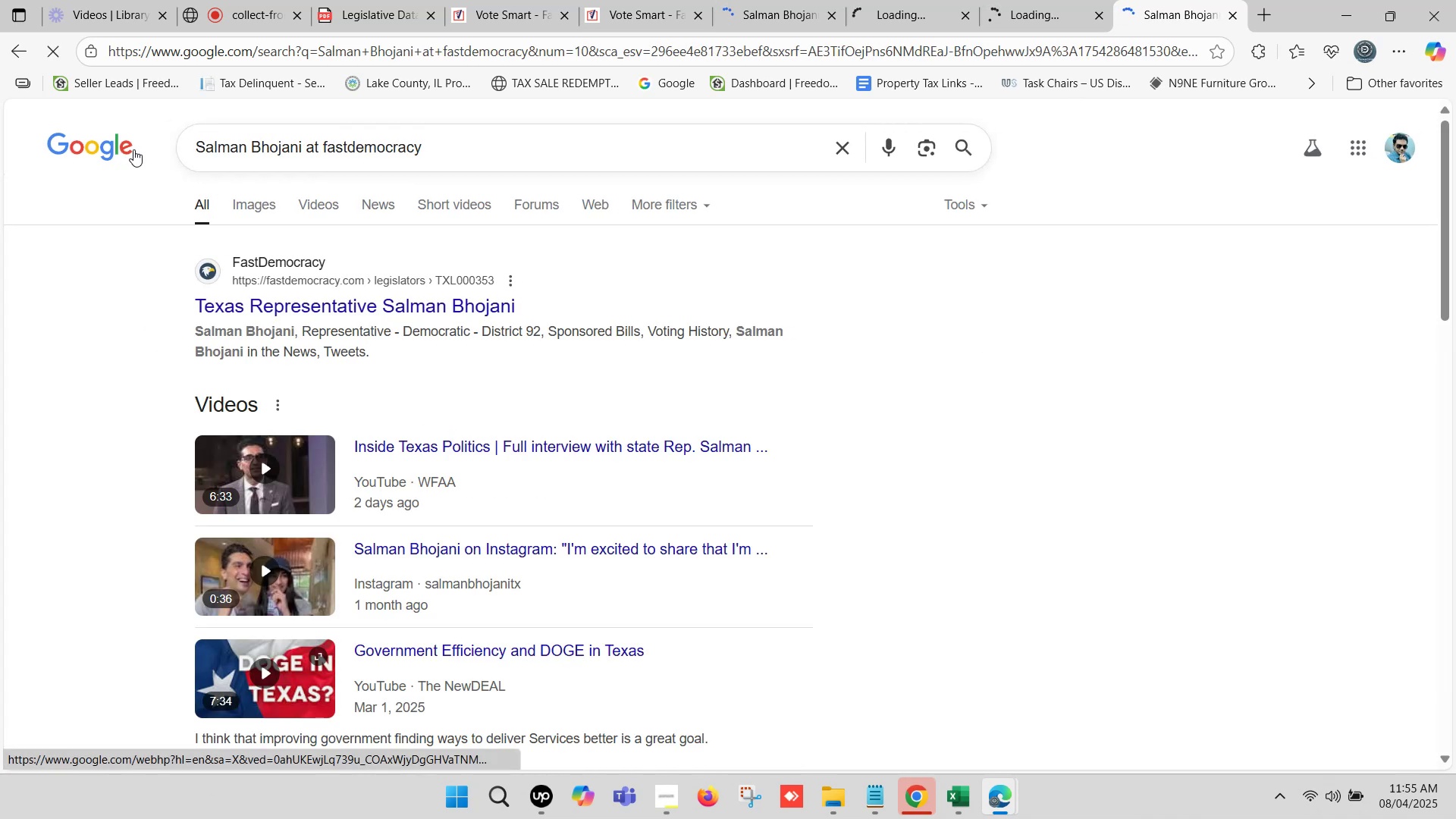 
right_click([285, 306])
 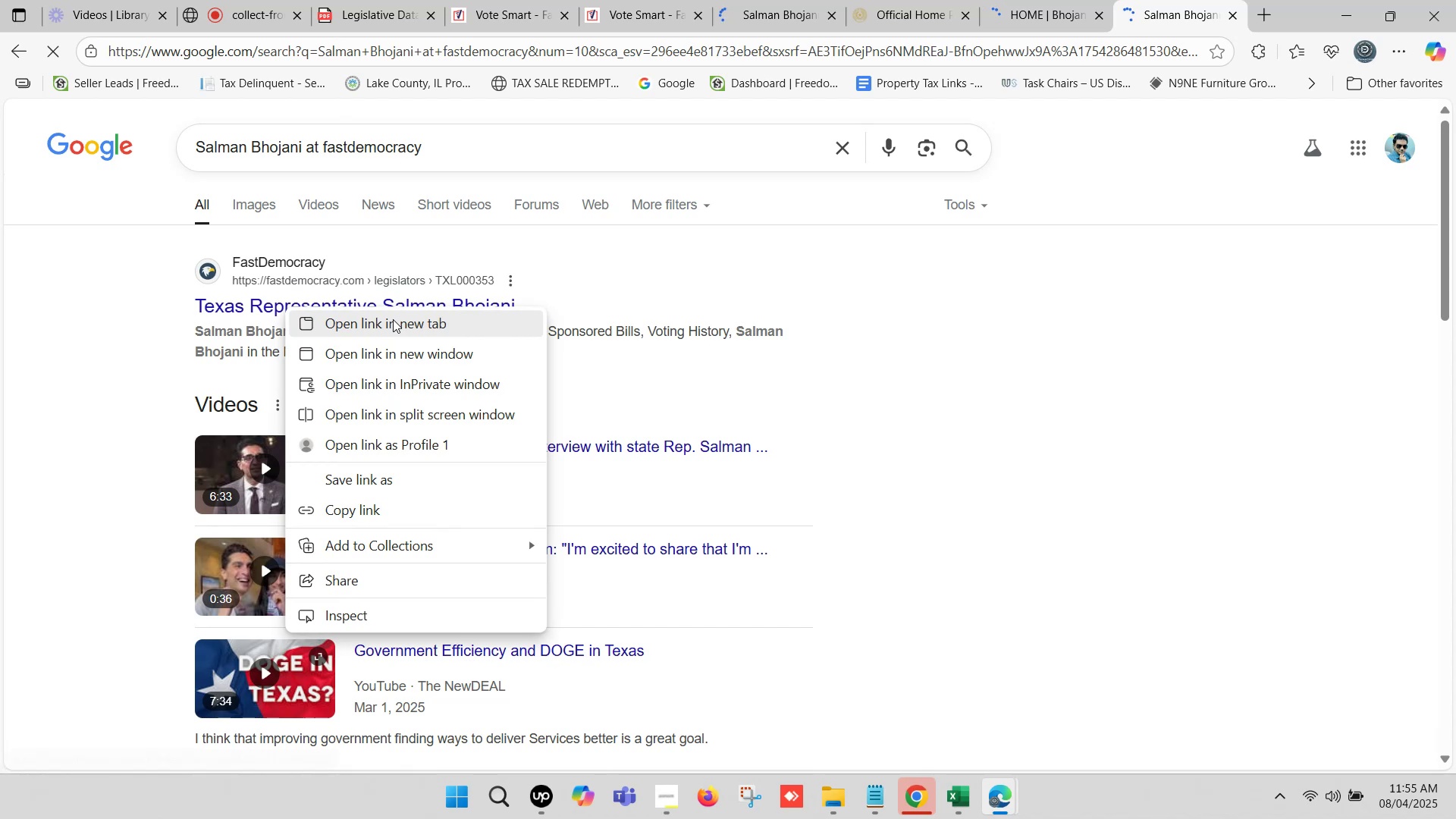 
left_click([394, 318])
 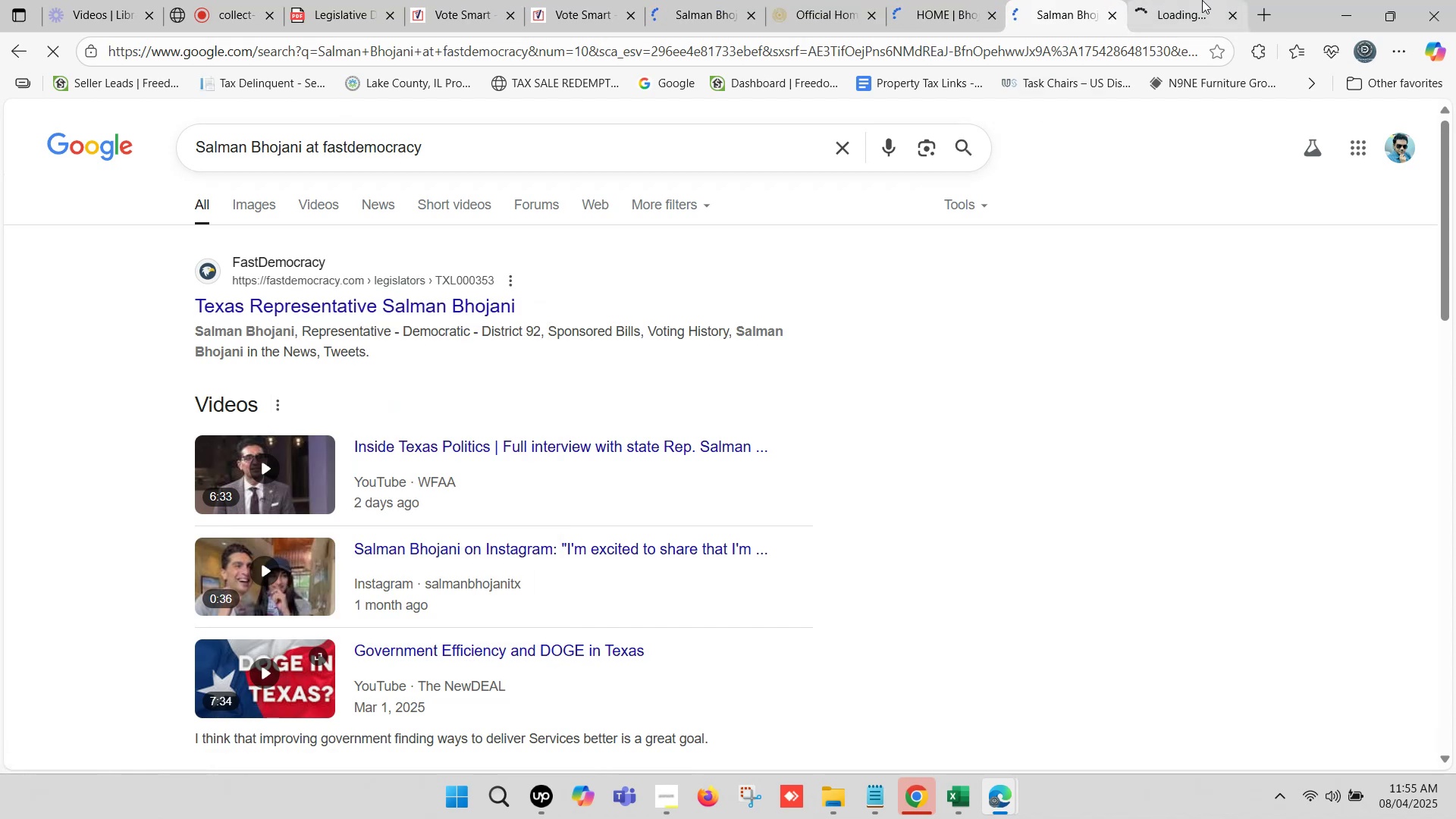 
left_click([1203, 0])
 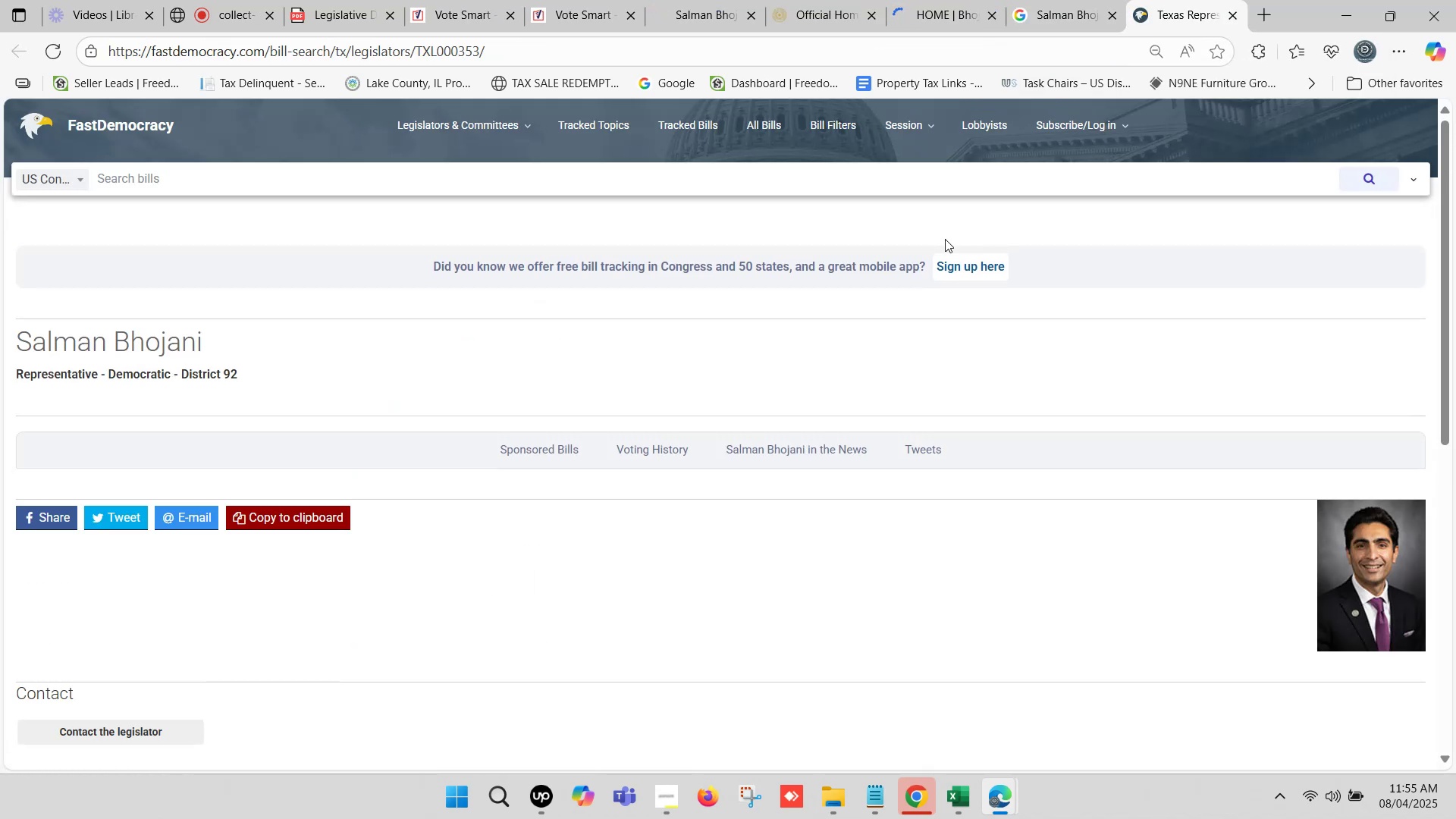 
wait(10.71)
 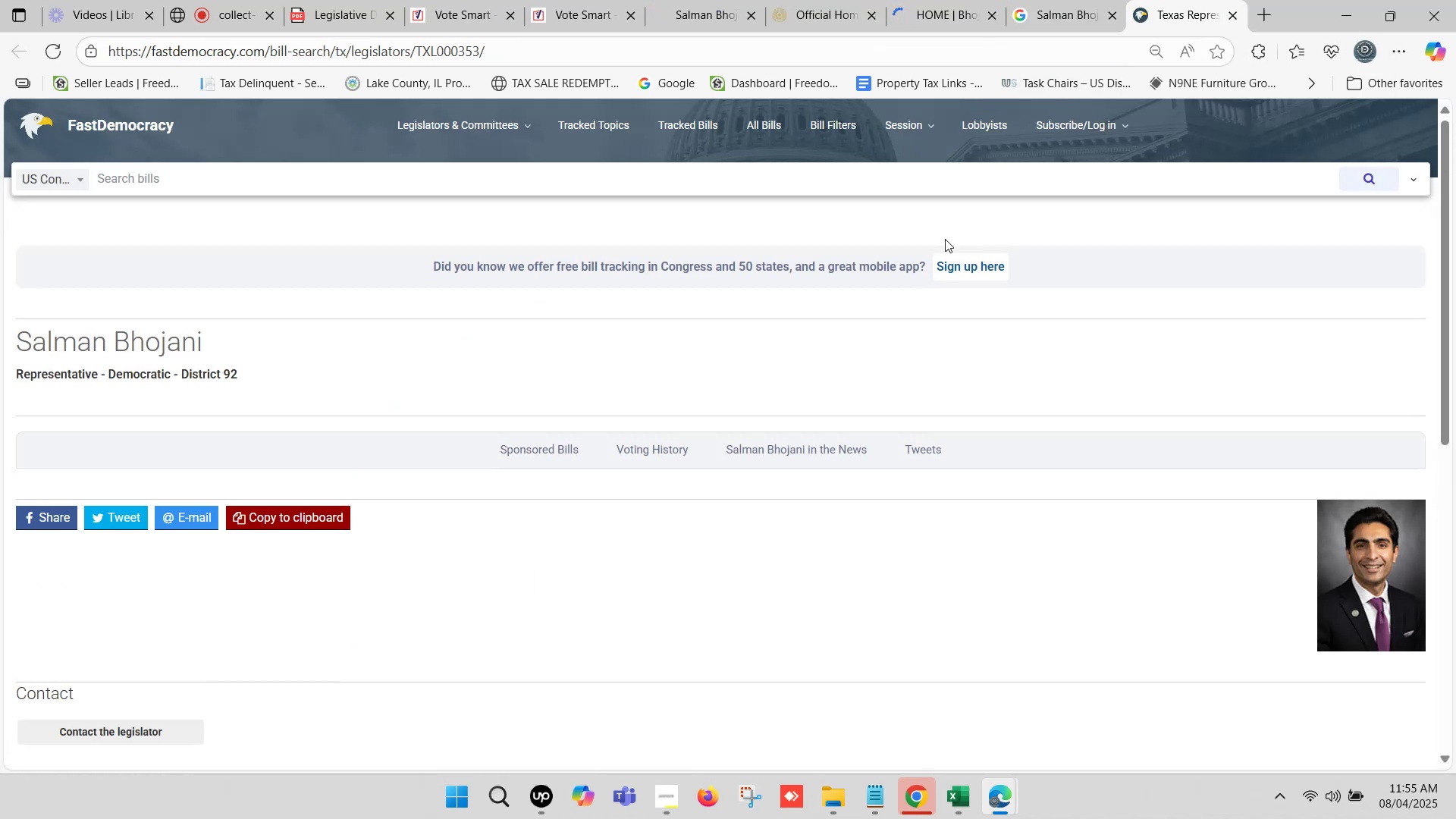 
scroll: coordinate [154, 371], scroll_direction: down, amount: 5.0
 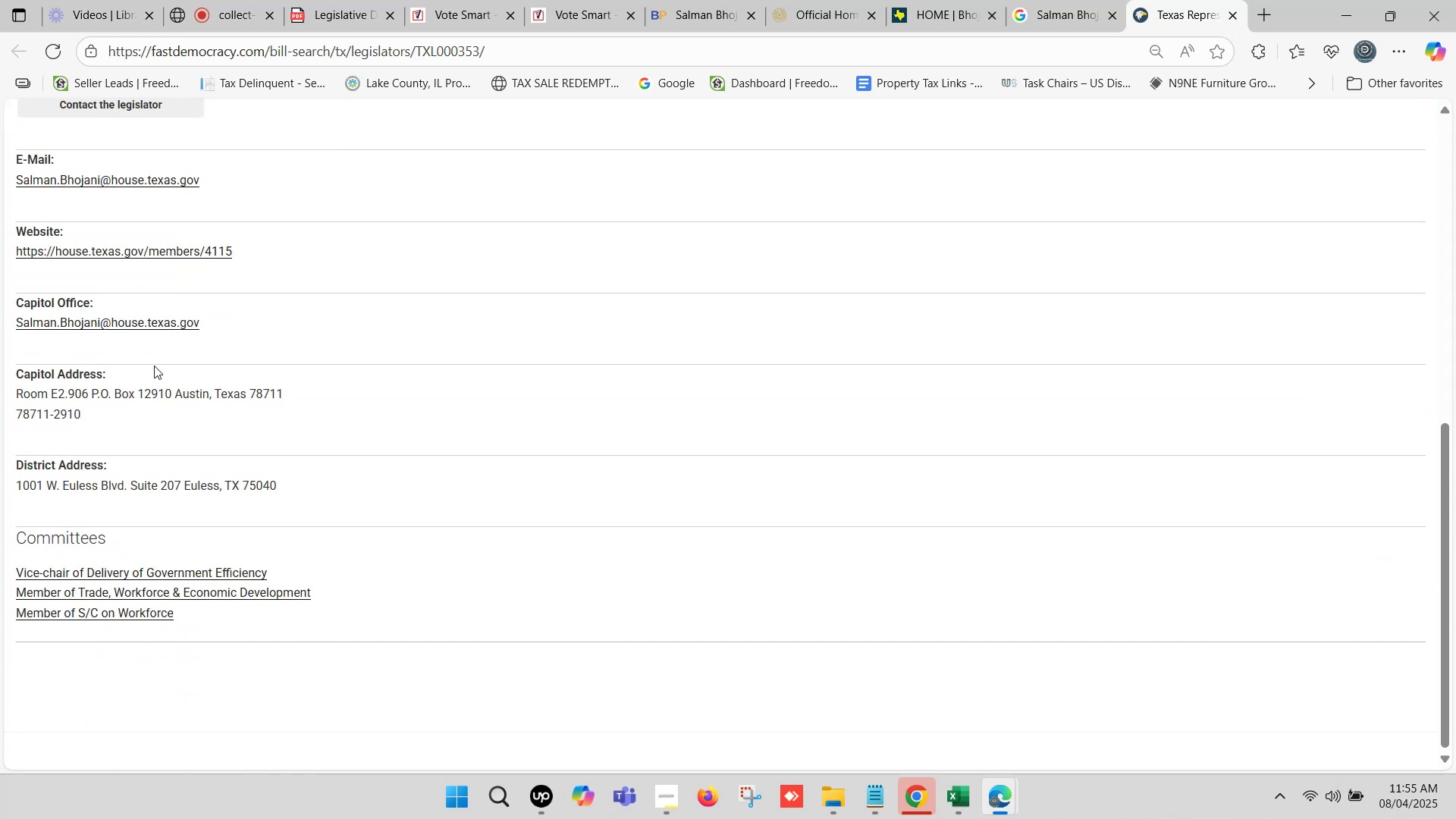 
scroll: coordinate [162, 343], scroll_direction: up, amount: 4.0
 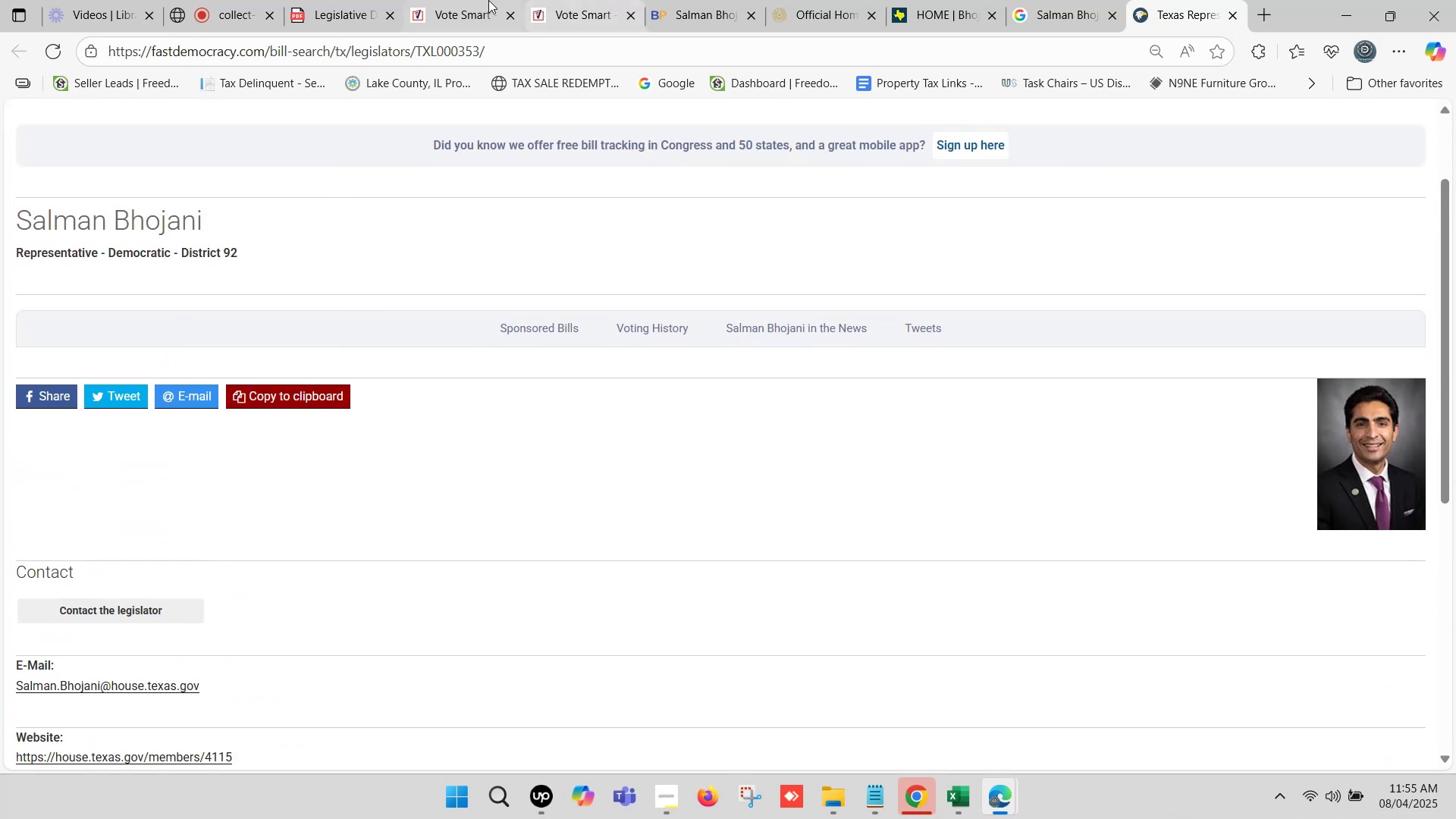 
left_click([457, 0])
 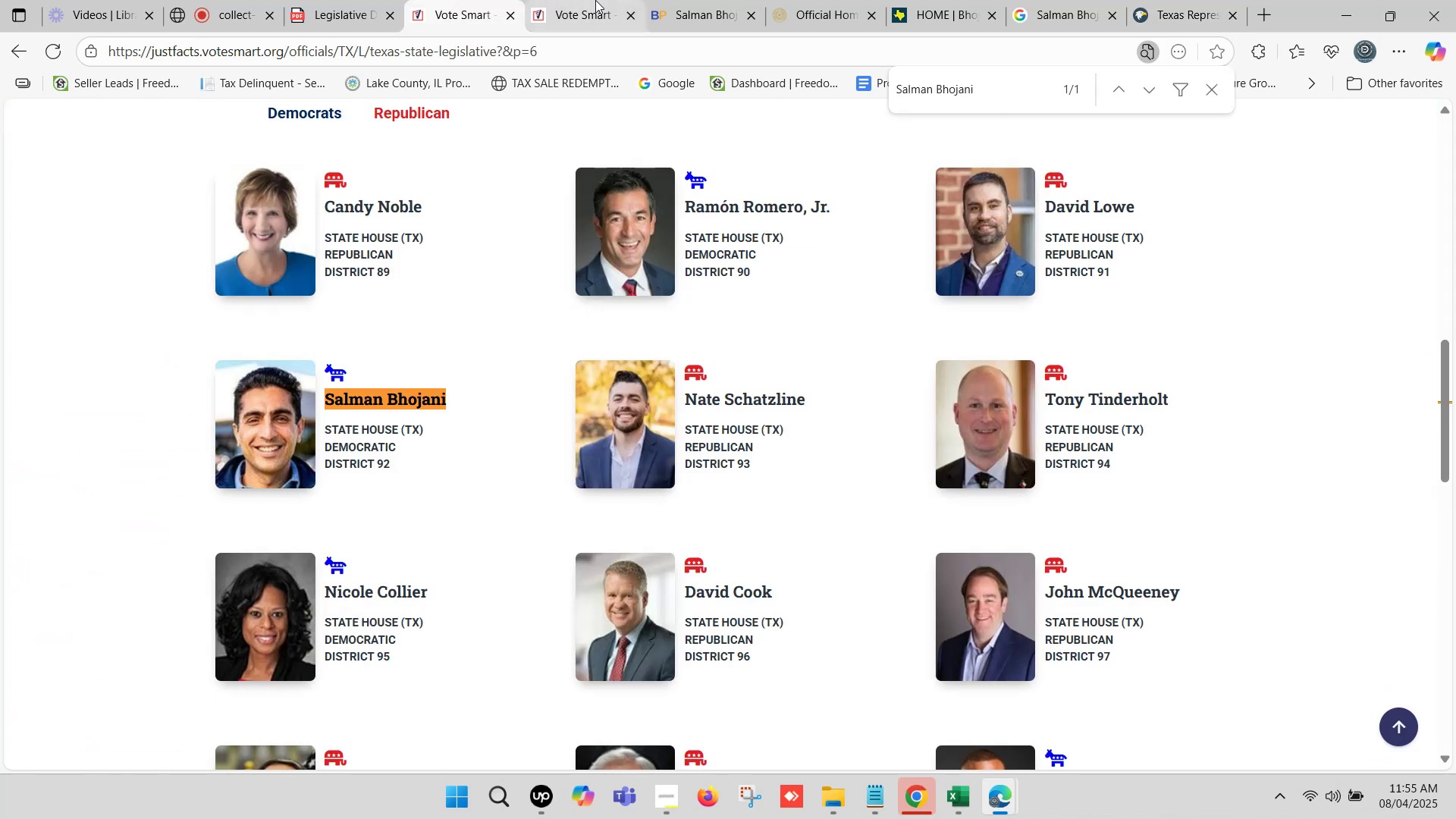 
left_click([595, 0])
 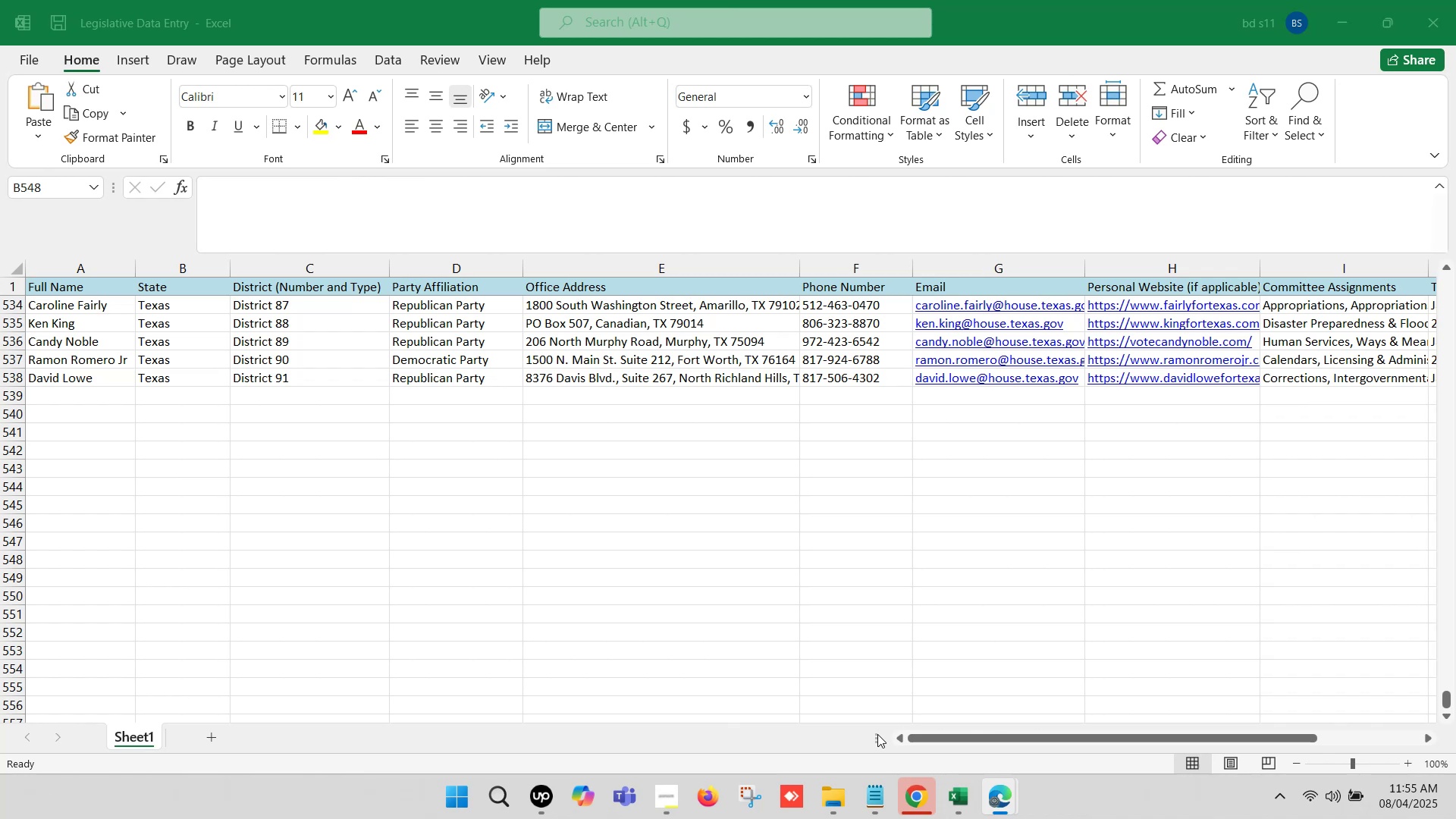 
double_click([64, 392])
 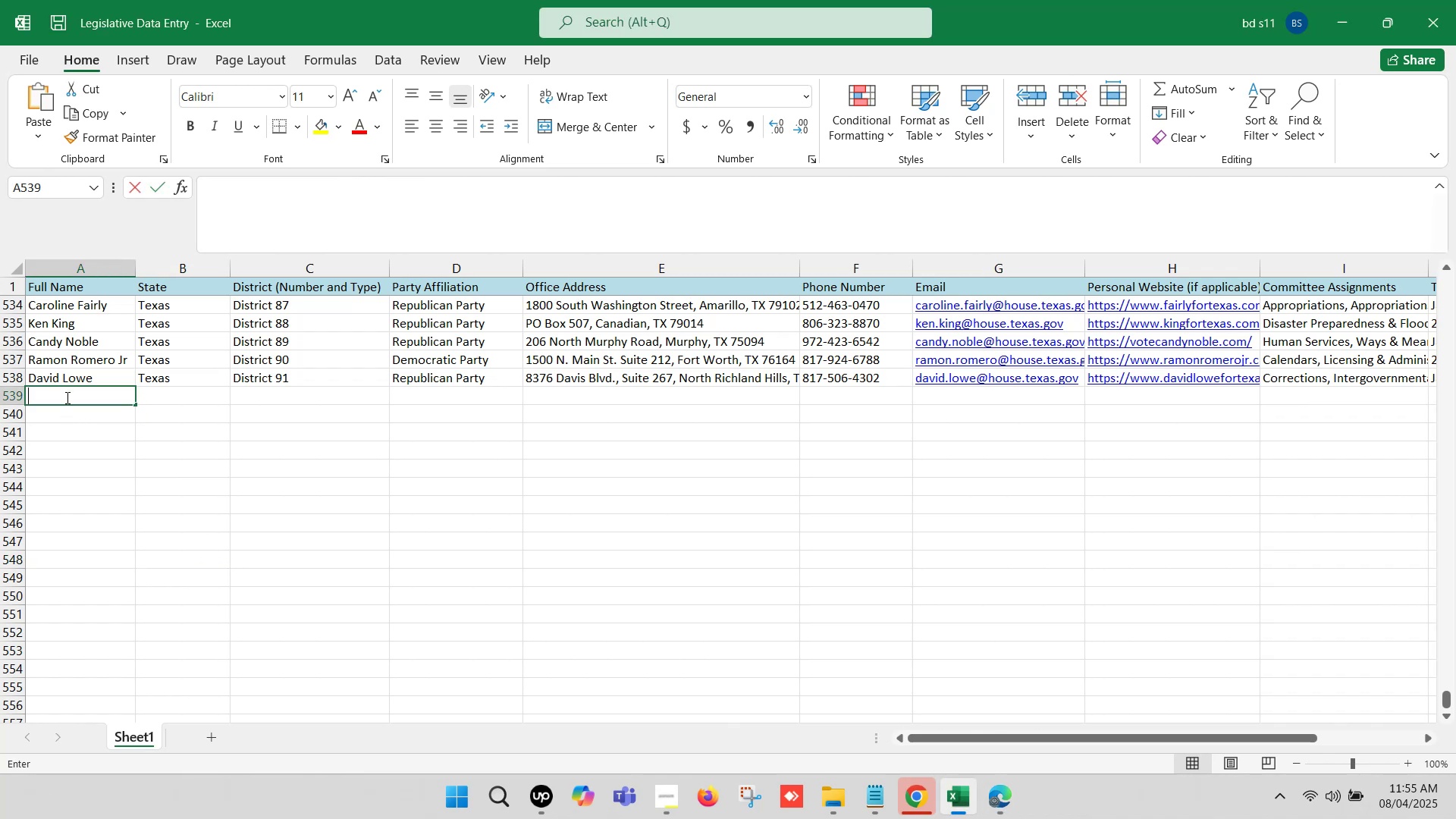 
key(Control+ControlLeft)
 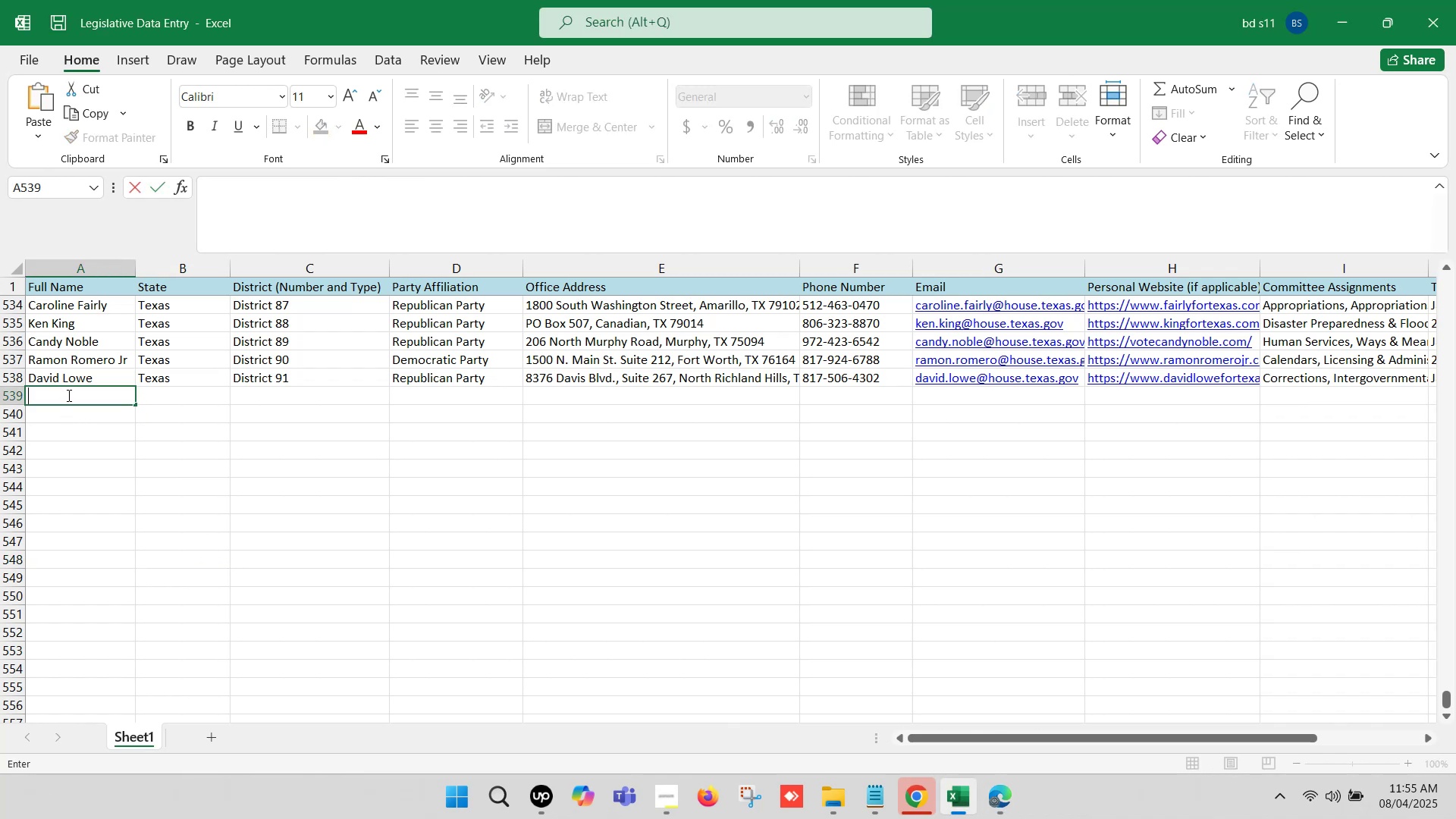 
key(Control+V)
 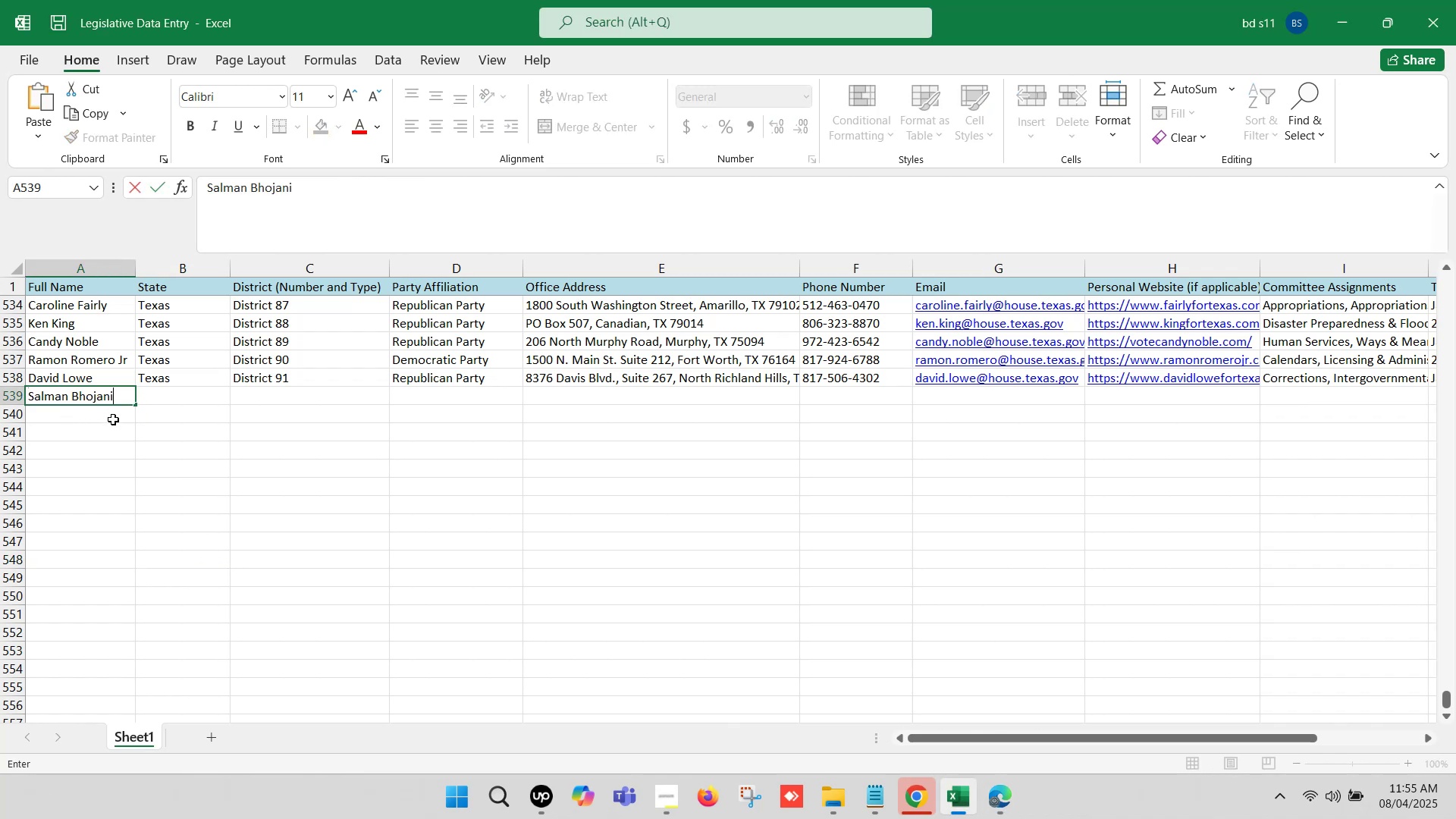 
left_click([123, 434])
 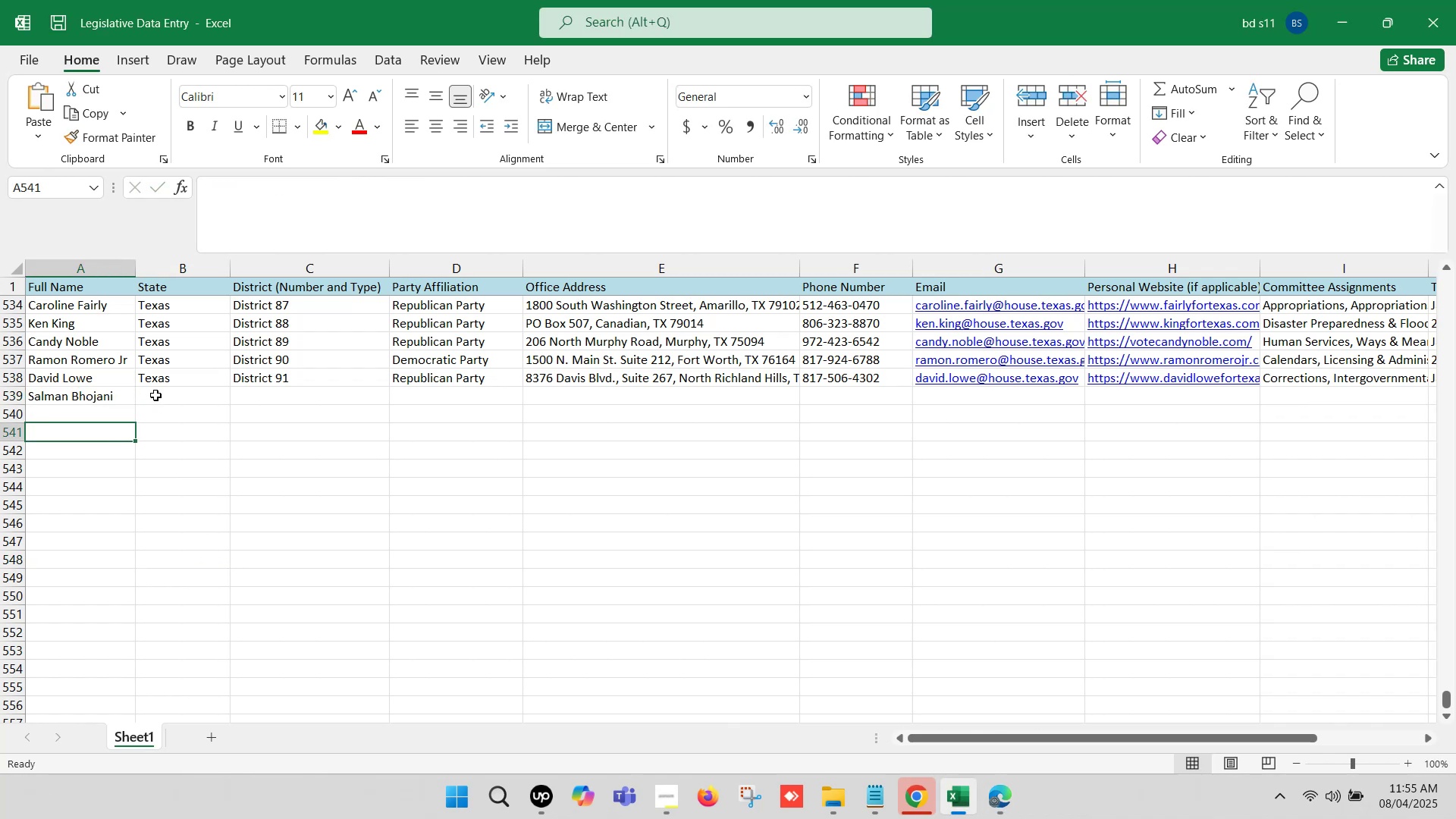 
left_click([155, 395])
 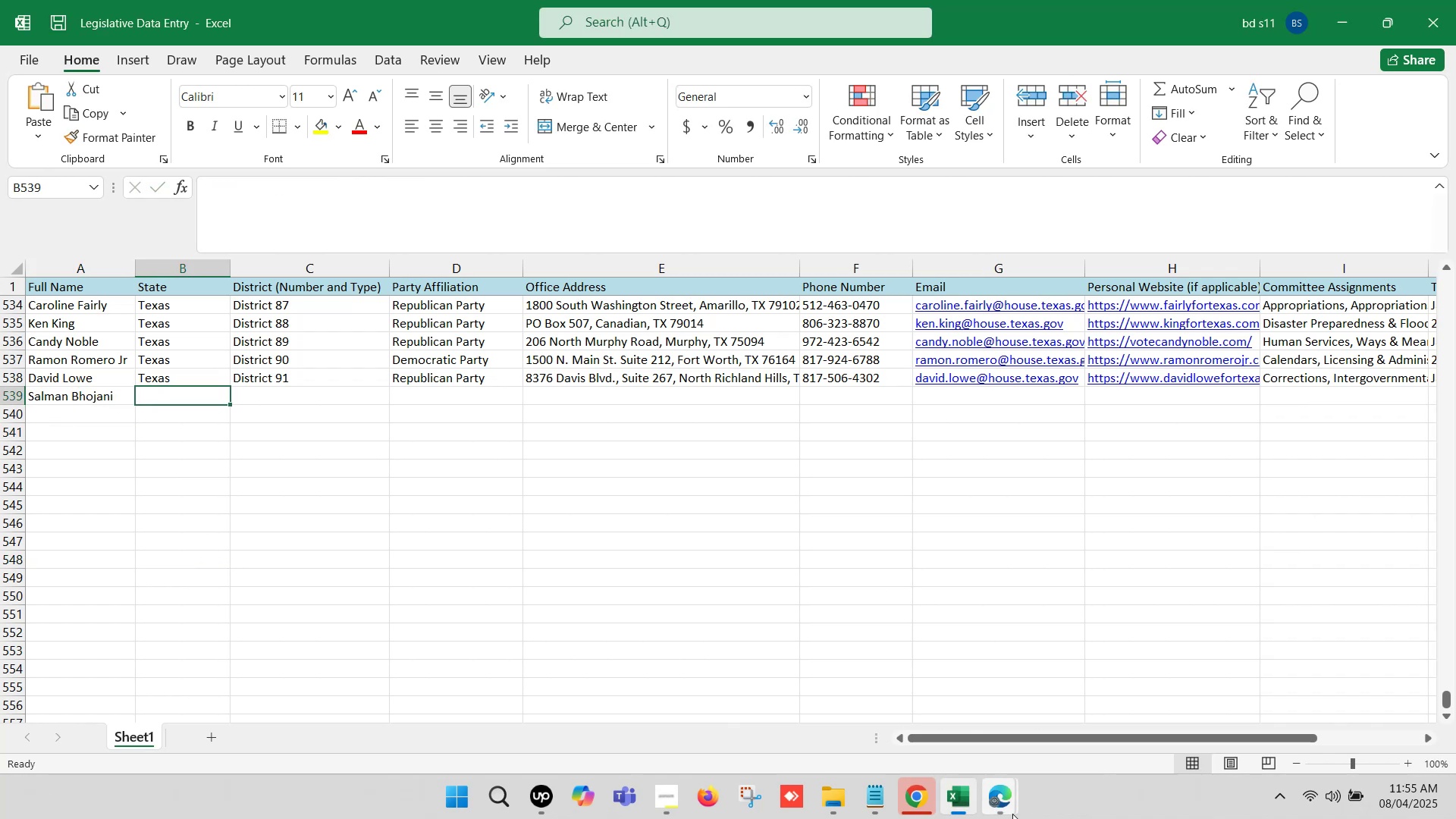 
left_click([1001, 802])
 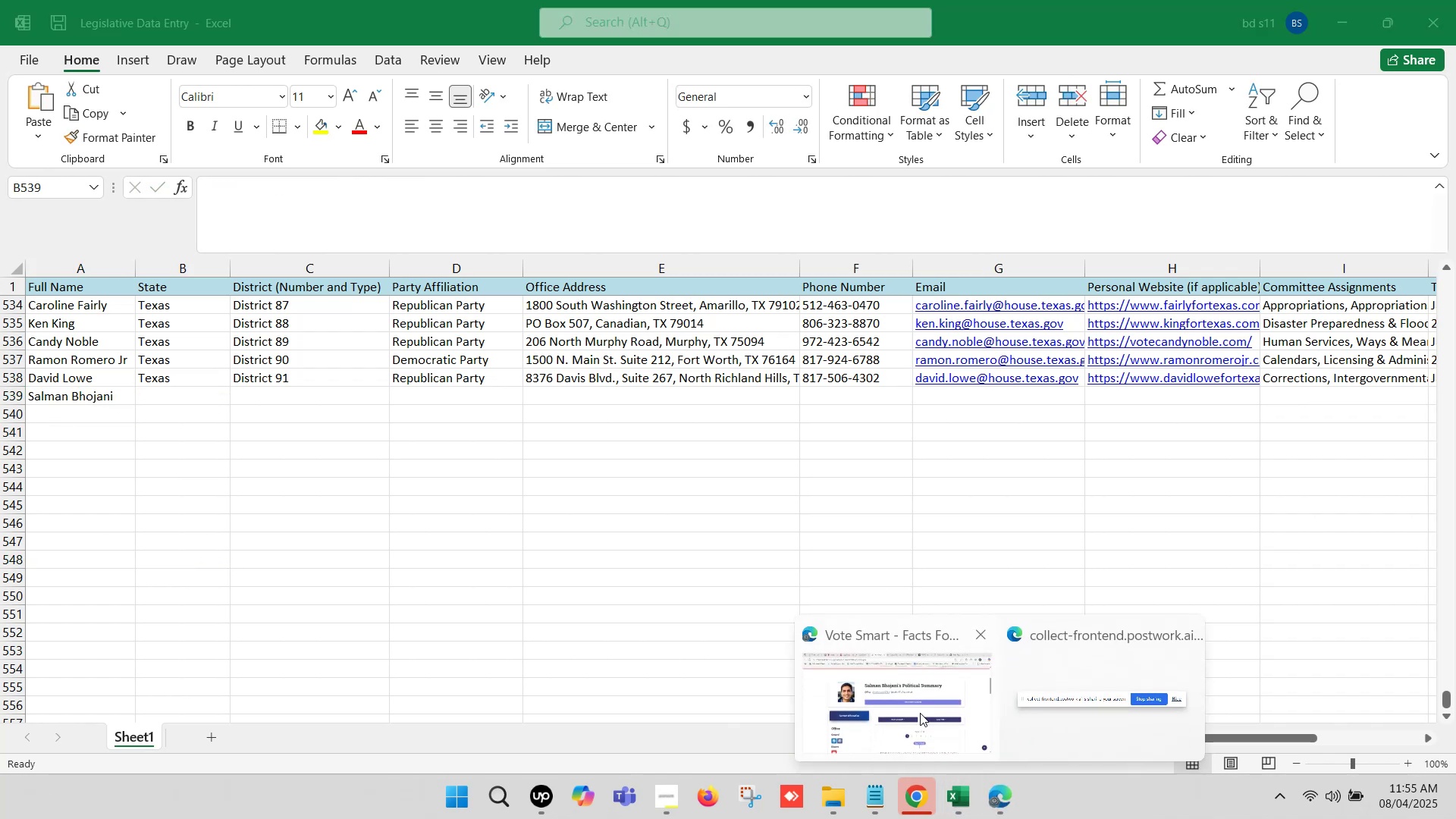 
left_click([912, 699])
 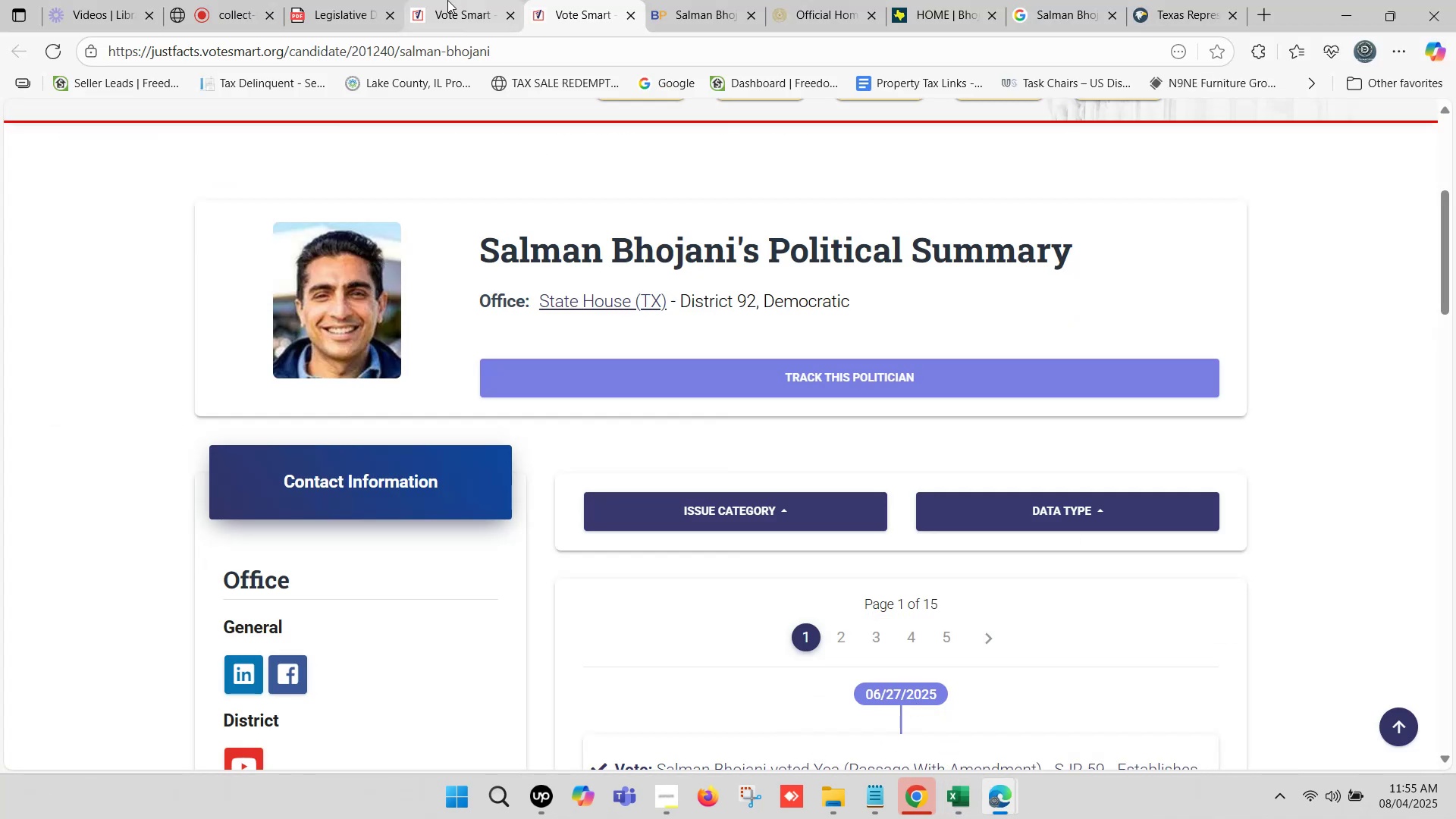 
left_click([434, 0])
 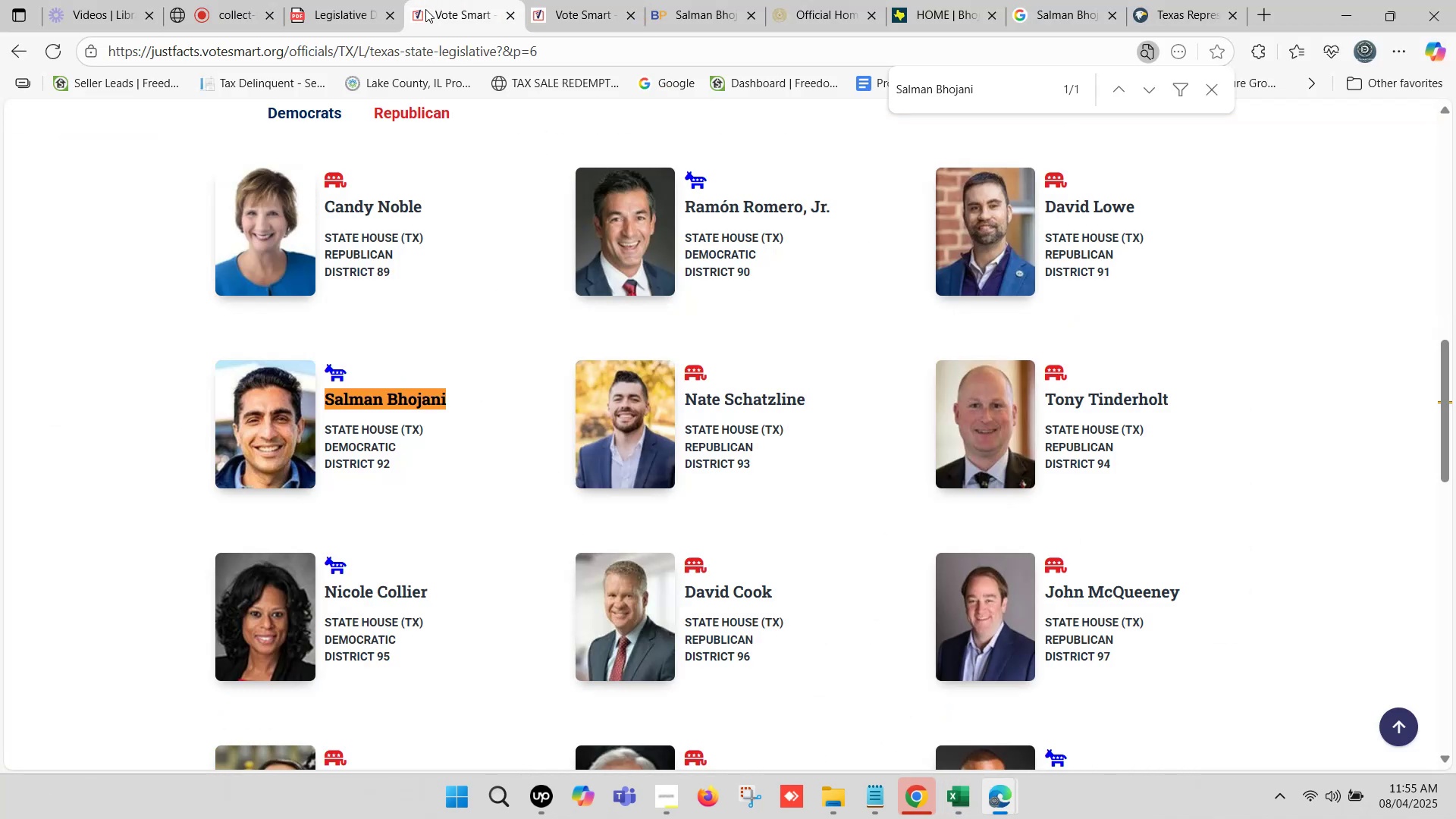 
left_click([613, 0])
 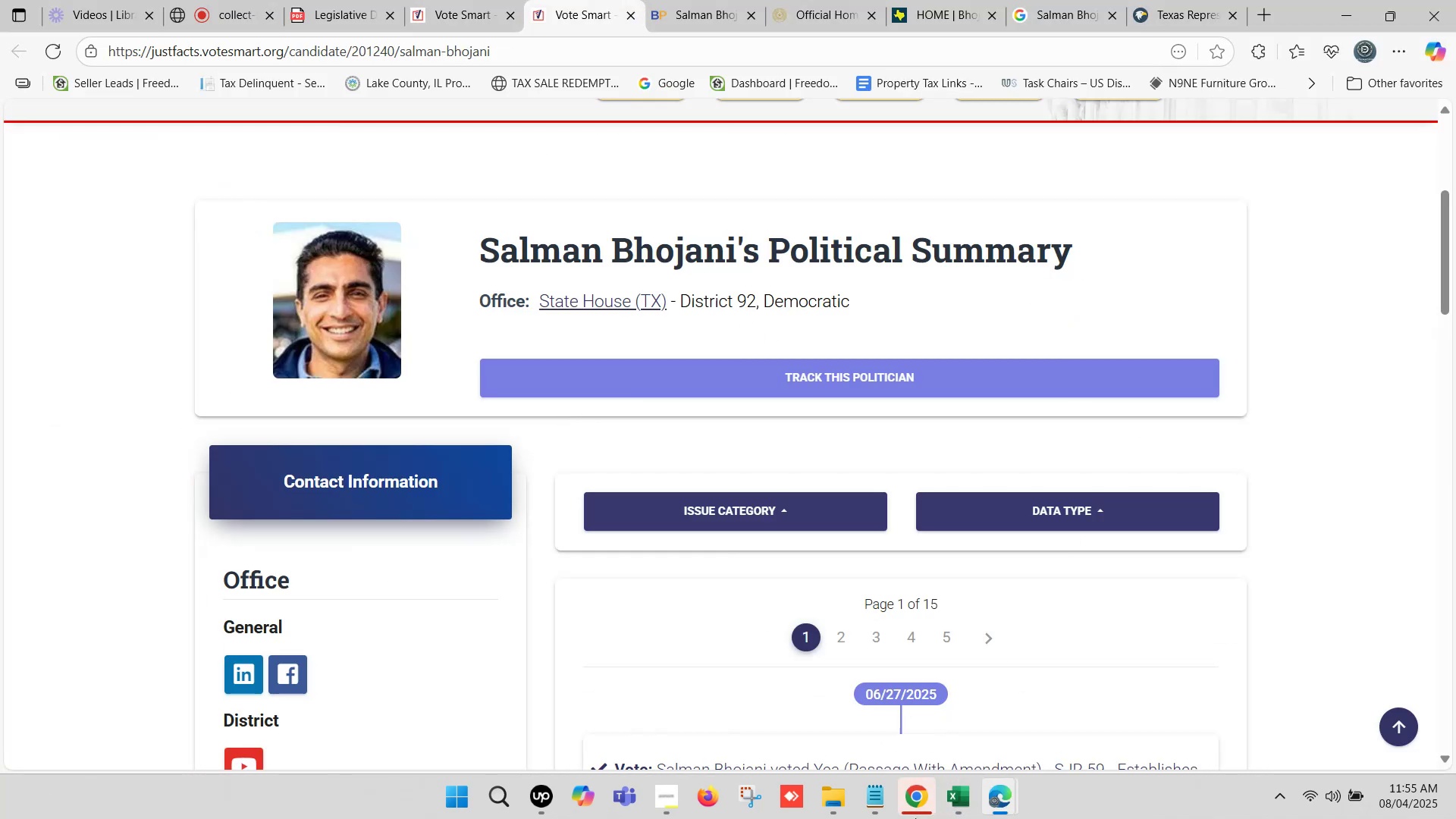 
left_click([968, 799])
 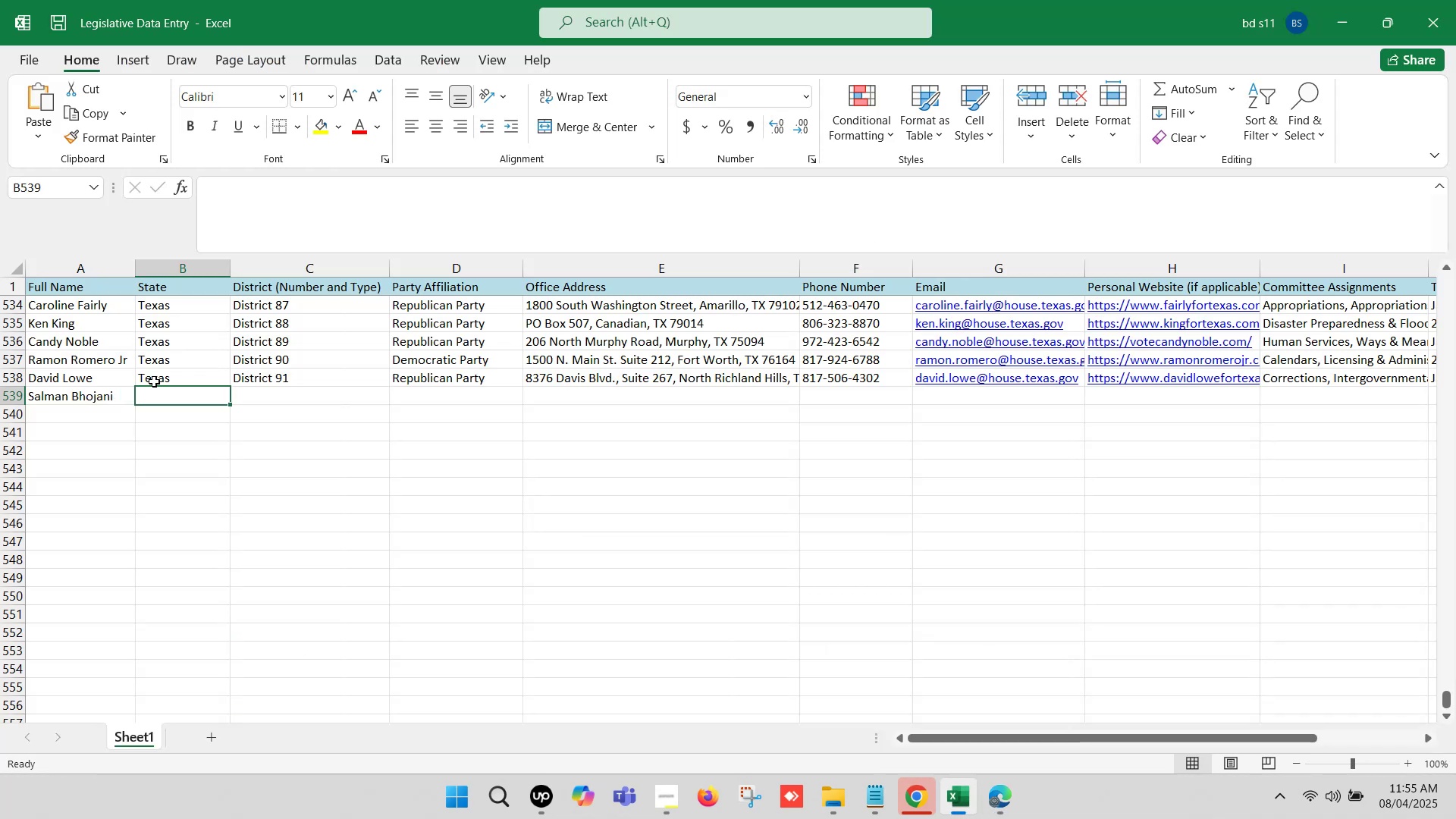 
left_click_drag(start_coordinate=[162, 375], to_coordinate=[267, 375])
 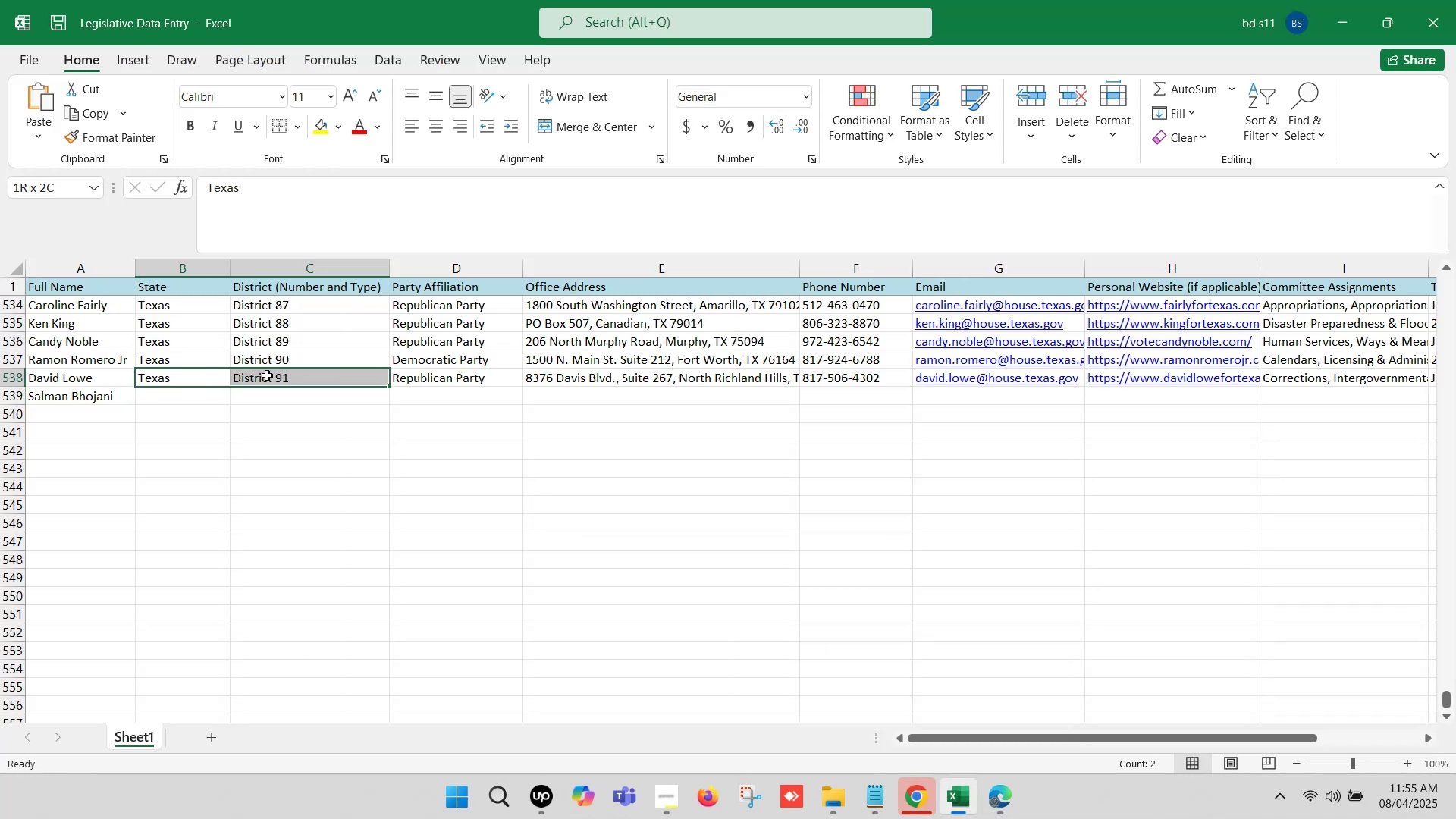 
key(Control+ControlLeft)
 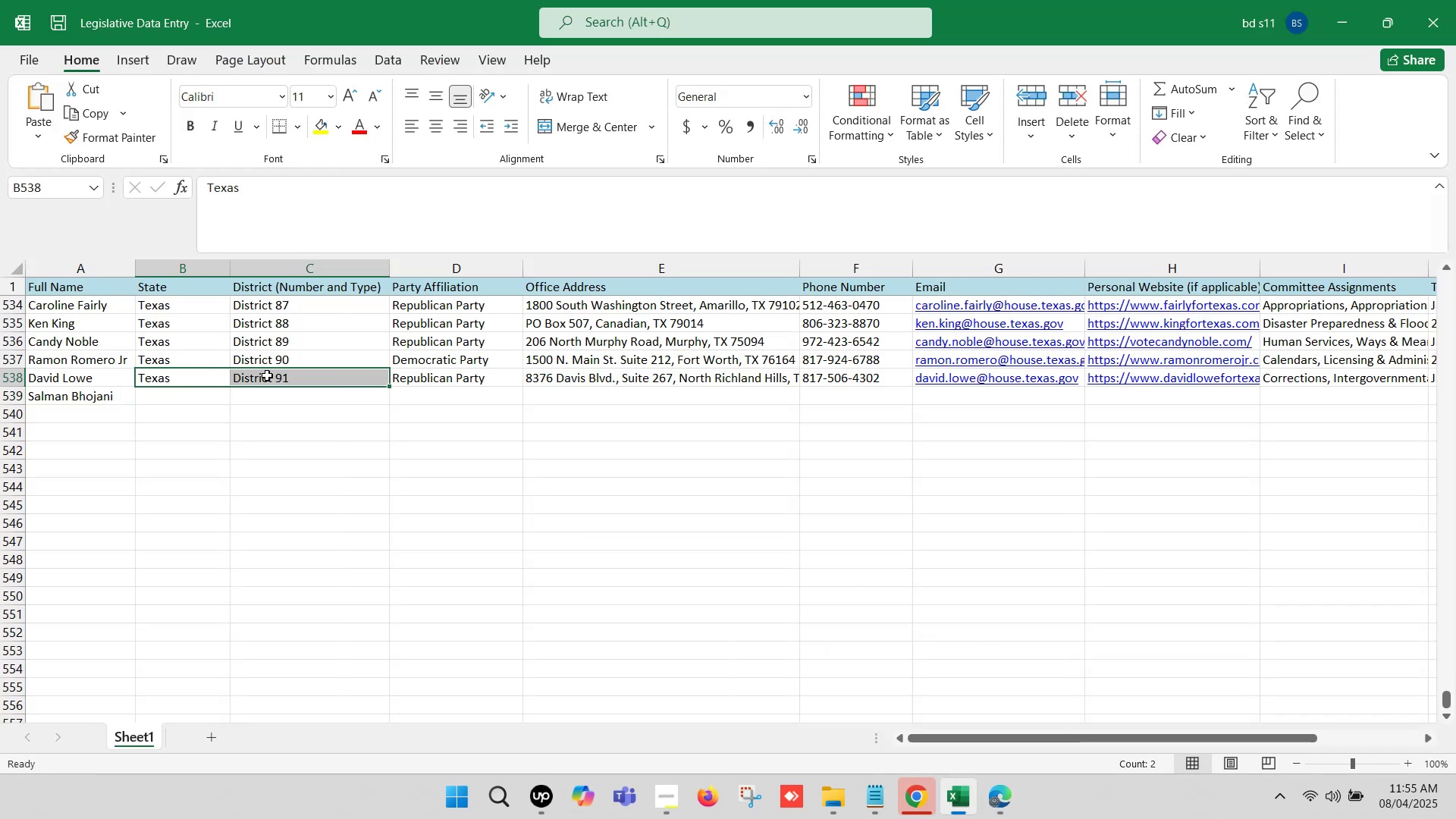 
key(Control+C)
 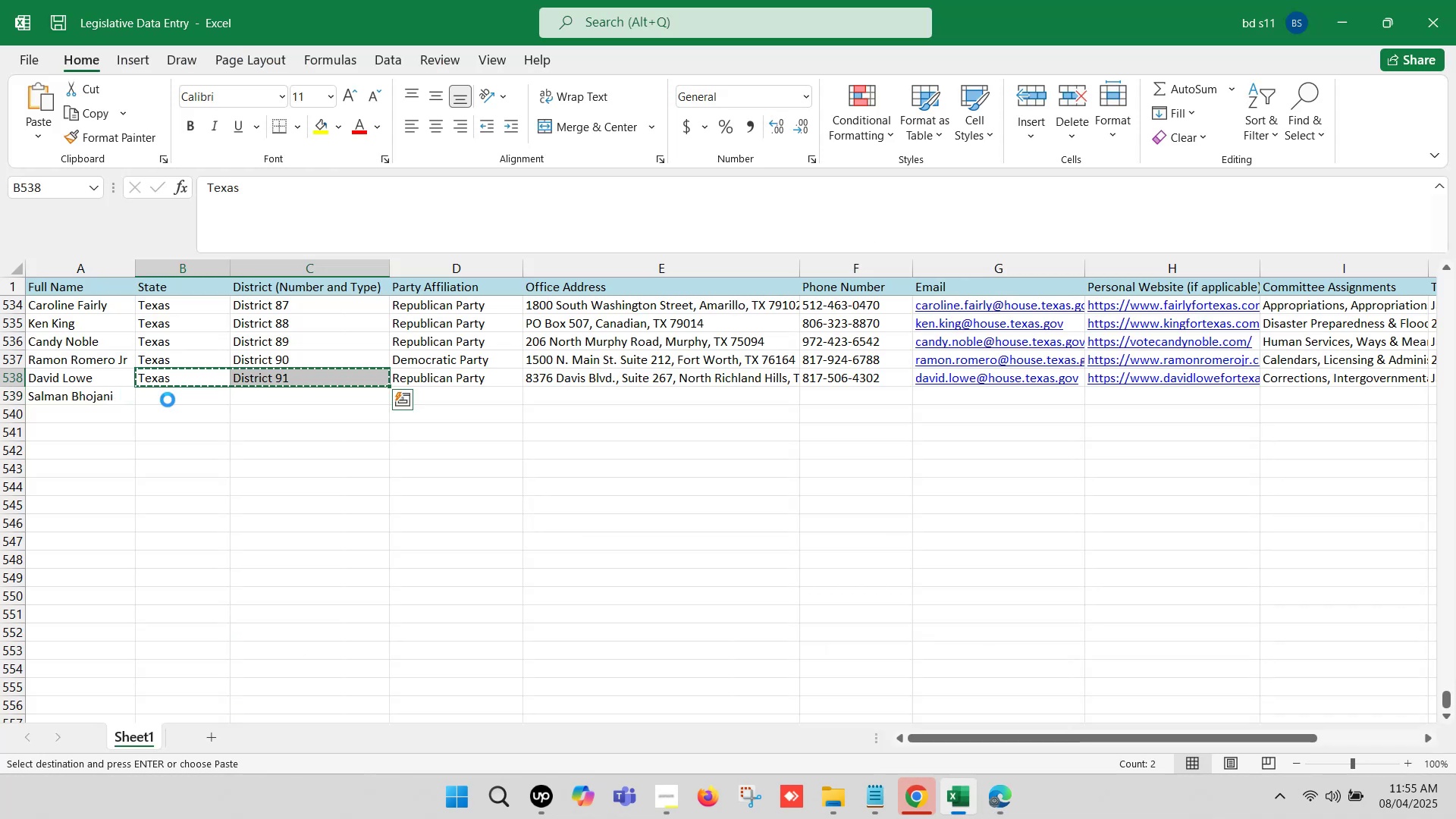 
left_click([168, 400])
 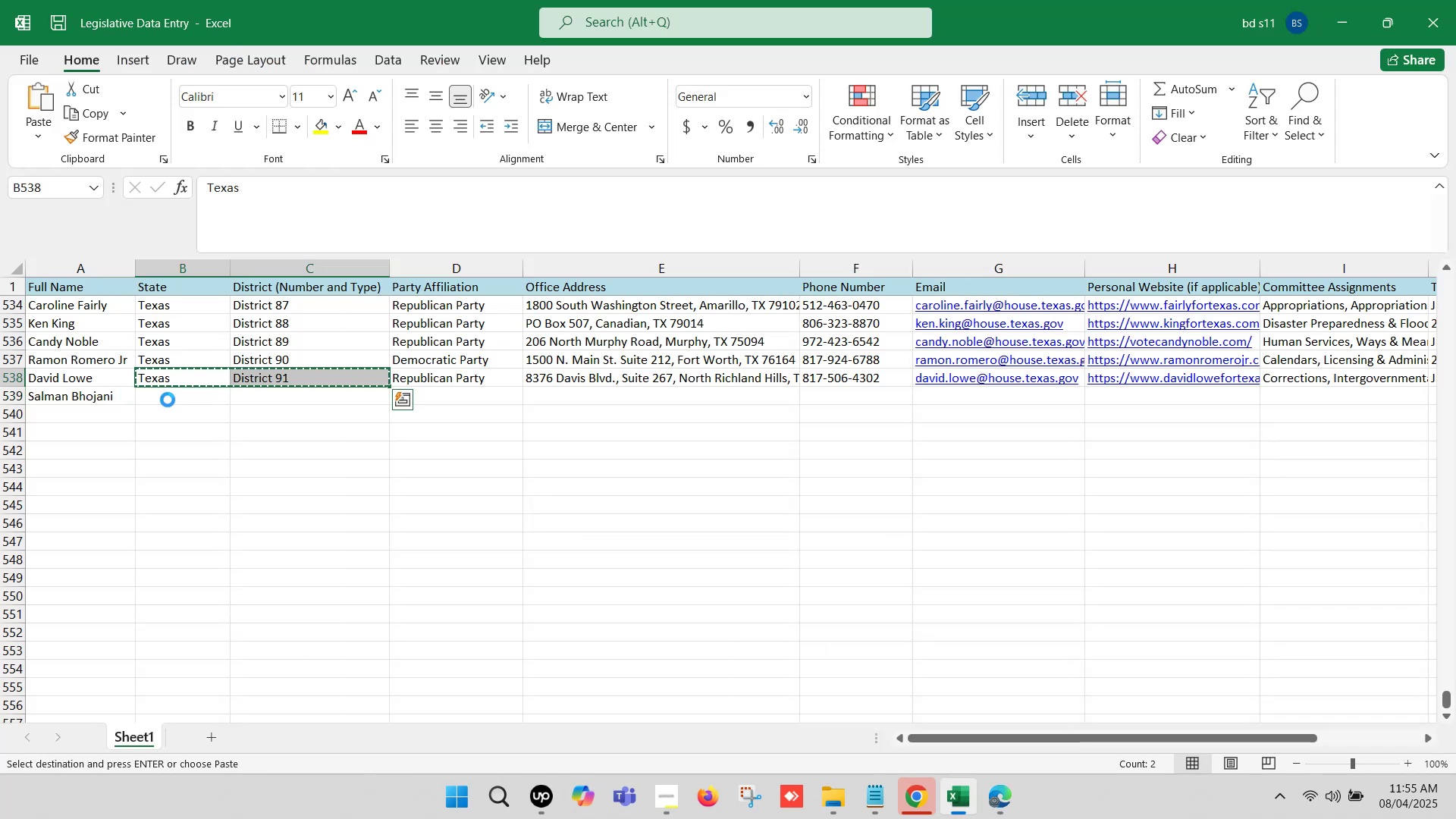 
key(Control+ControlLeft)
 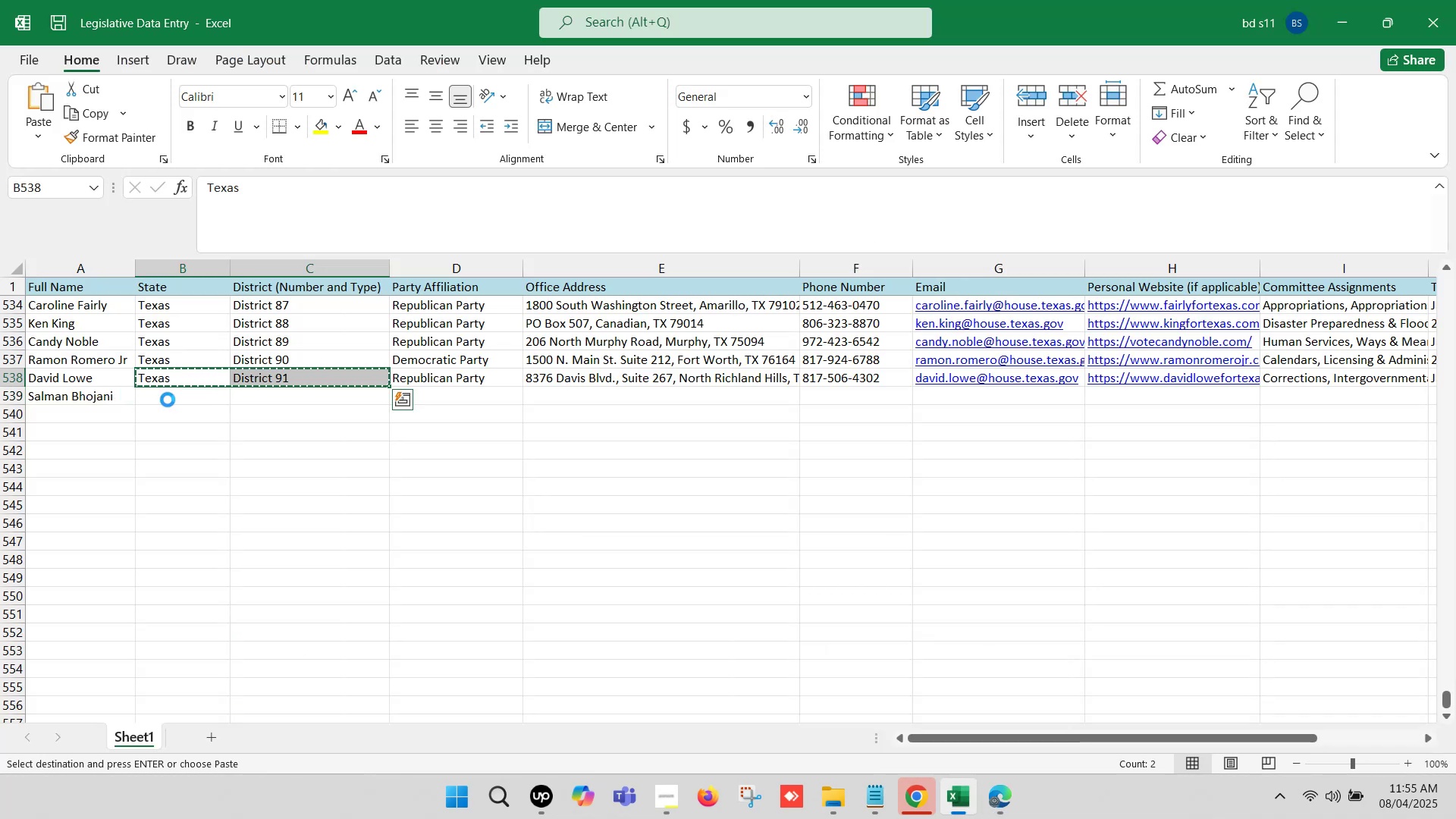 
key(Control+V)
 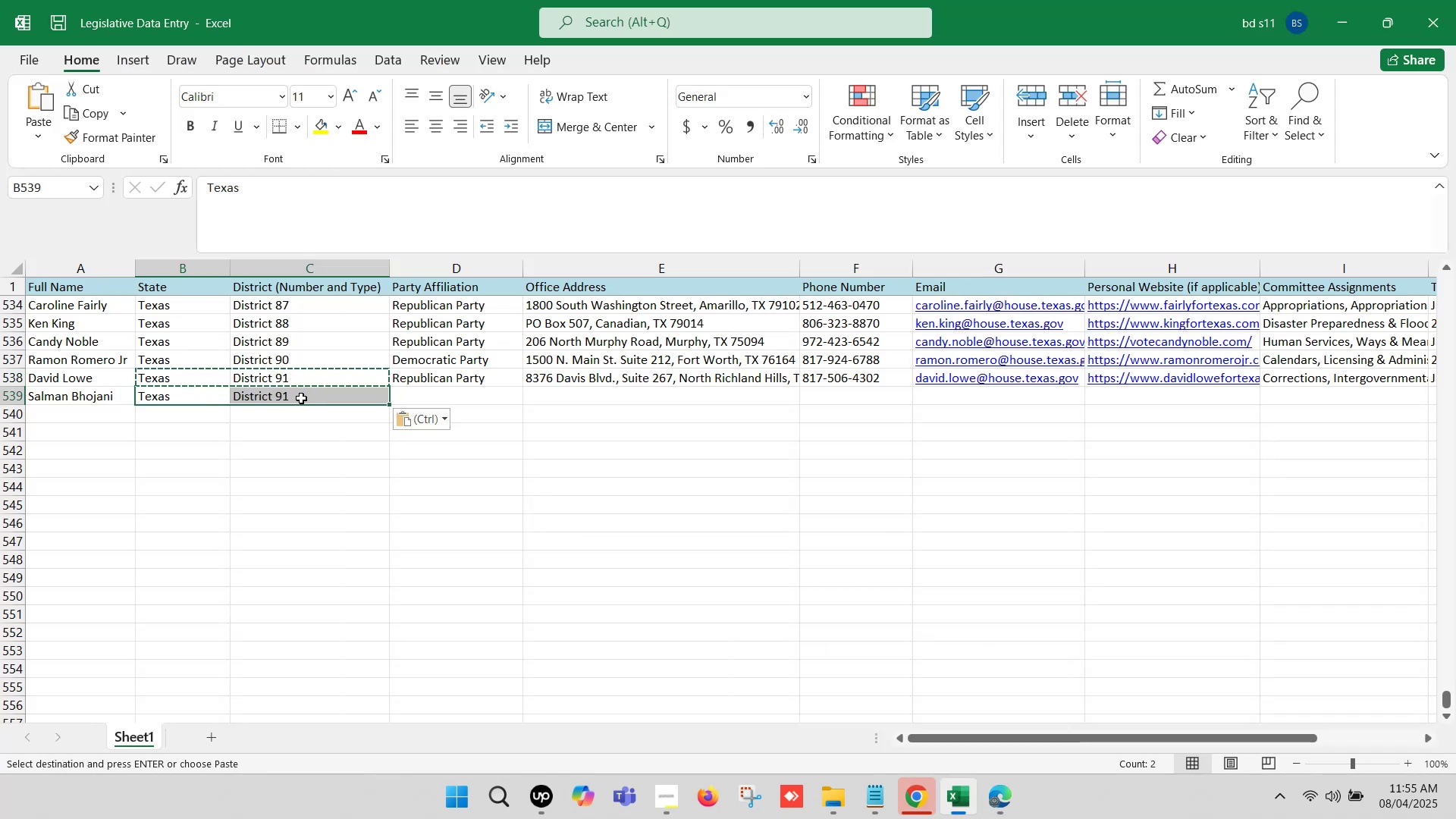 
double_click([304, 398])
 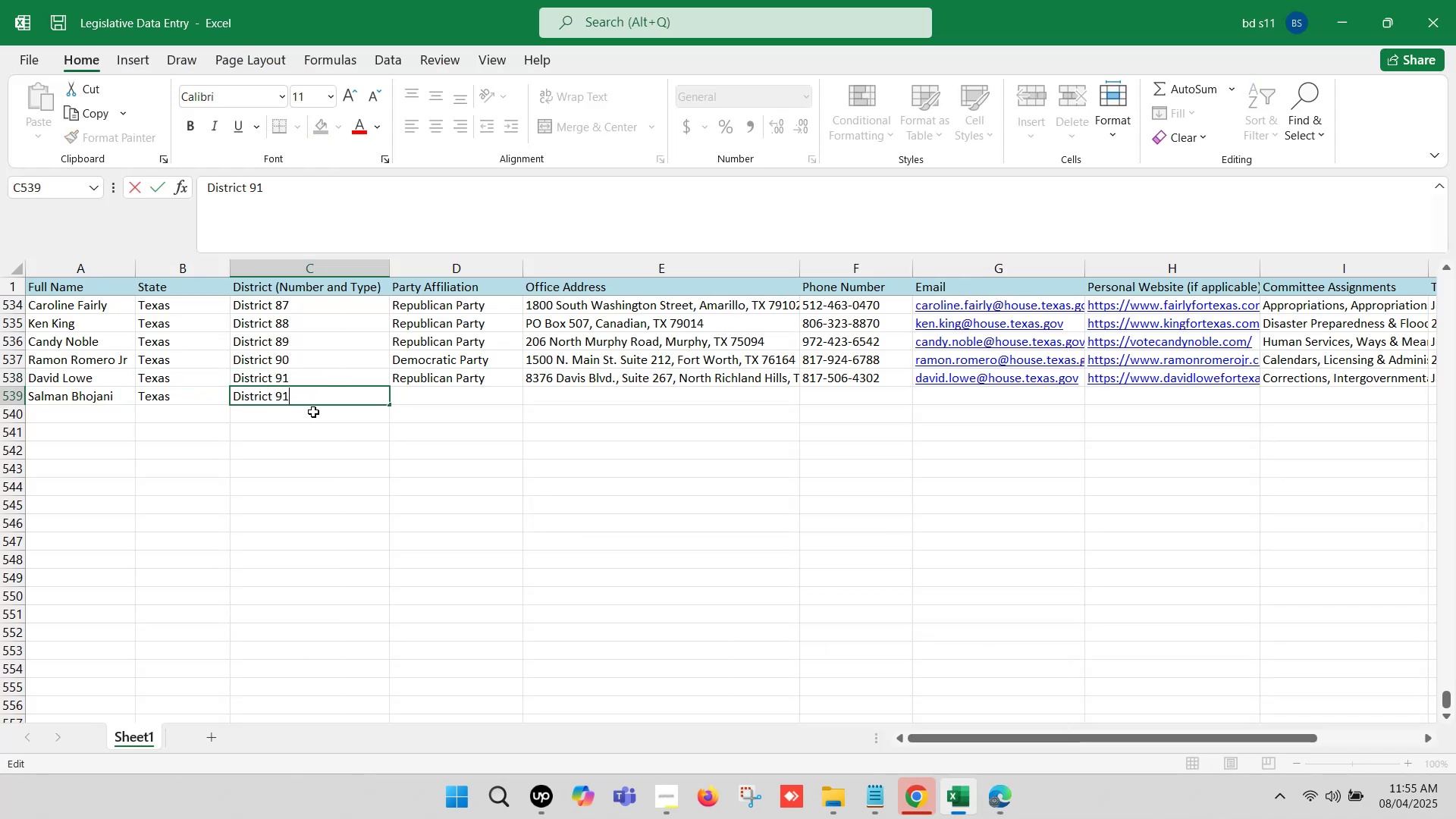 
key(Backspace)
 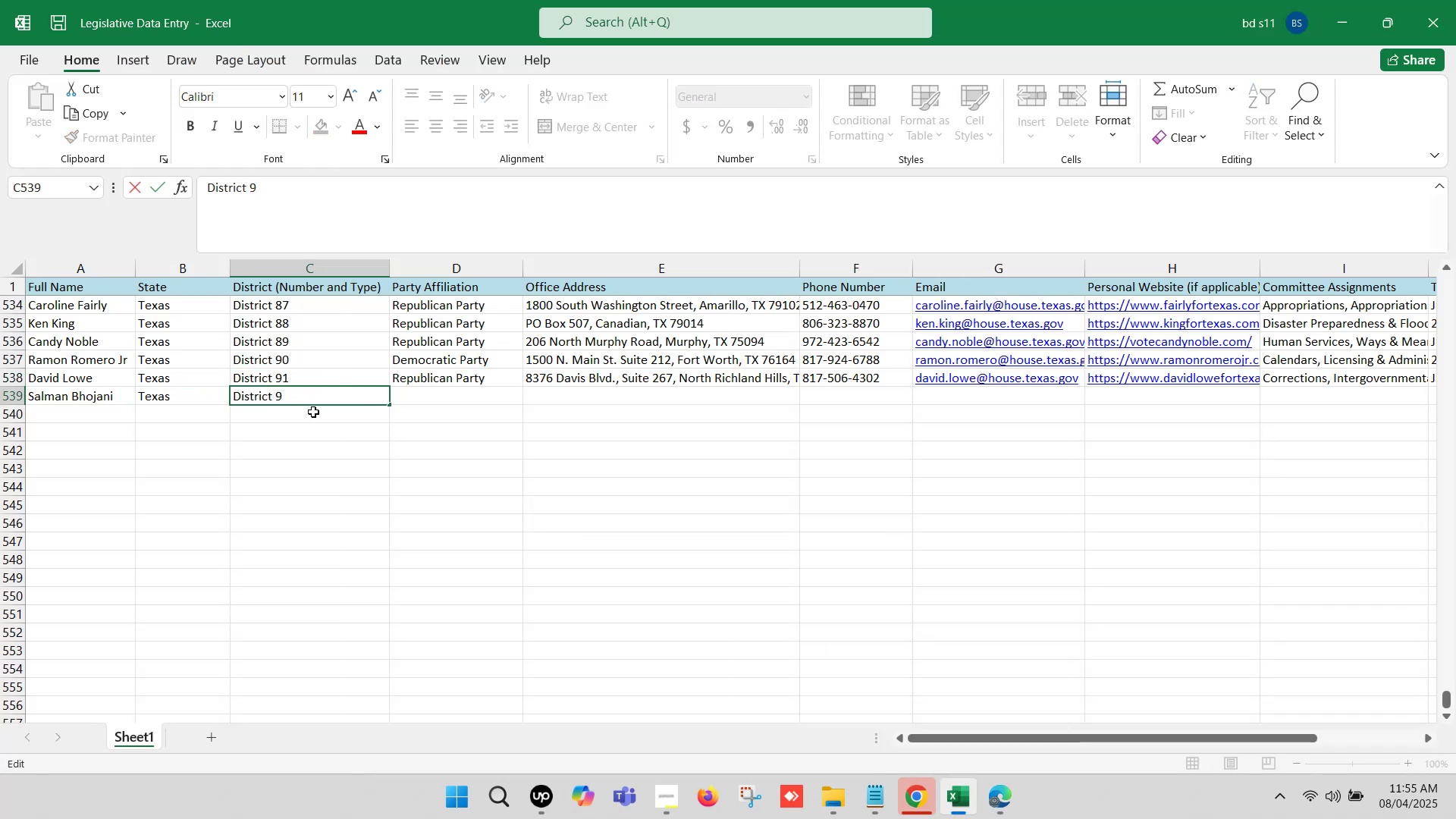 
key(2)
 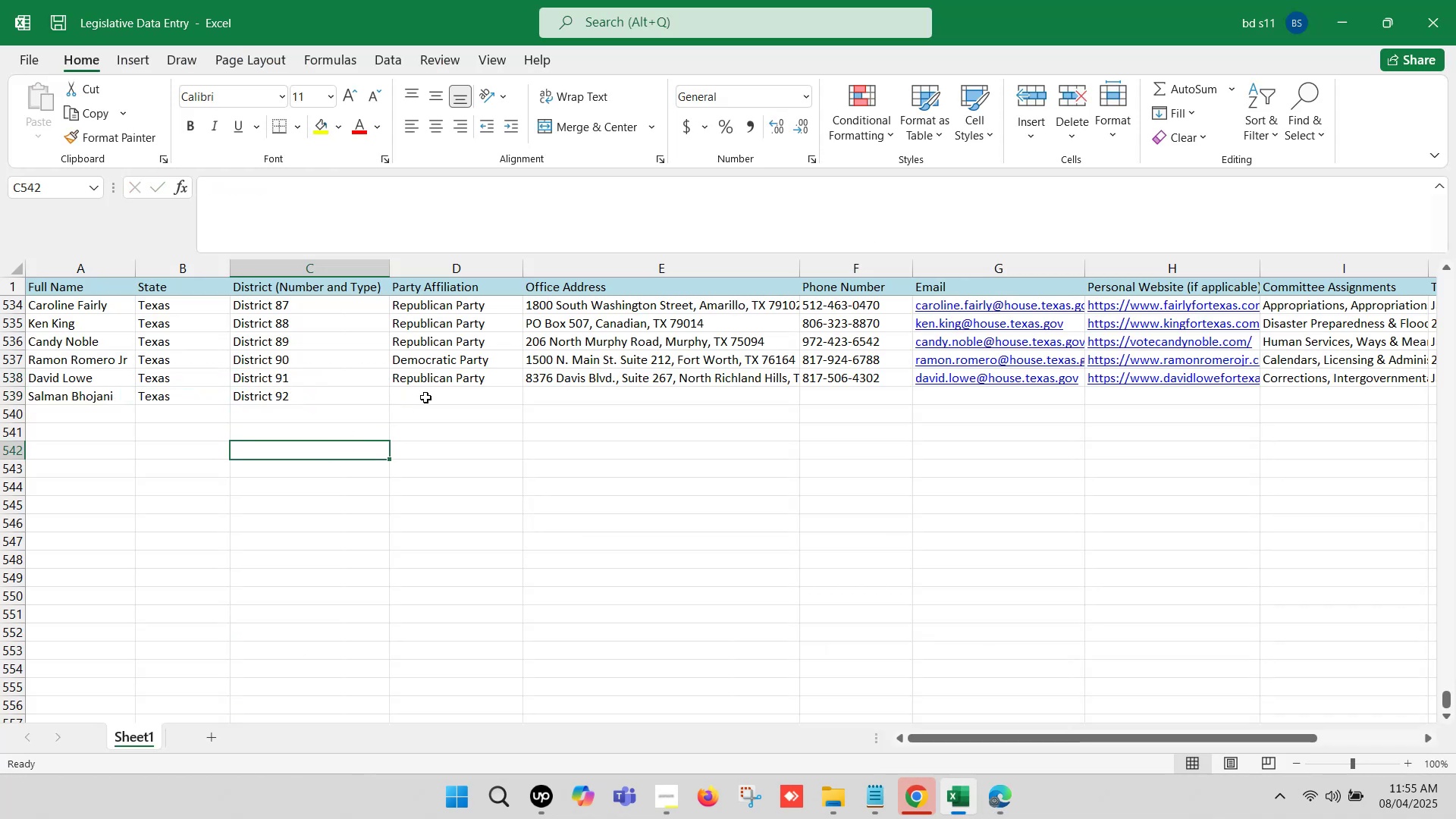 
left_click([430, 397])
 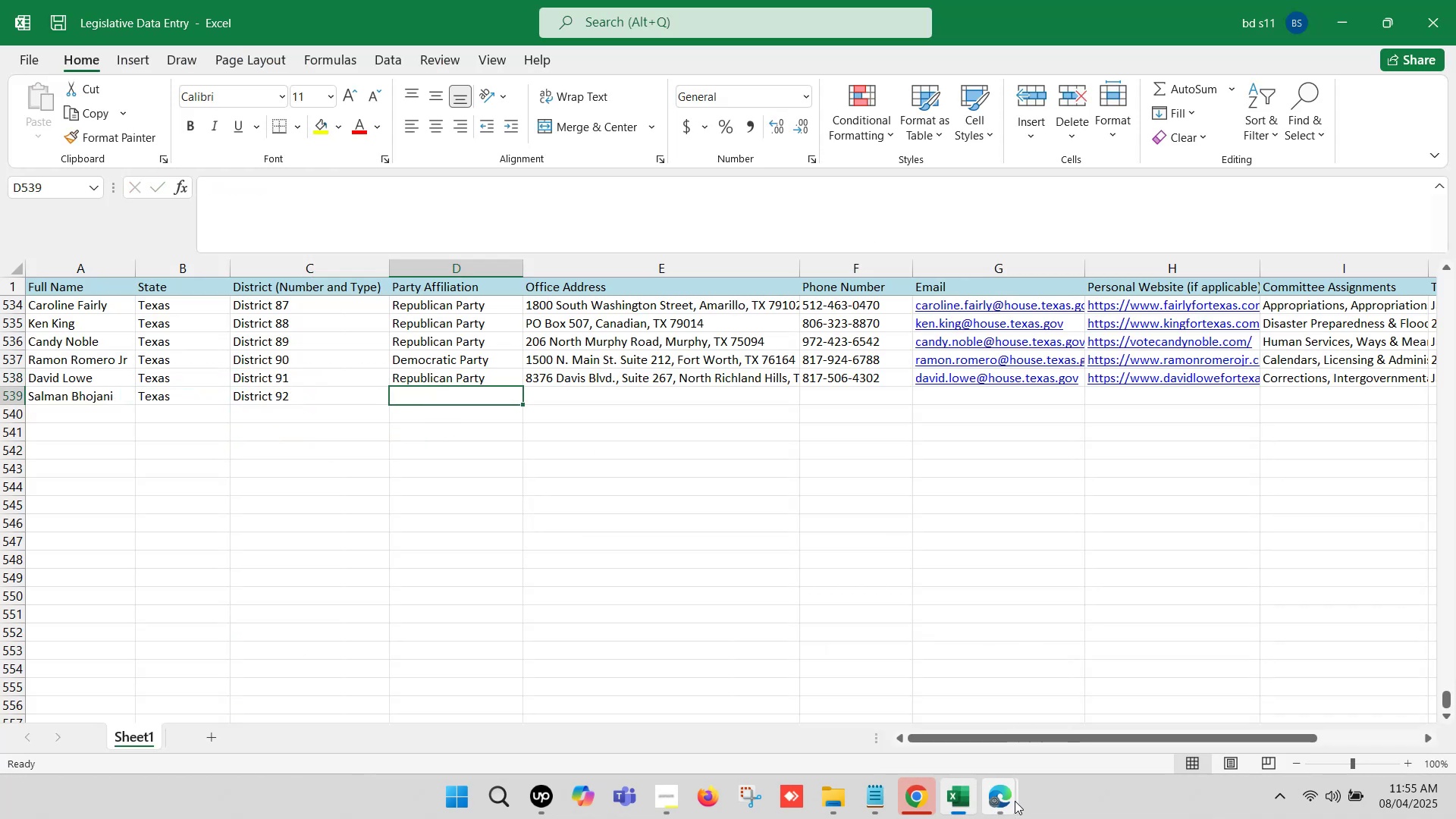 
left_click([1003, 795])
 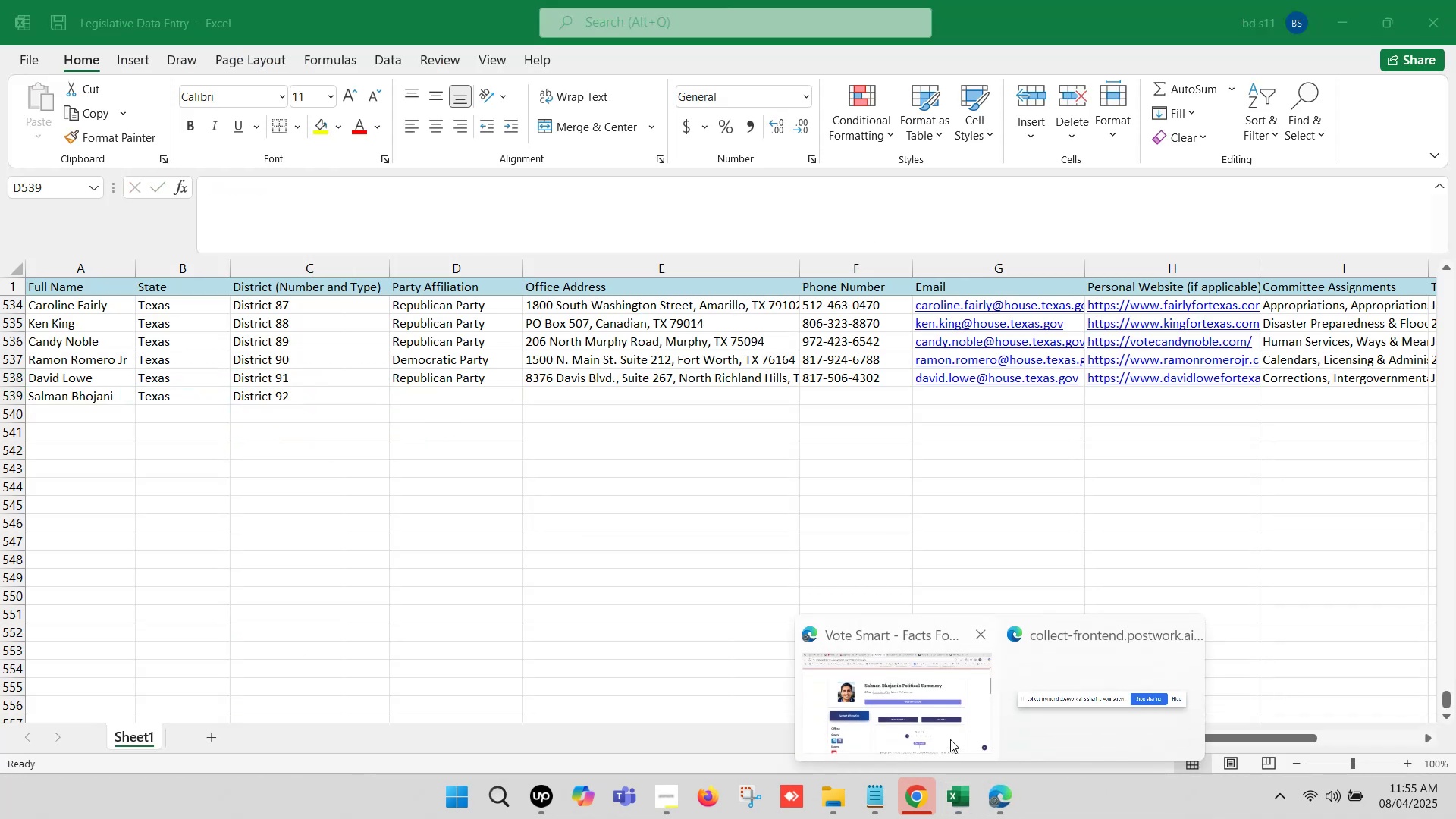 
left_click([937, 730])
 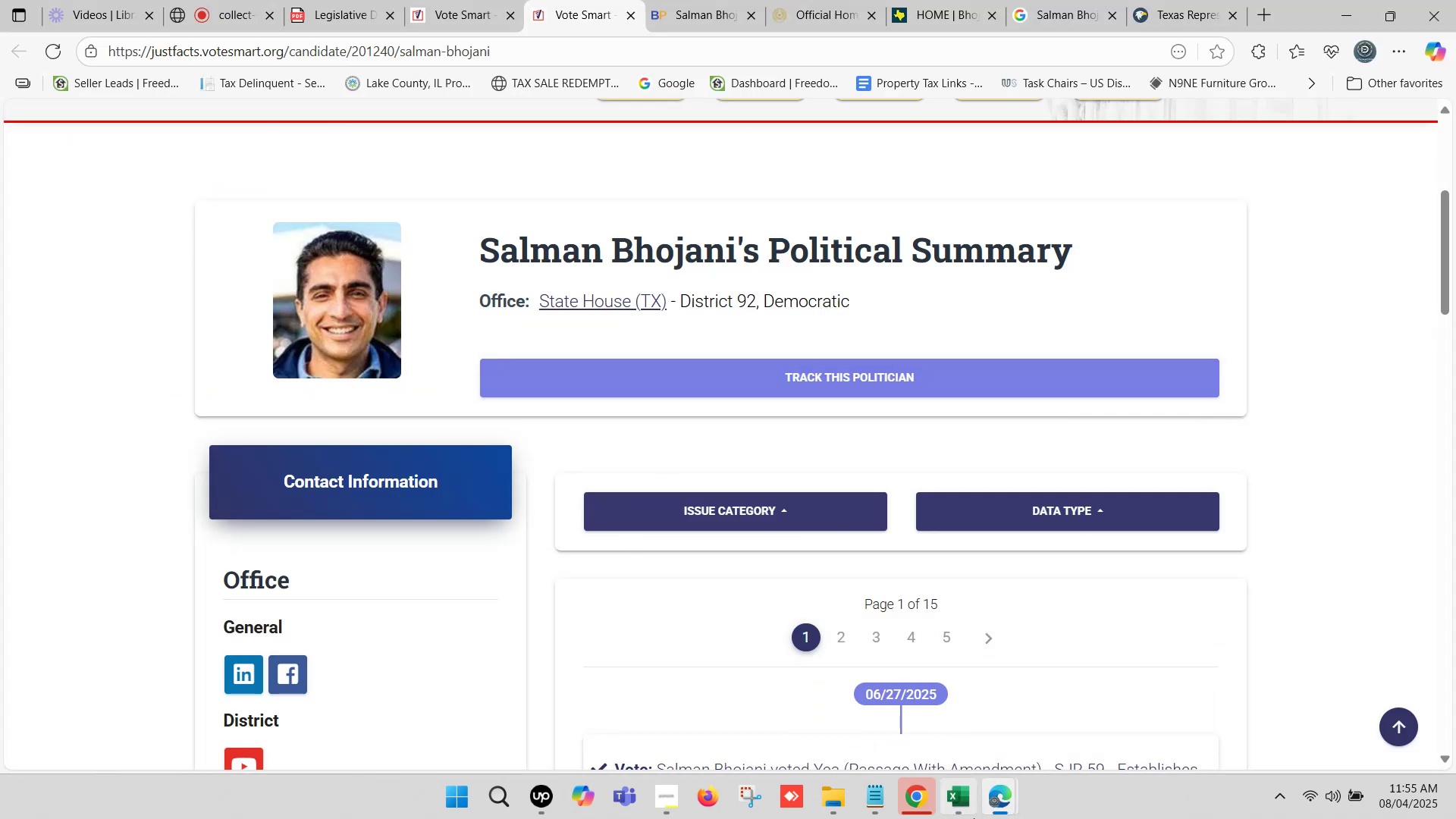 
left_click([954, 799])
 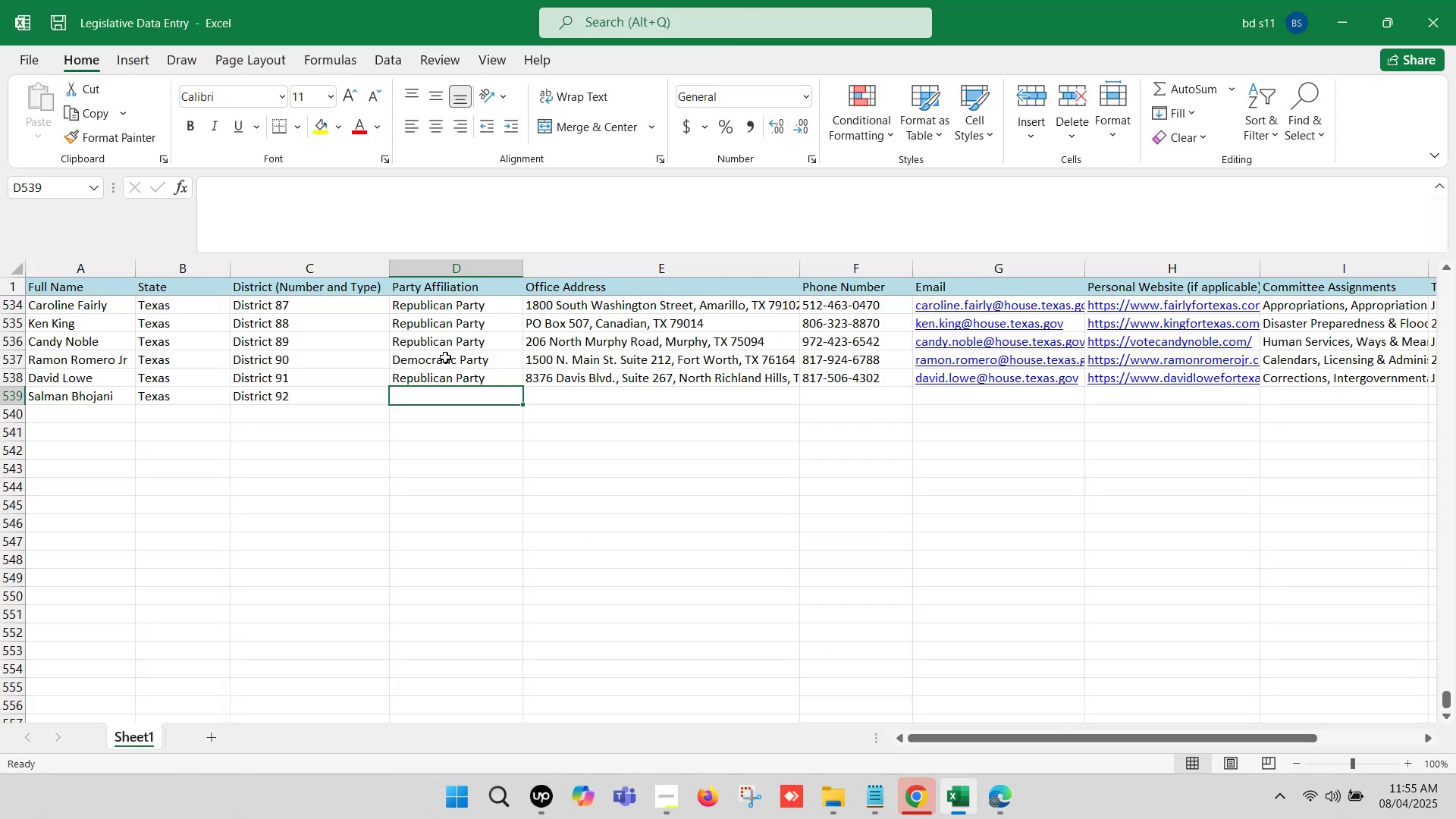 
left_click([445, 357])
 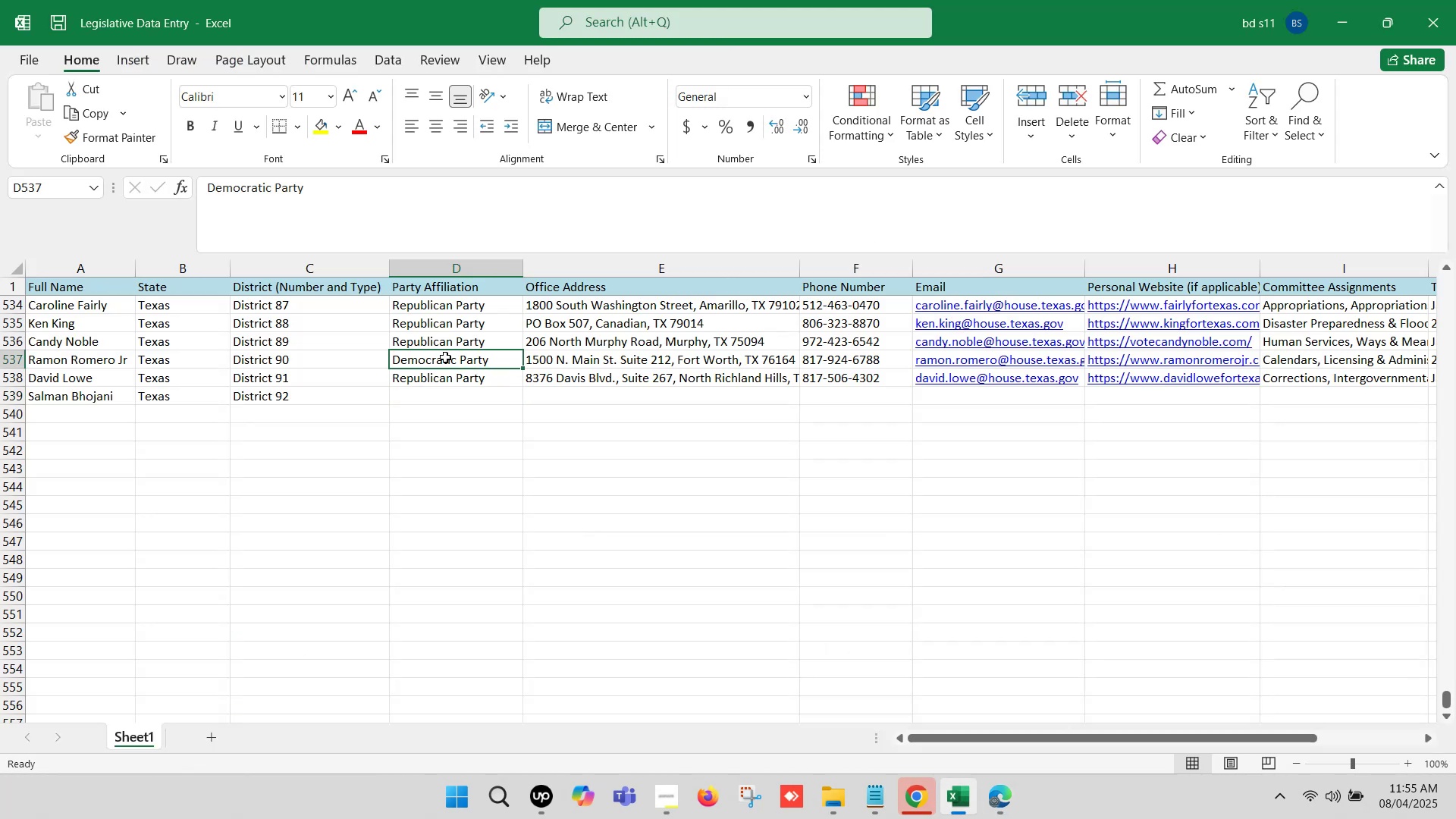 
key(Control+ControlLeft)
 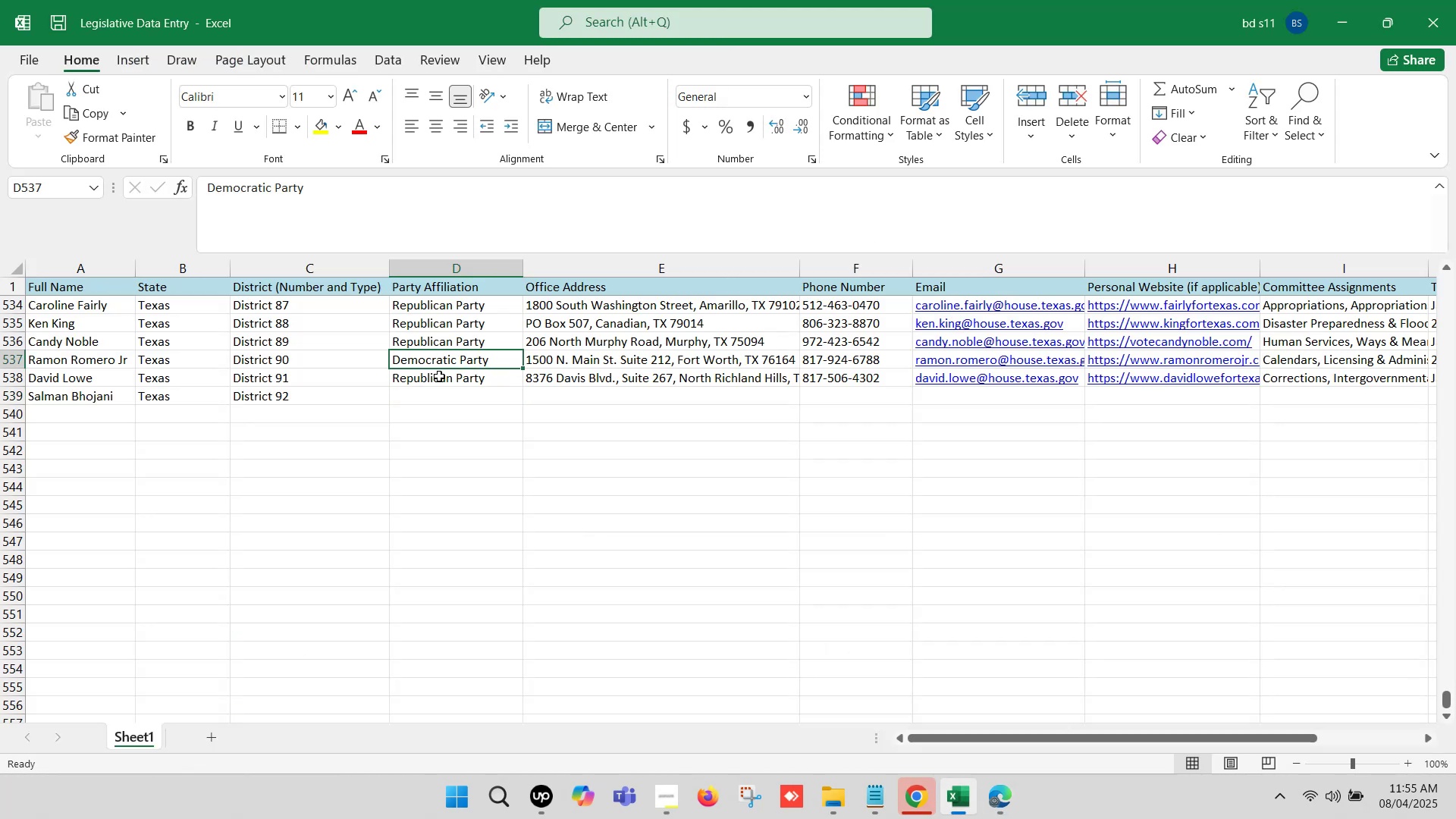 
key(Control+C)
 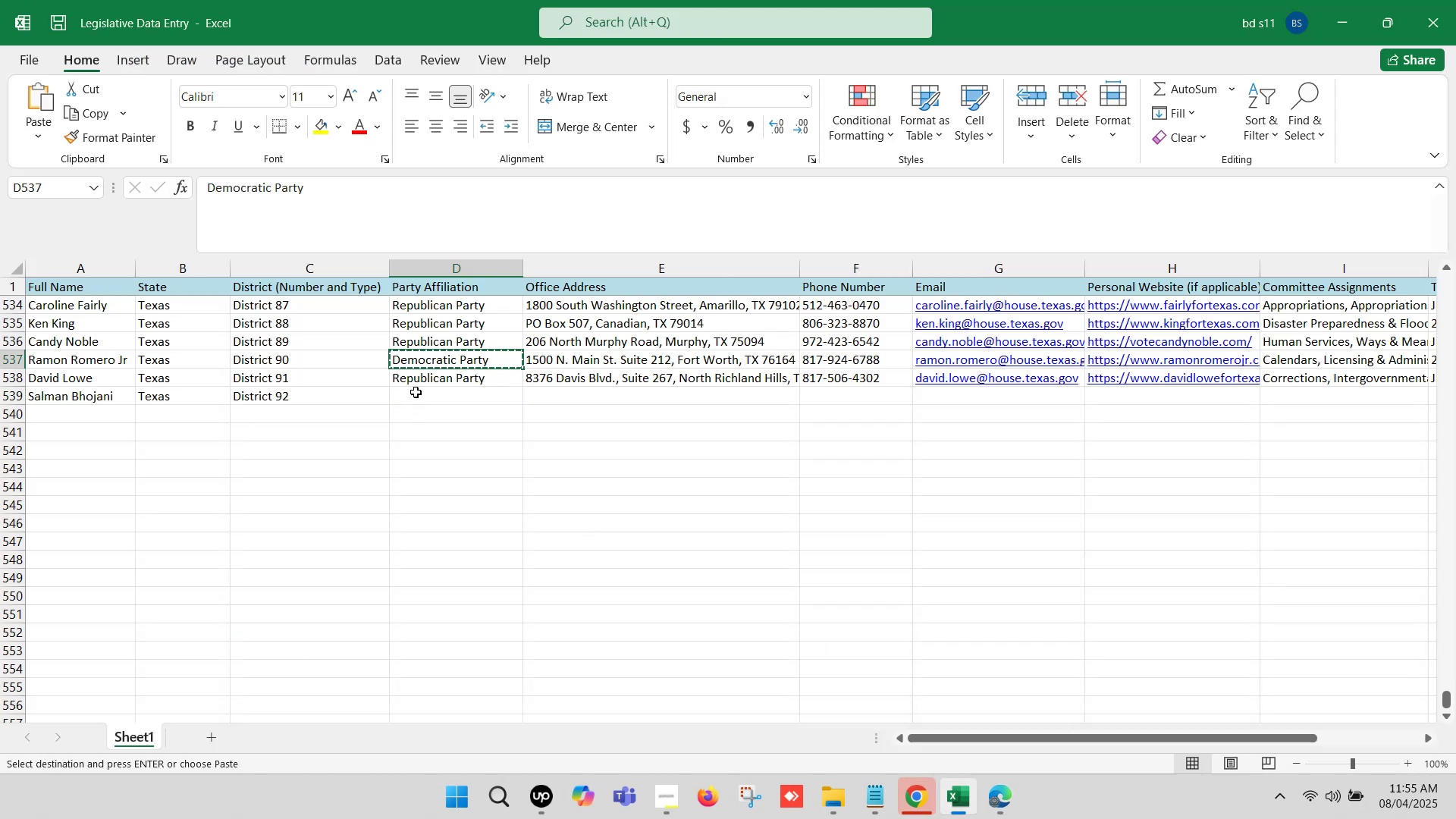 
left_click([416, 392])
 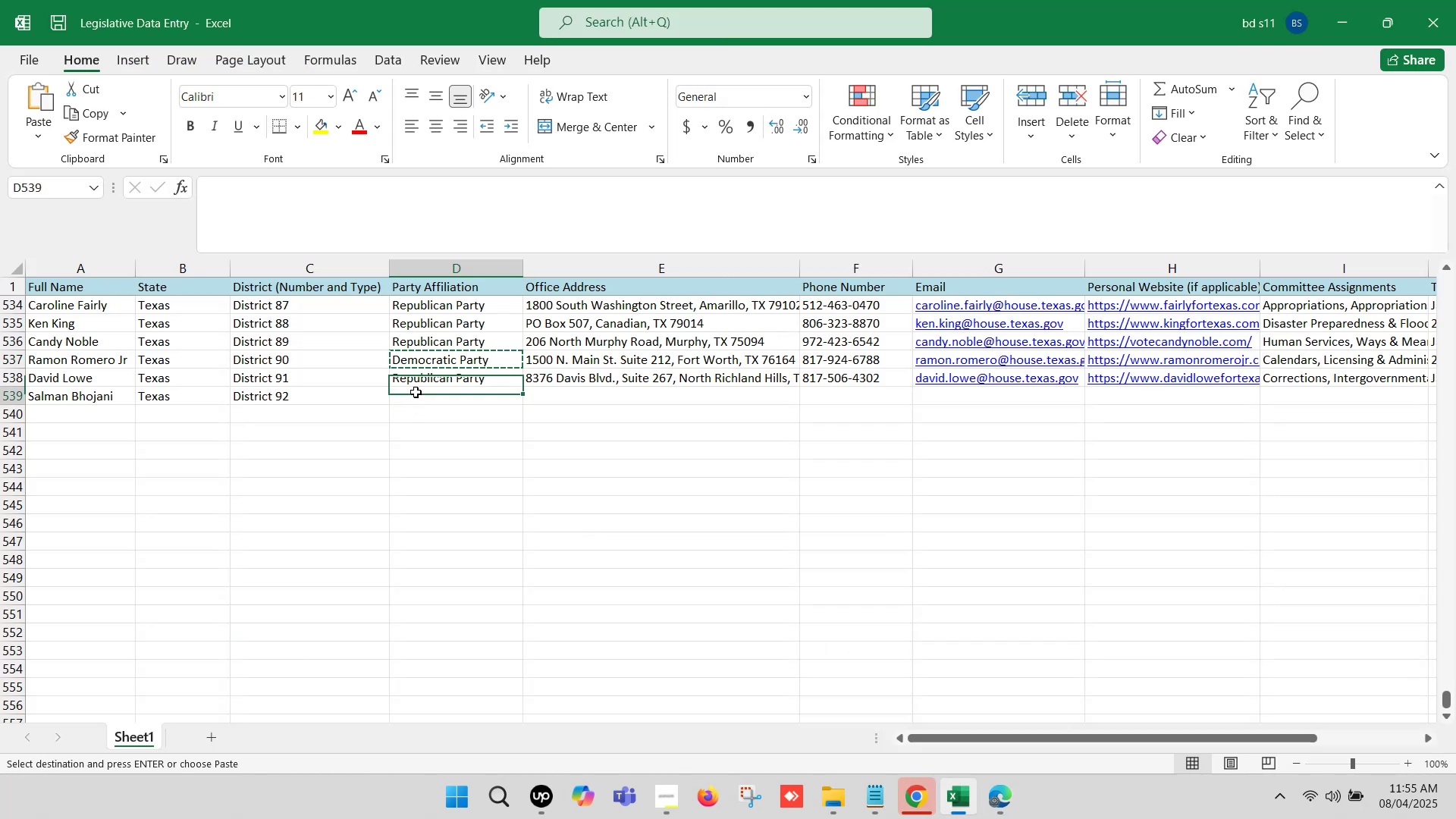 
key(Control+ControlLeft)
 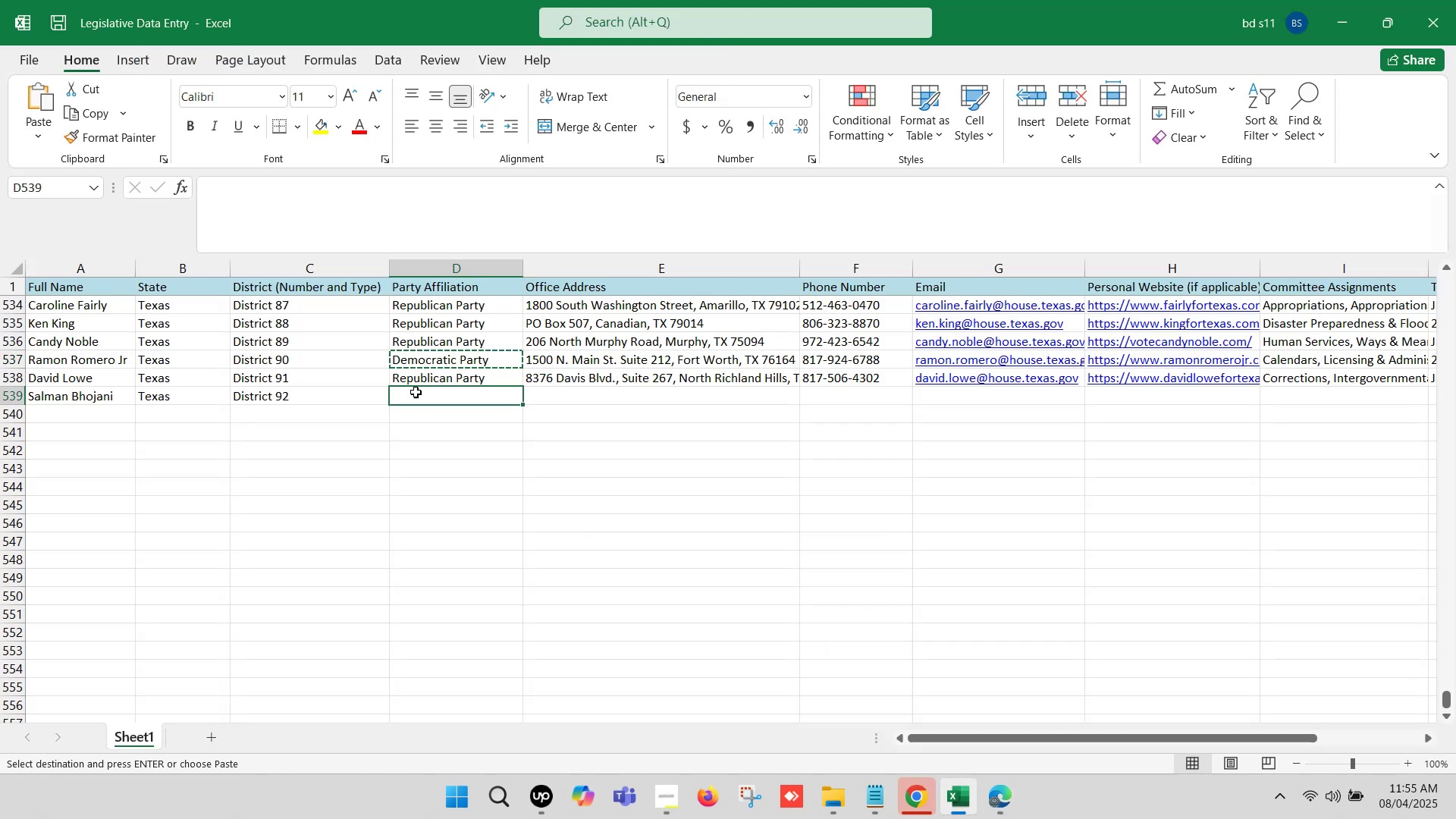 
key(Control+V)
 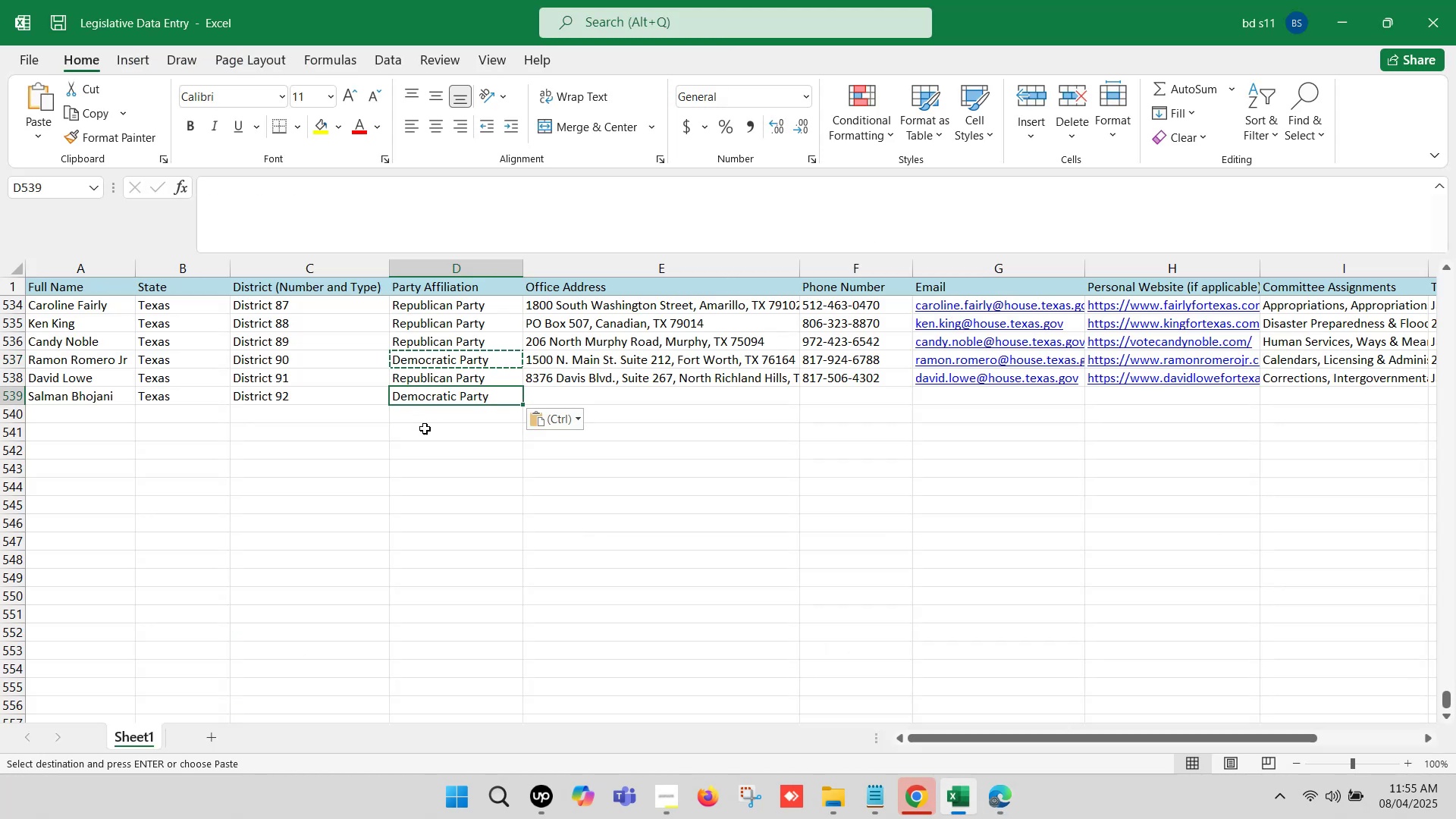 
left_click_drag(start_coordinate=[380, 497], to_coordinate=[380, 493])
 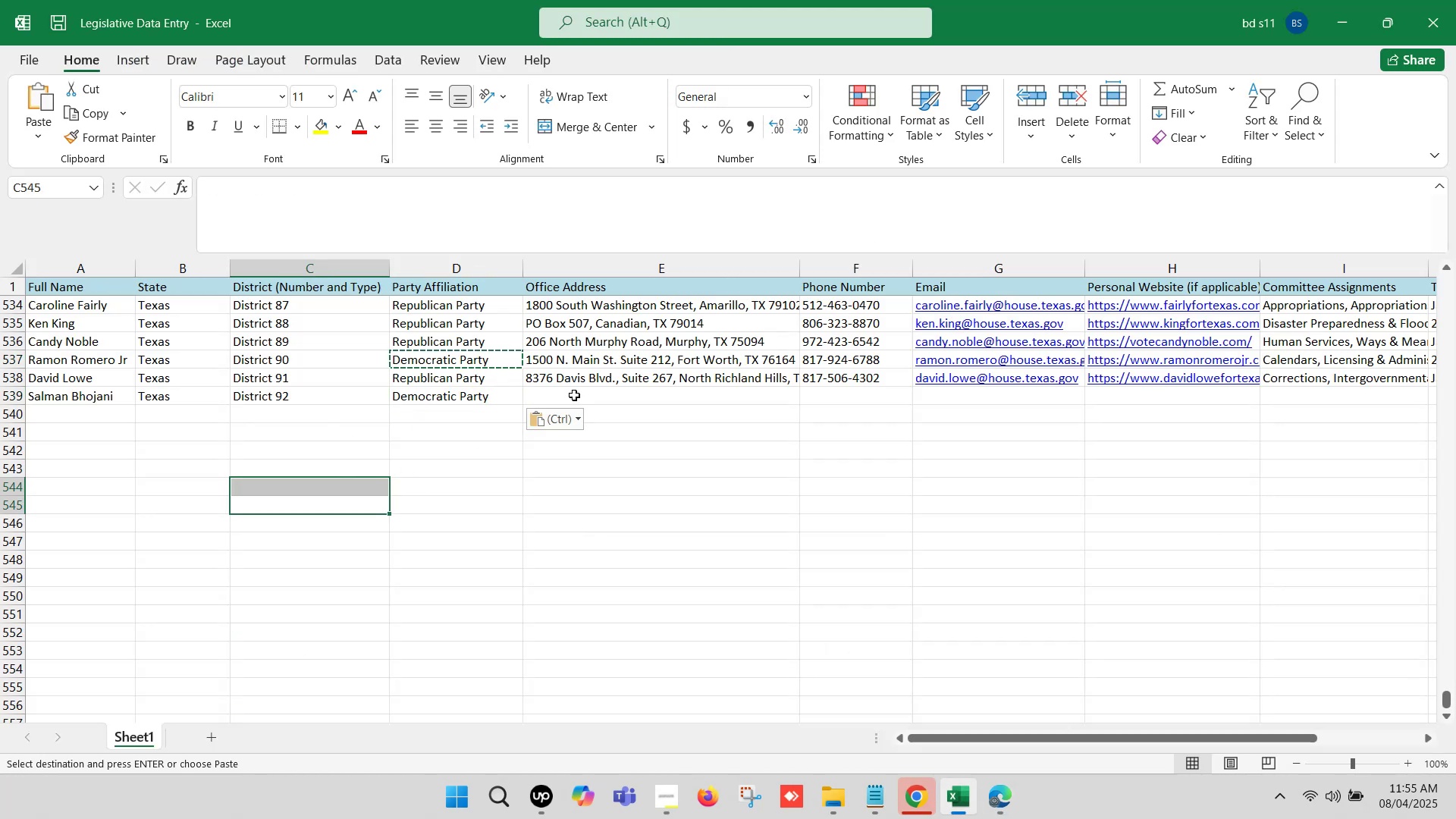 
left_click([574, 395])
 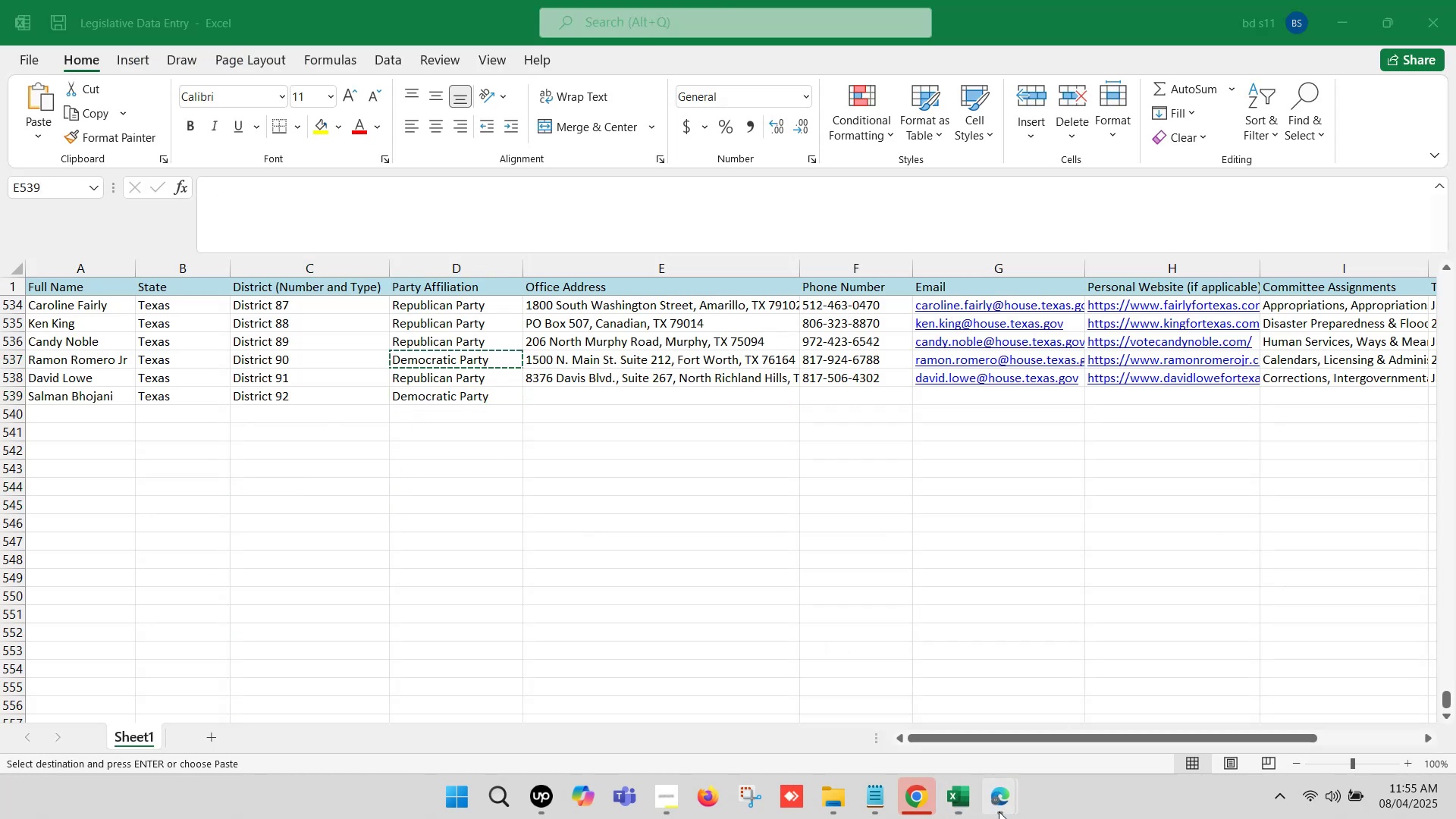 
left_click([937, 720])
 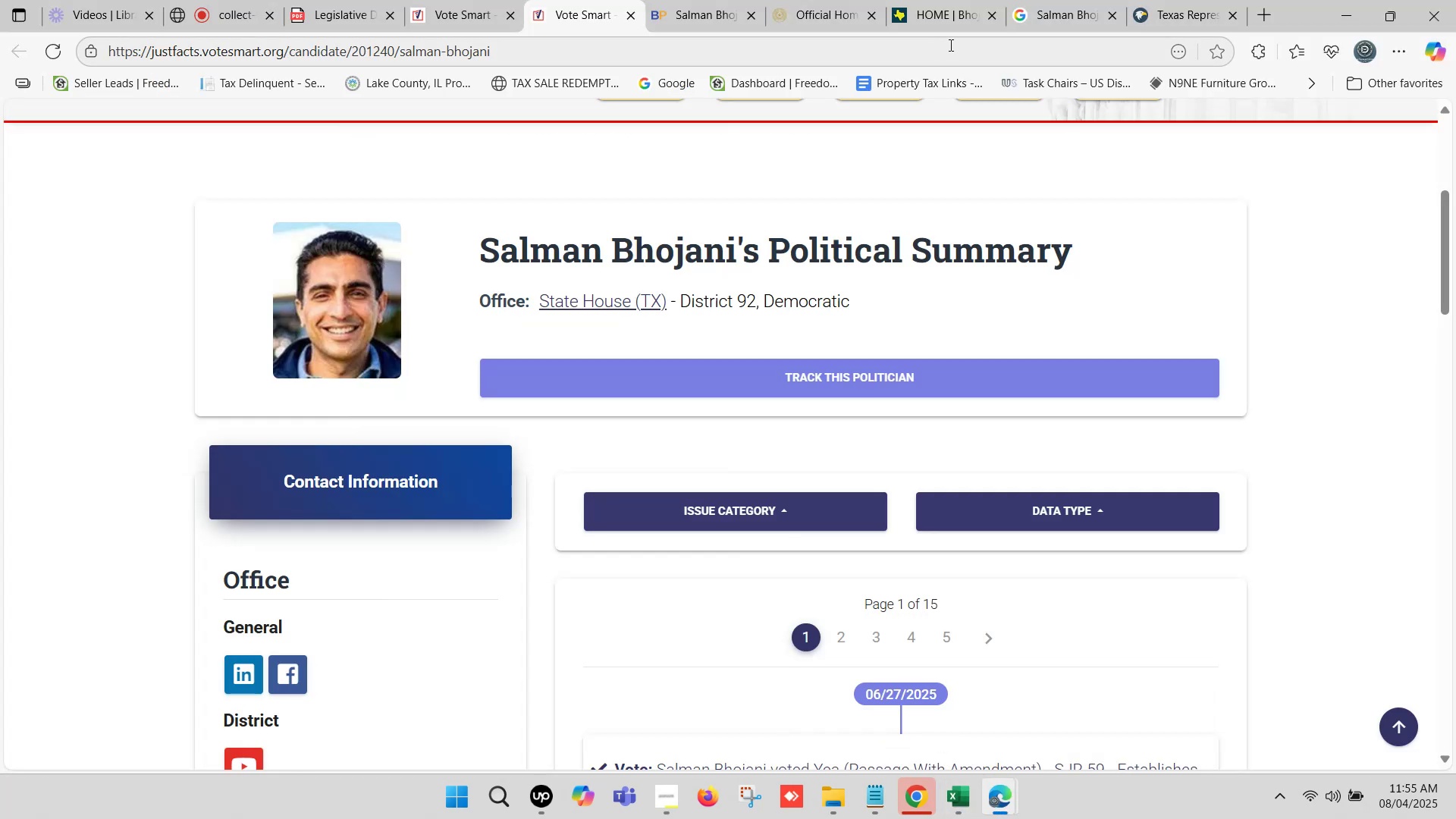 
left_click([1135, 0])
 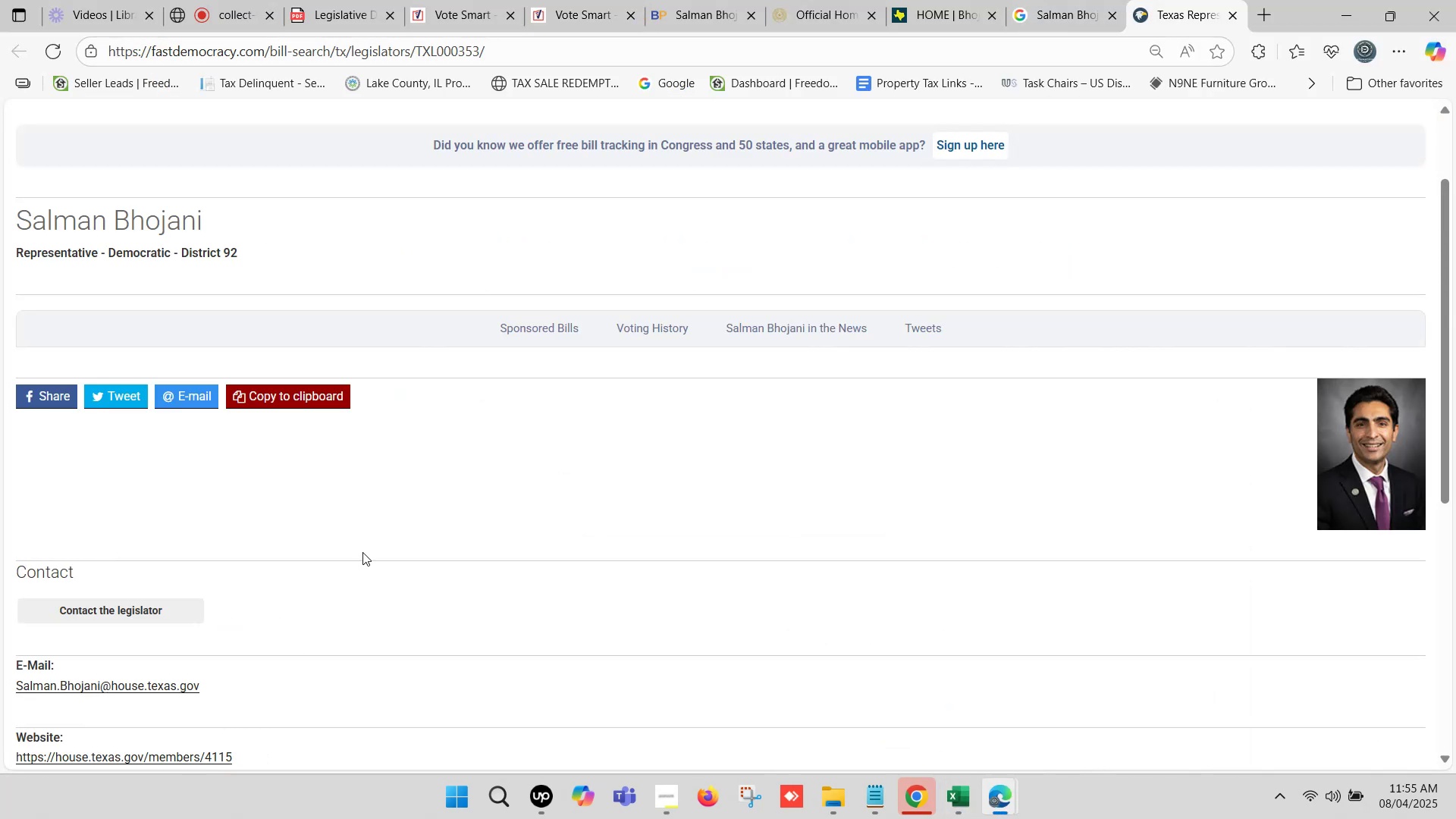 
scroll: coordinate [180, 491], scroll_direction: down, amount: 4.0
 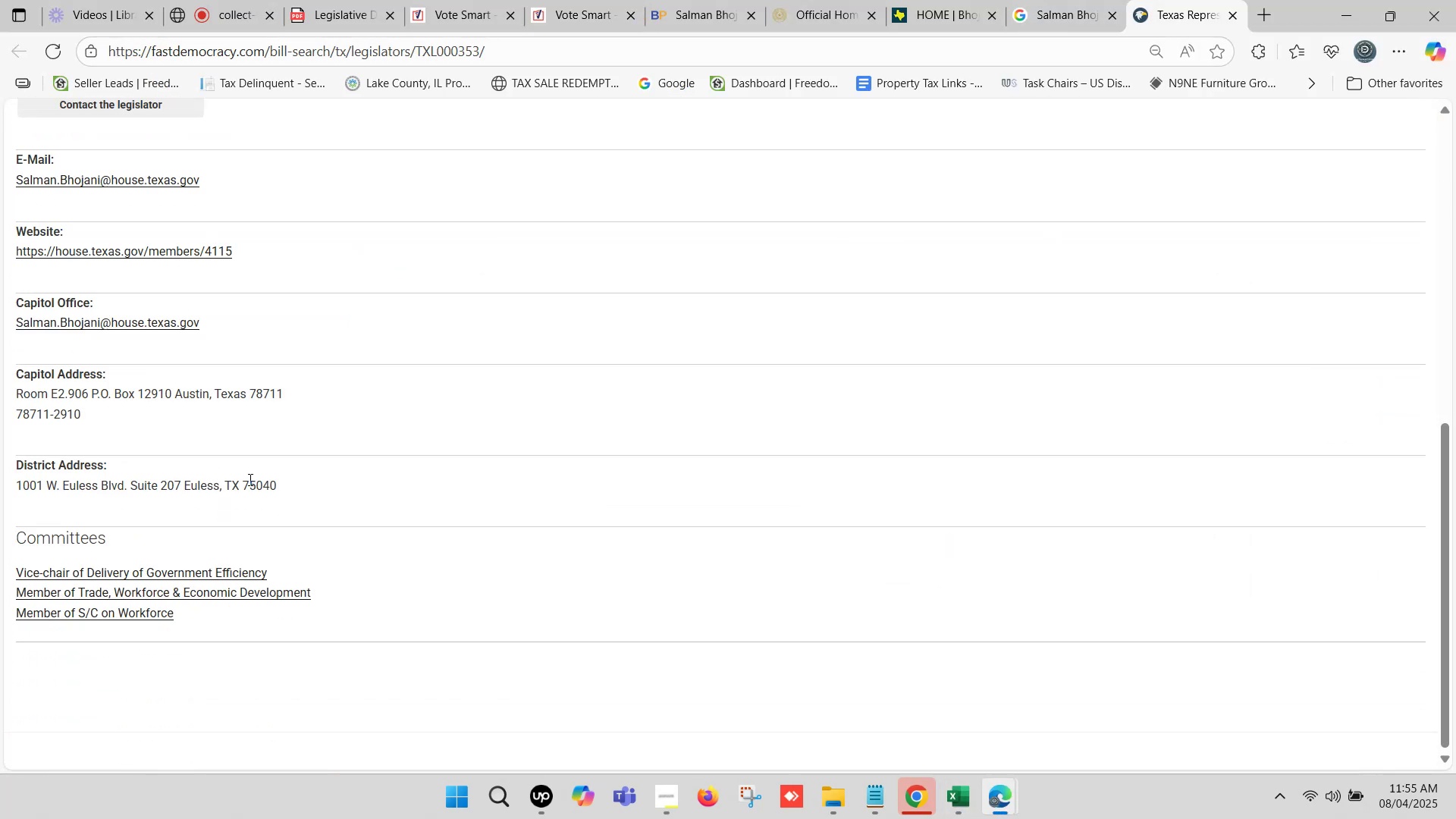 
left_click_drag(start_coordinate=[278, 485], to_coordinate=[8, 485])
 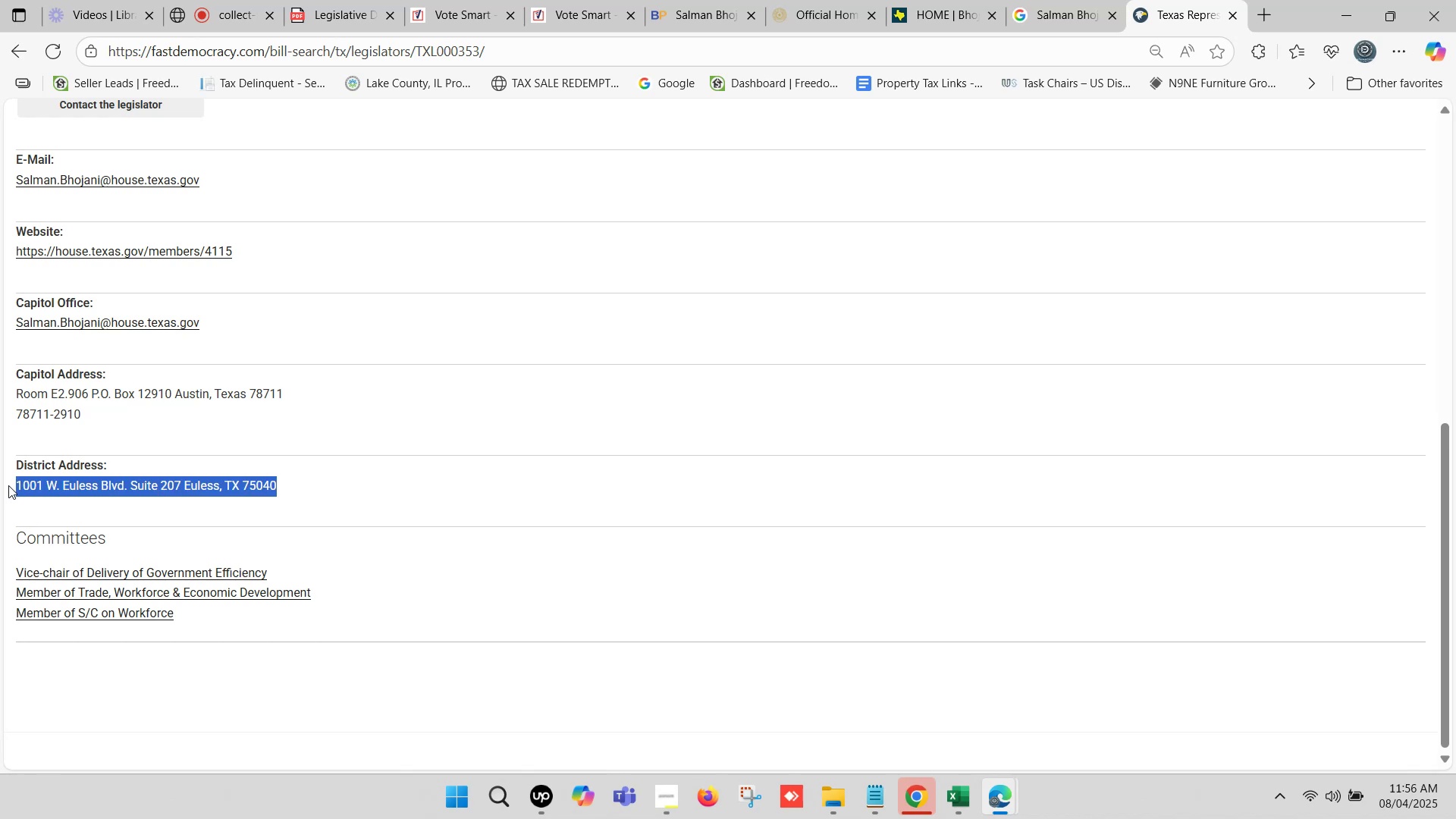 
key(Control+ControlLeft)
 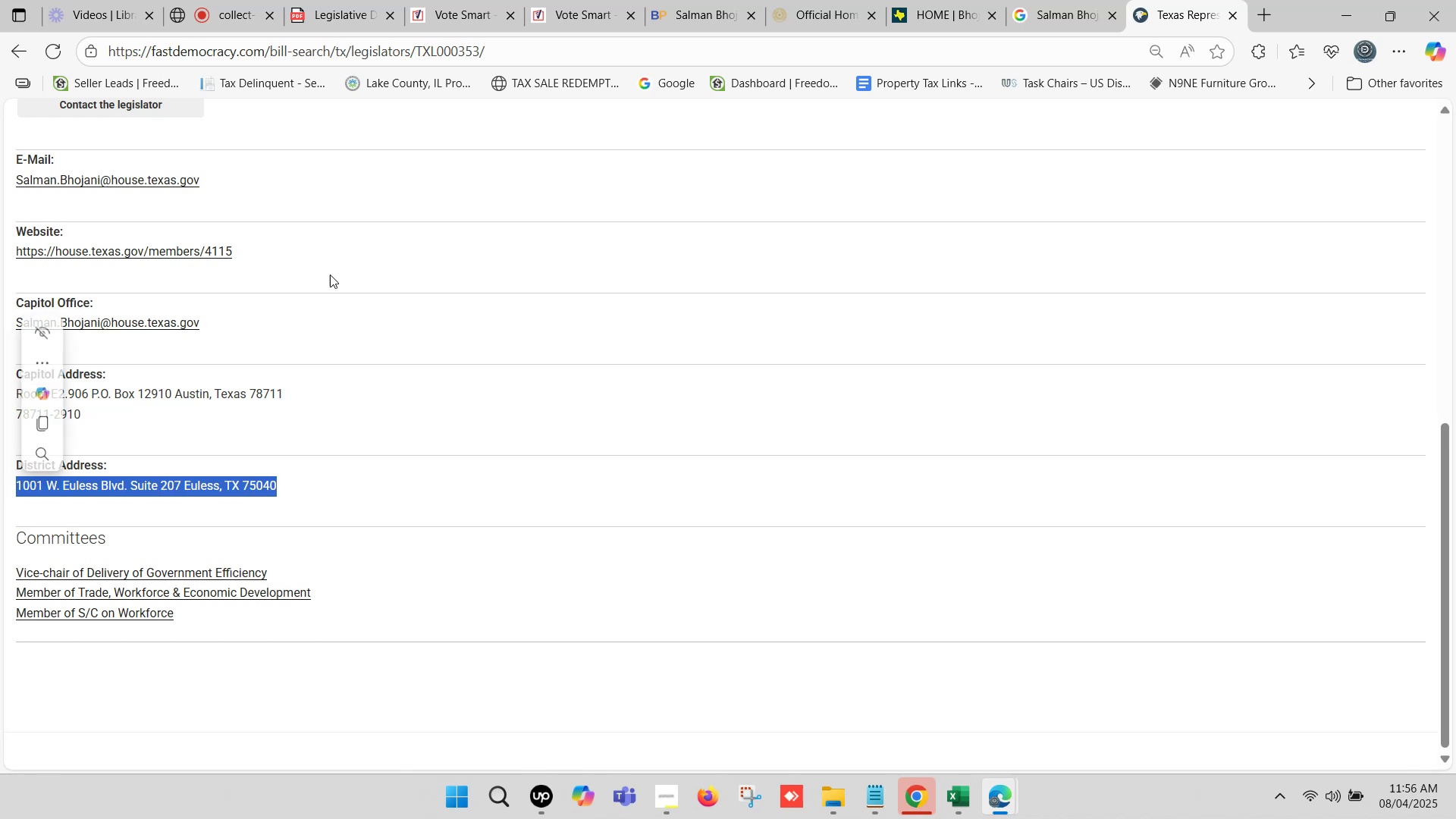 
key(Control+C)
 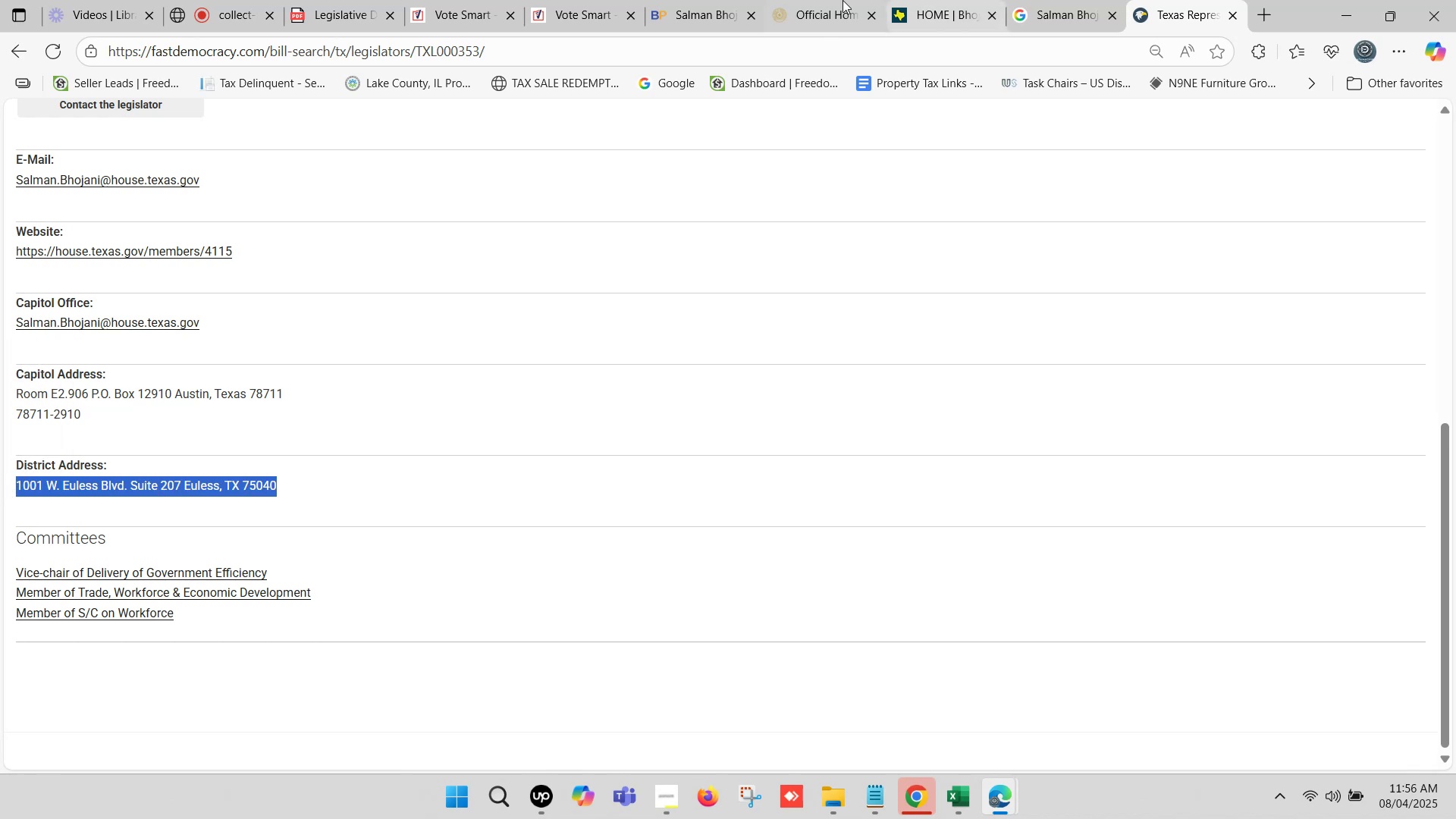 
left_click([830, 0])
 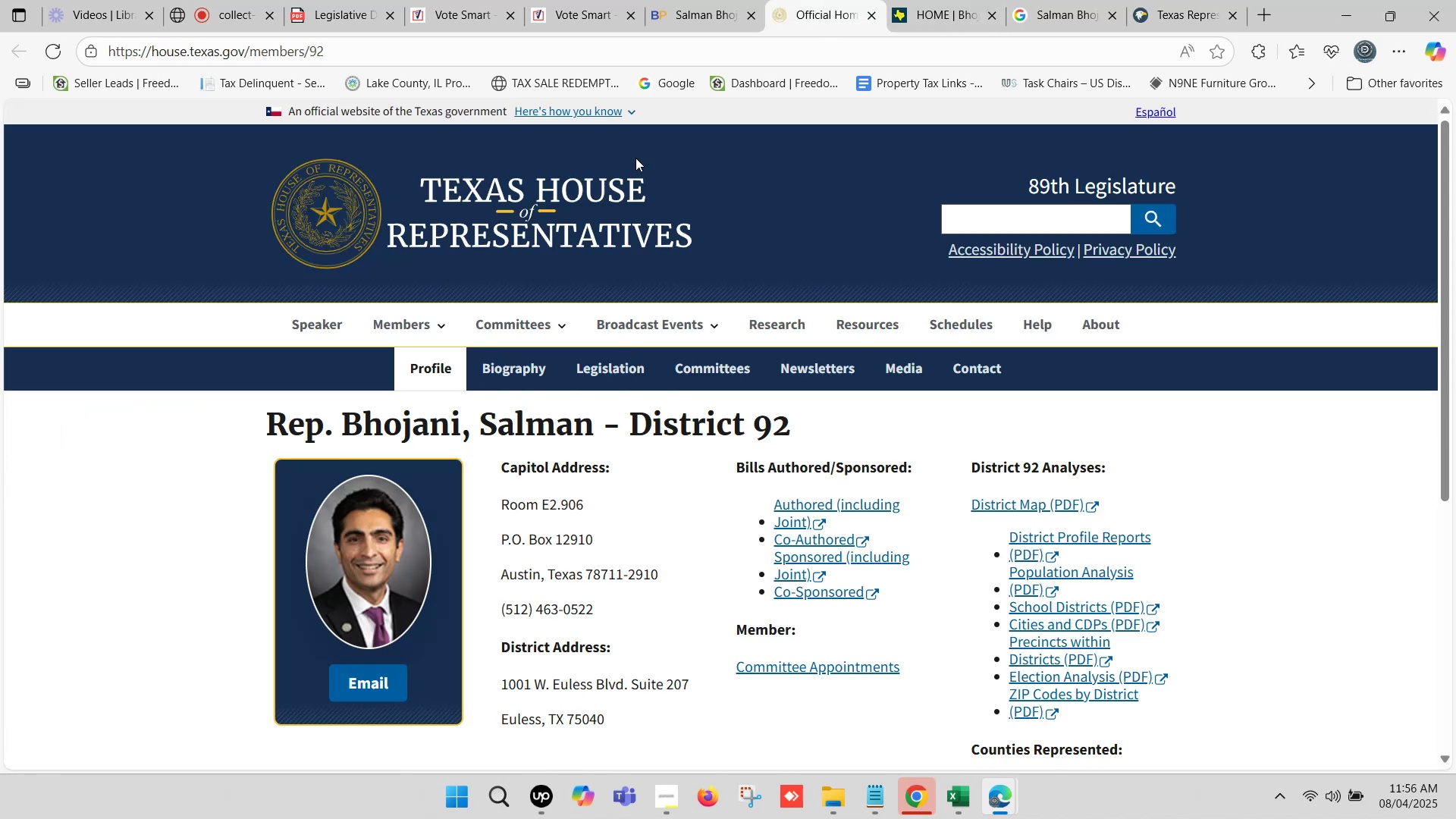 
scroll: coordinate [562, 410], scroll_direction: down, amount: 1.0
 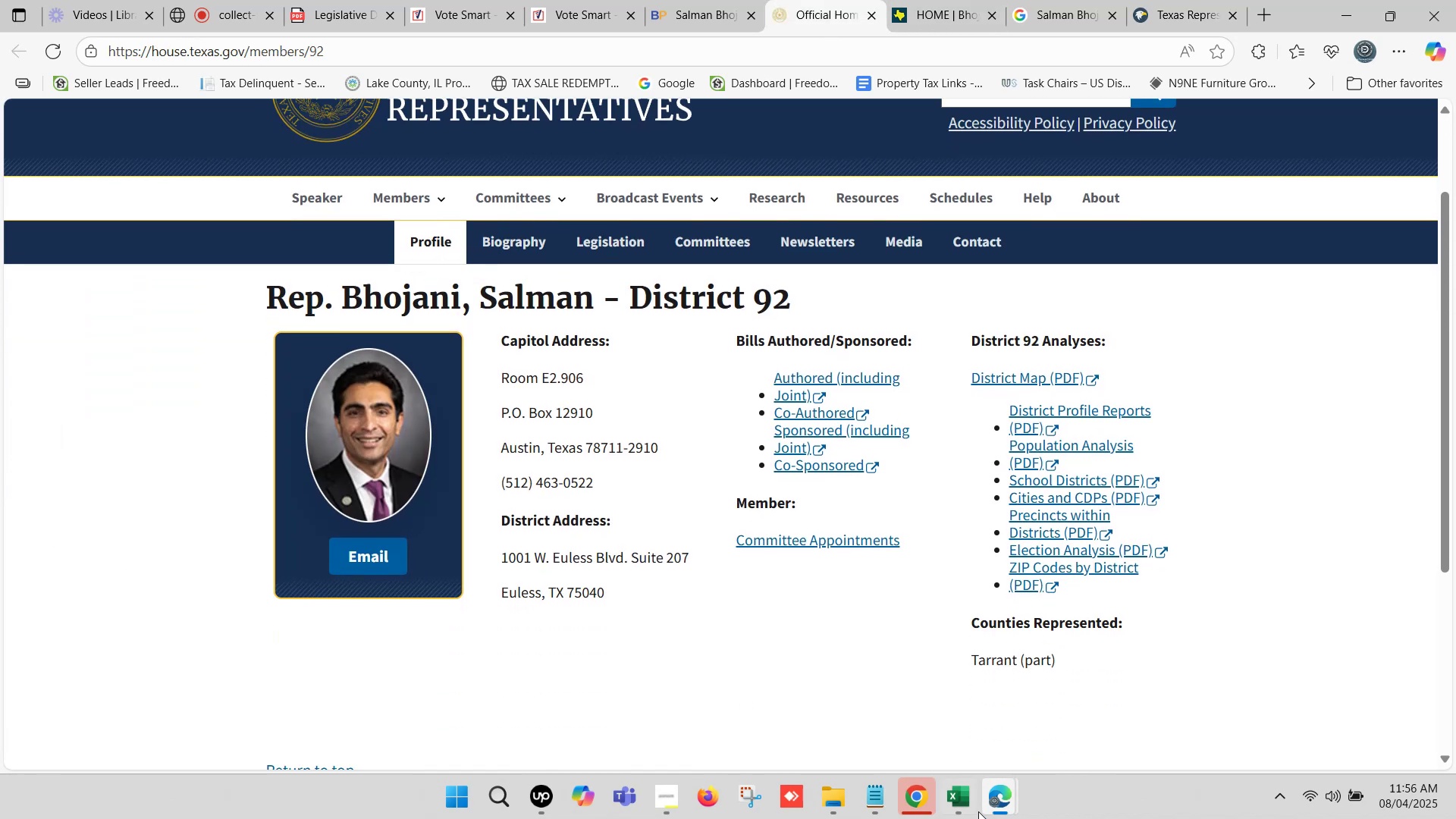 
left_click([963, 807])
 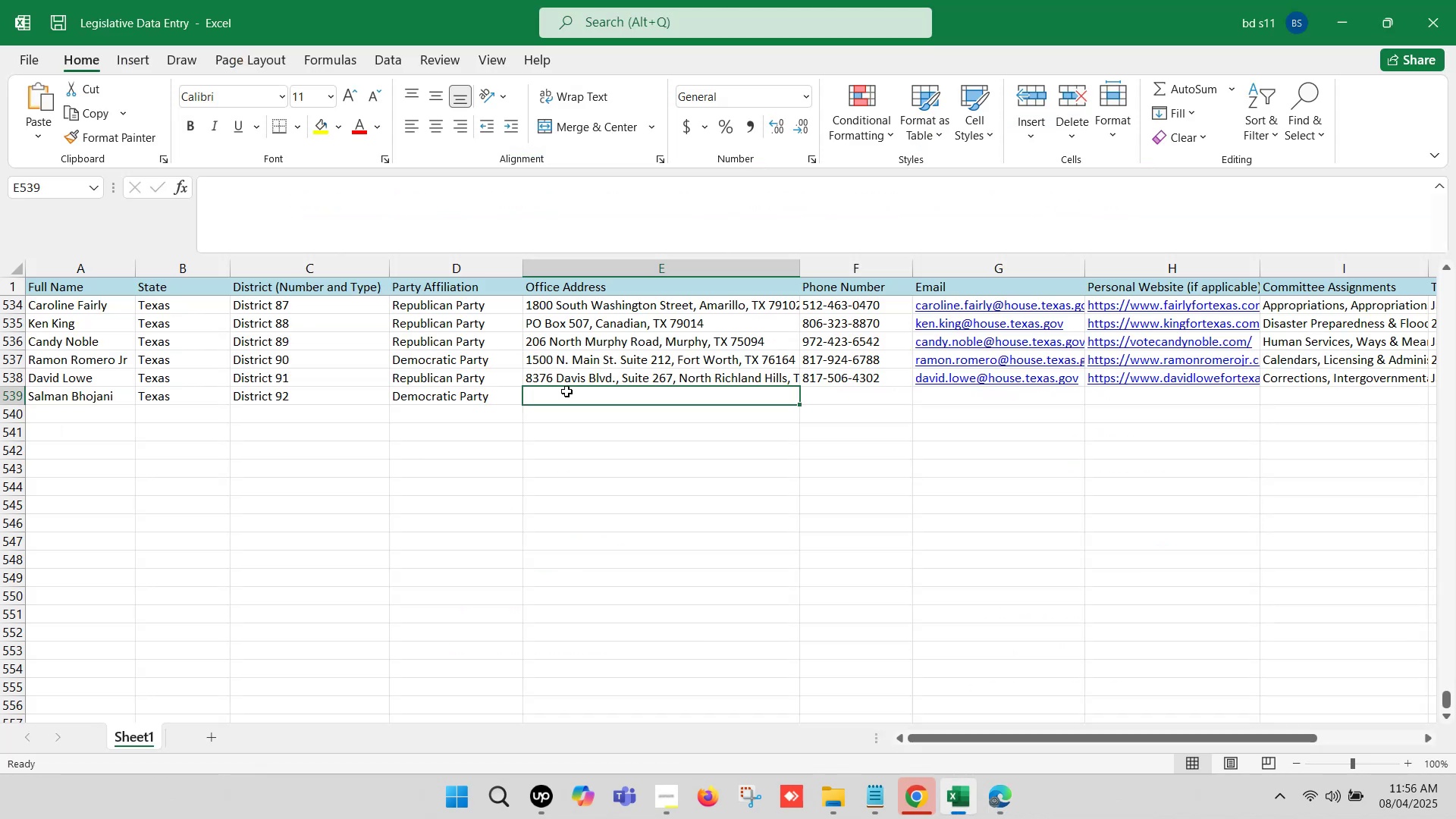 
double_click([566, 391])
 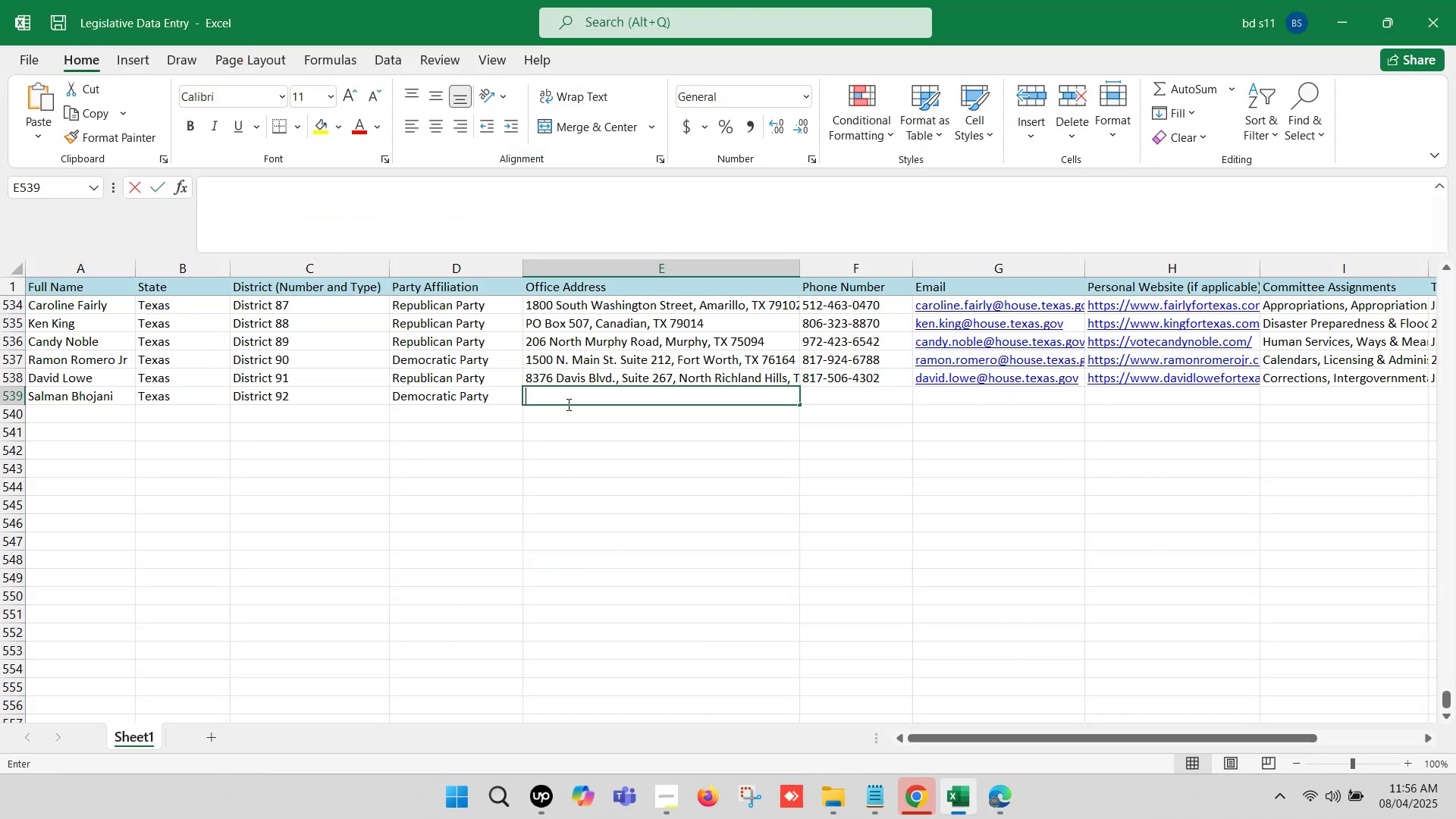 
key(Control+ControlLeft)
 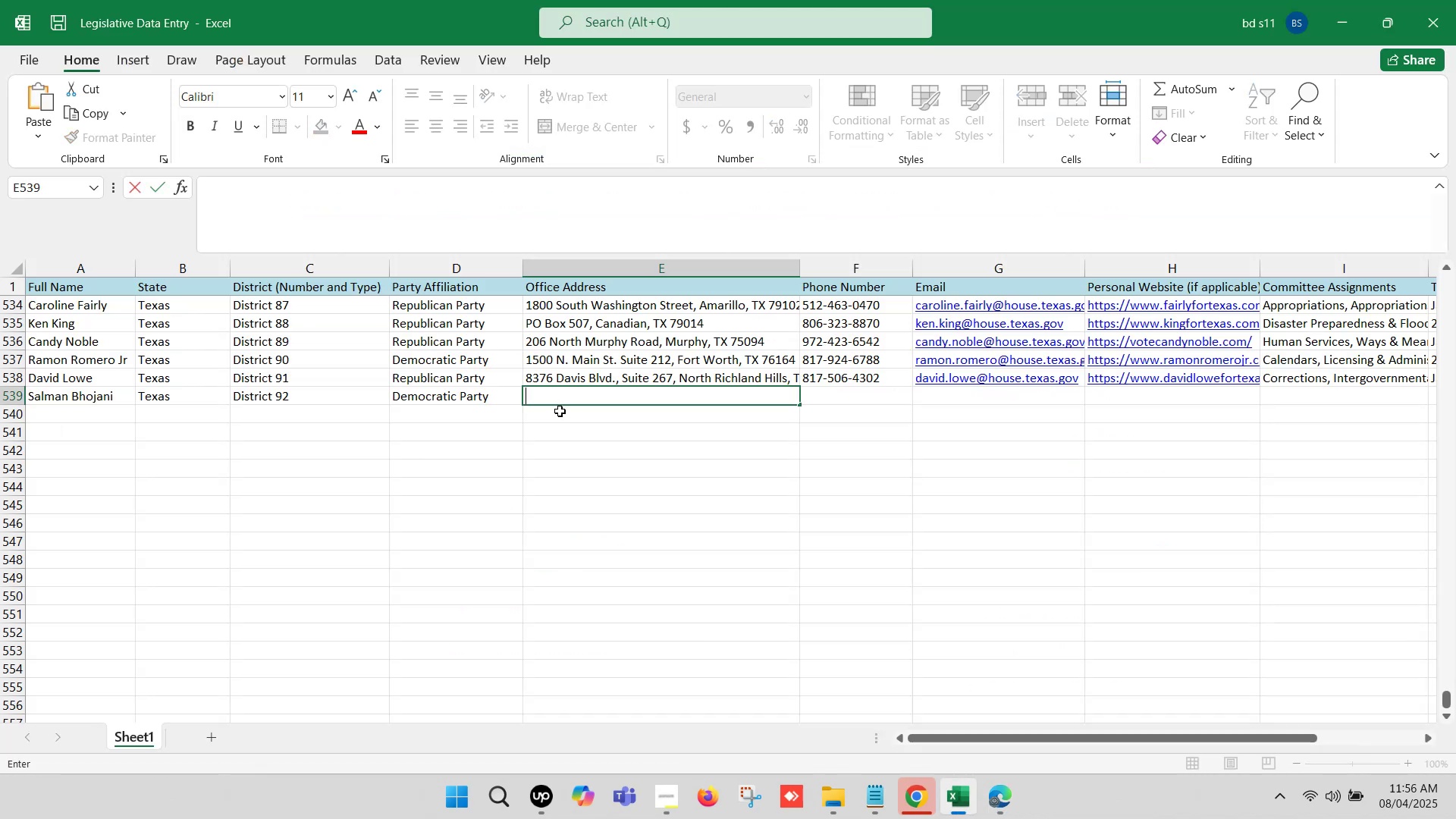 
key(Control+V)
 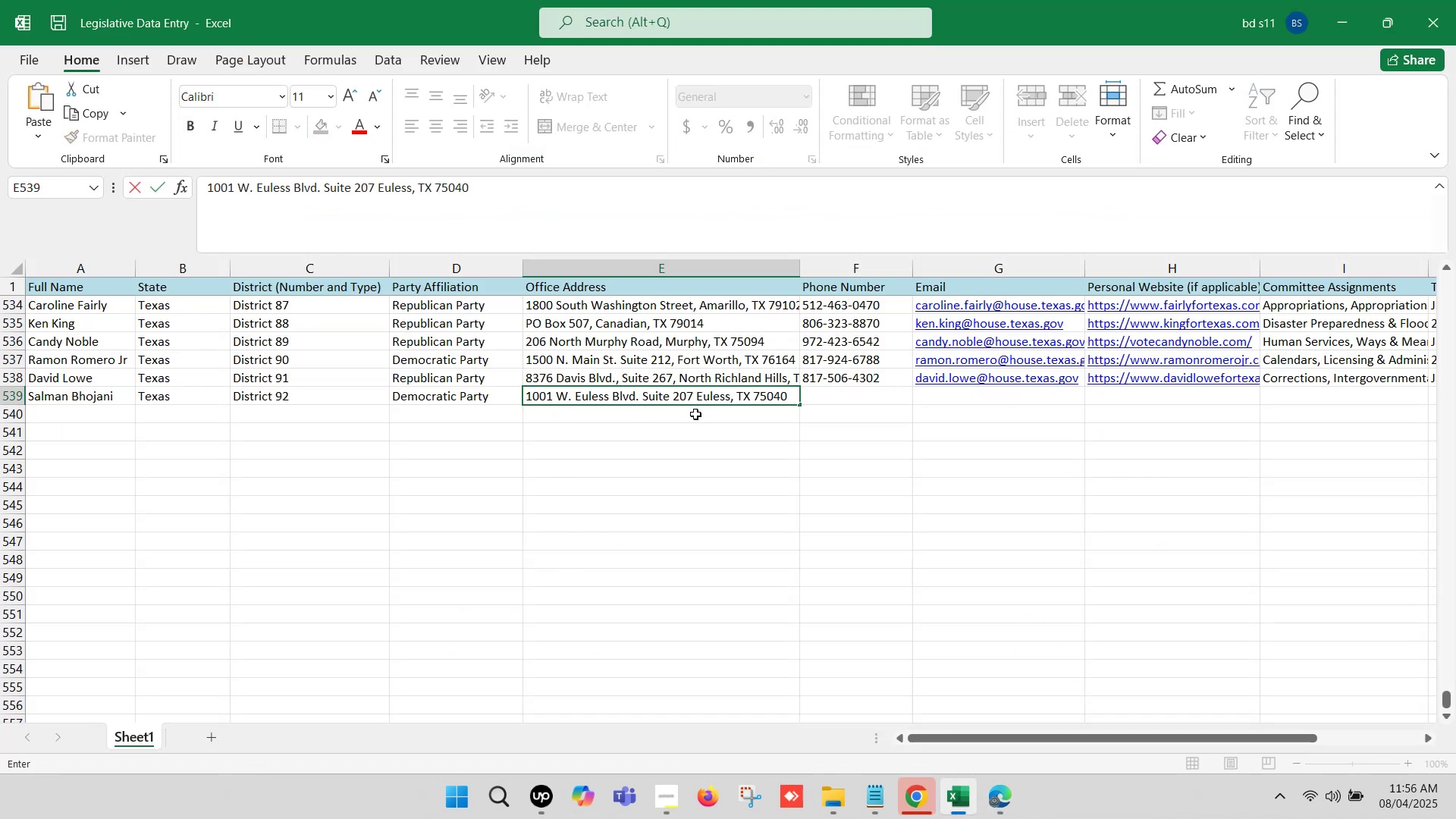 
left_click([691, 399])
 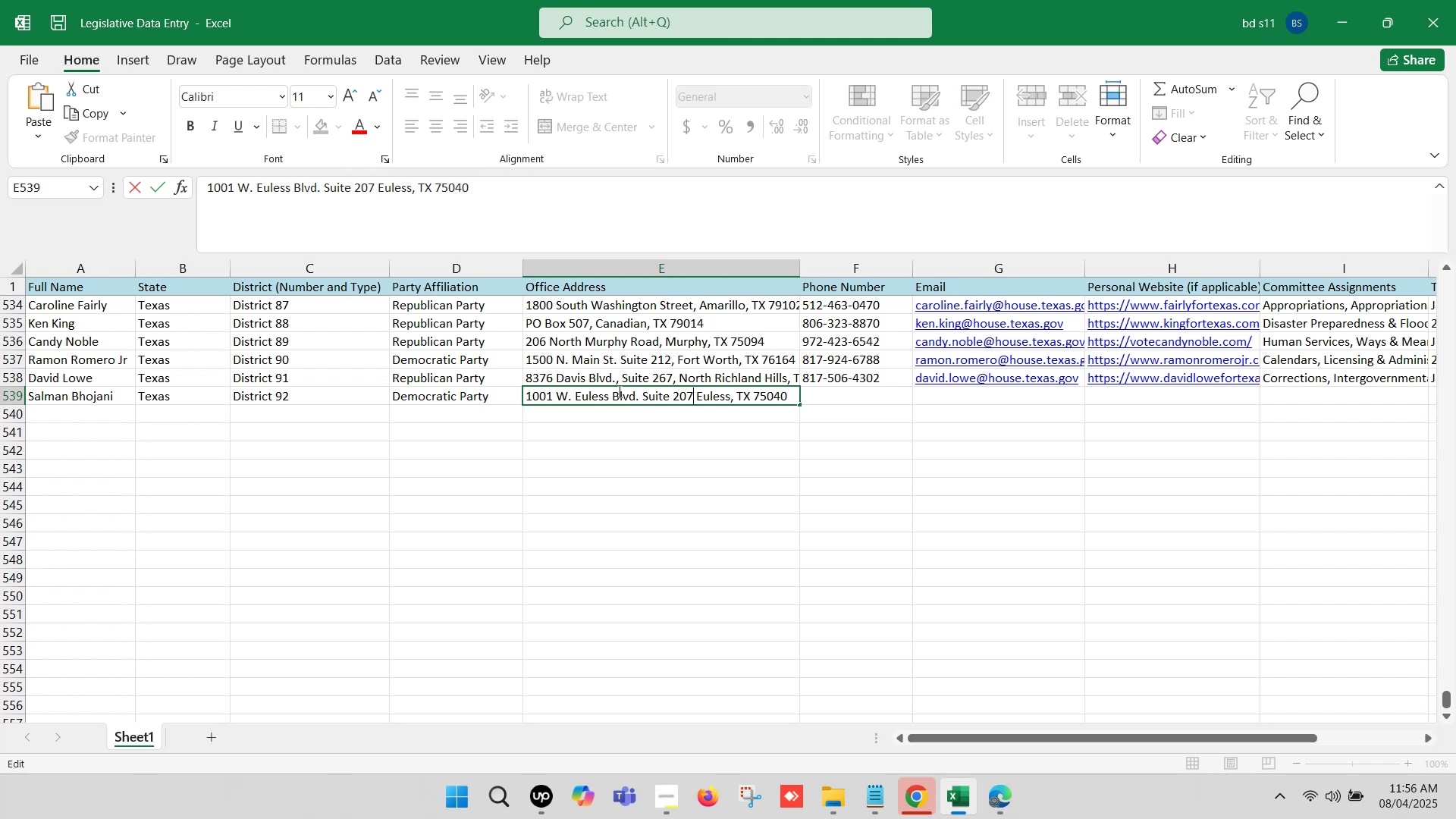 
key(Comma)
 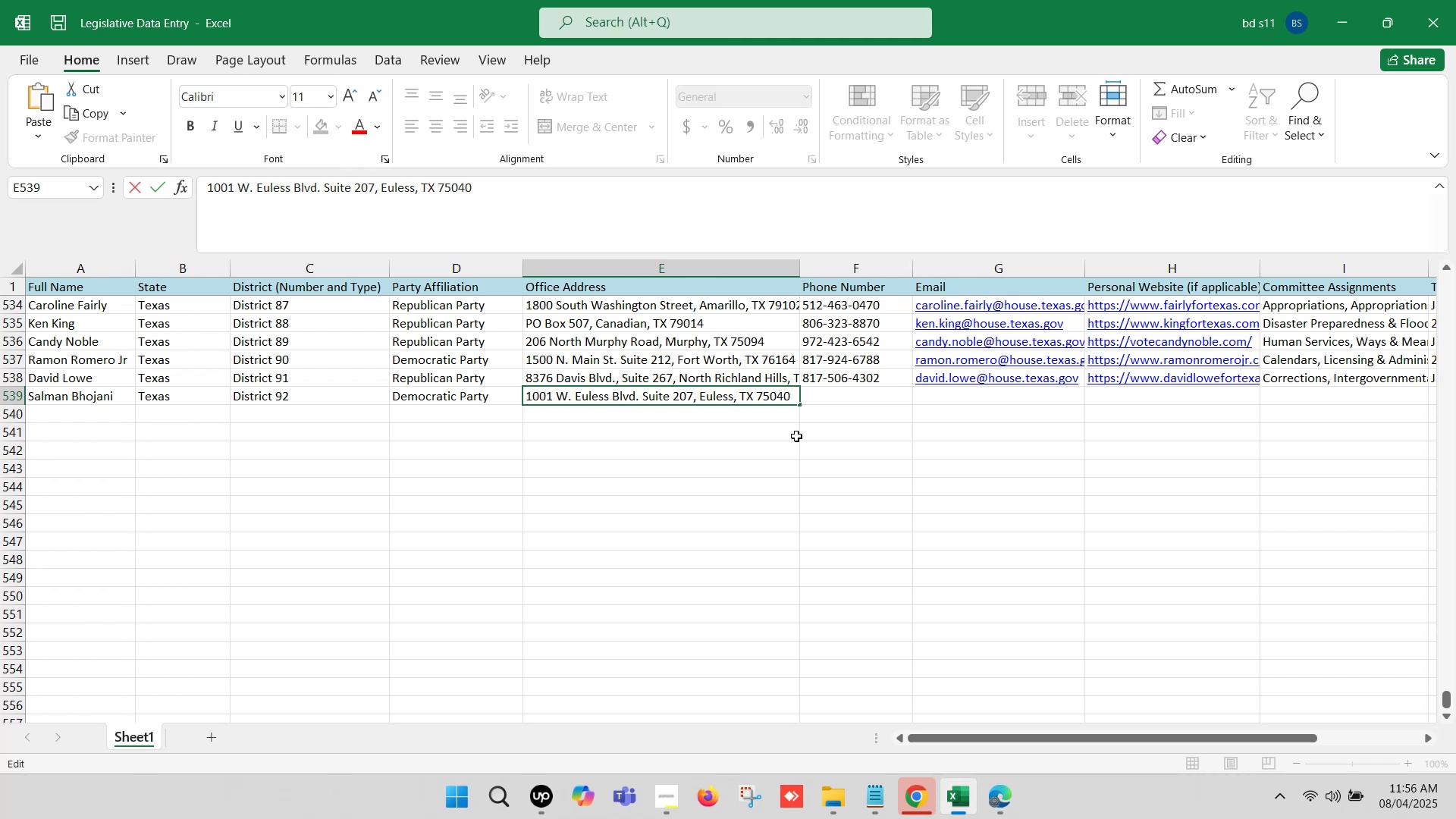 
left_click([785, 450])
 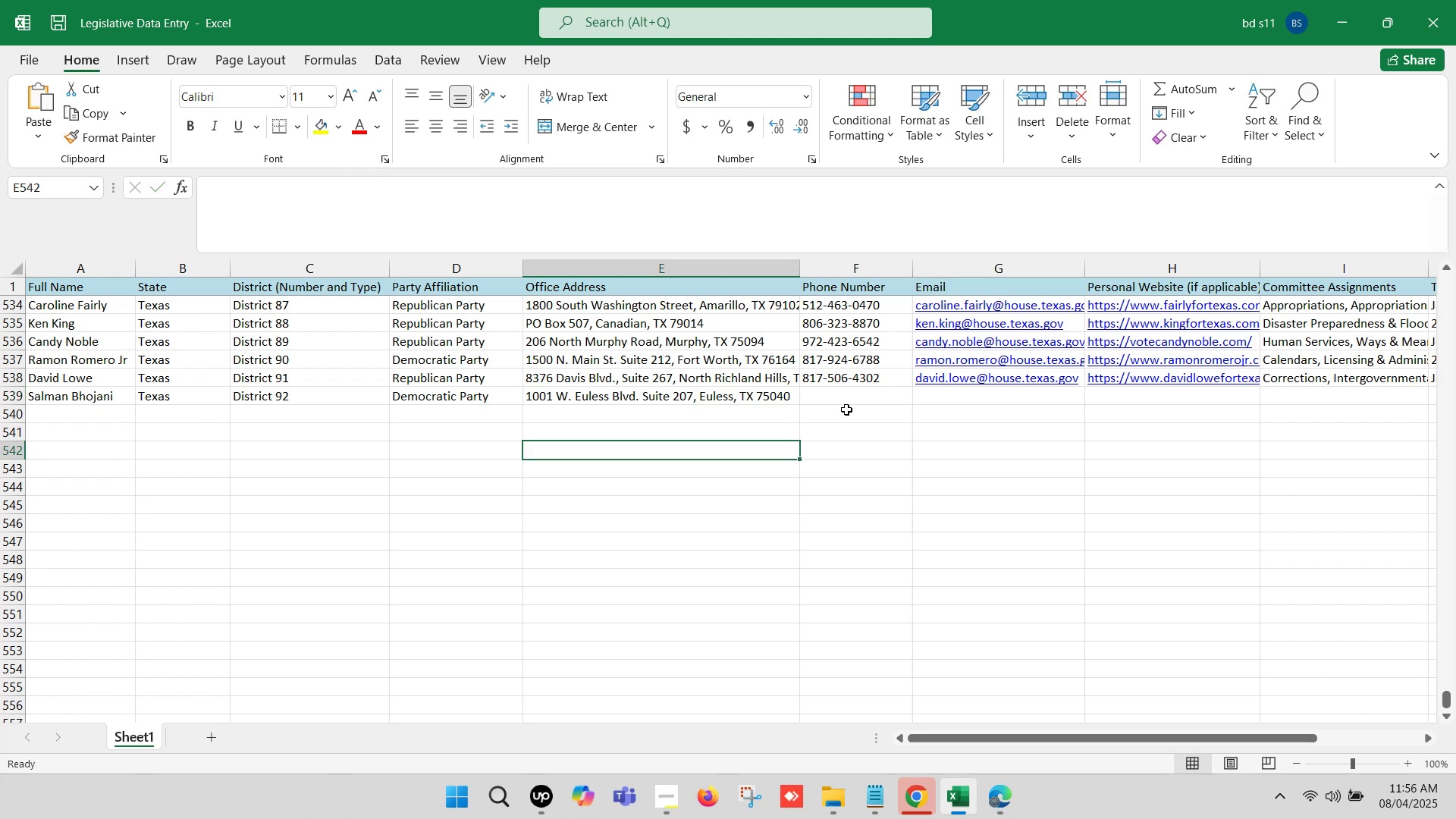 
left_click([852, 401])
 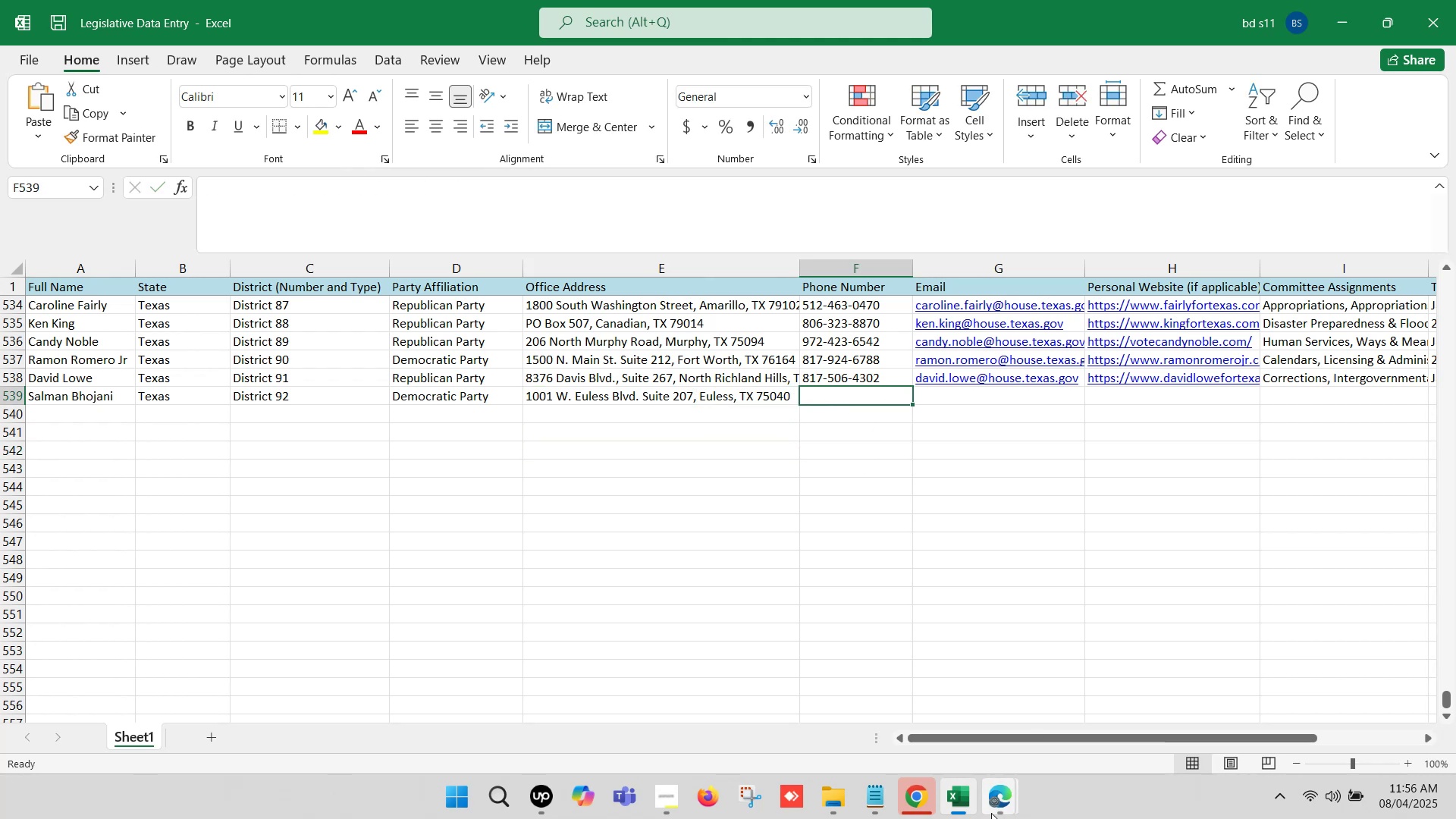 
left_click([987, 801])
 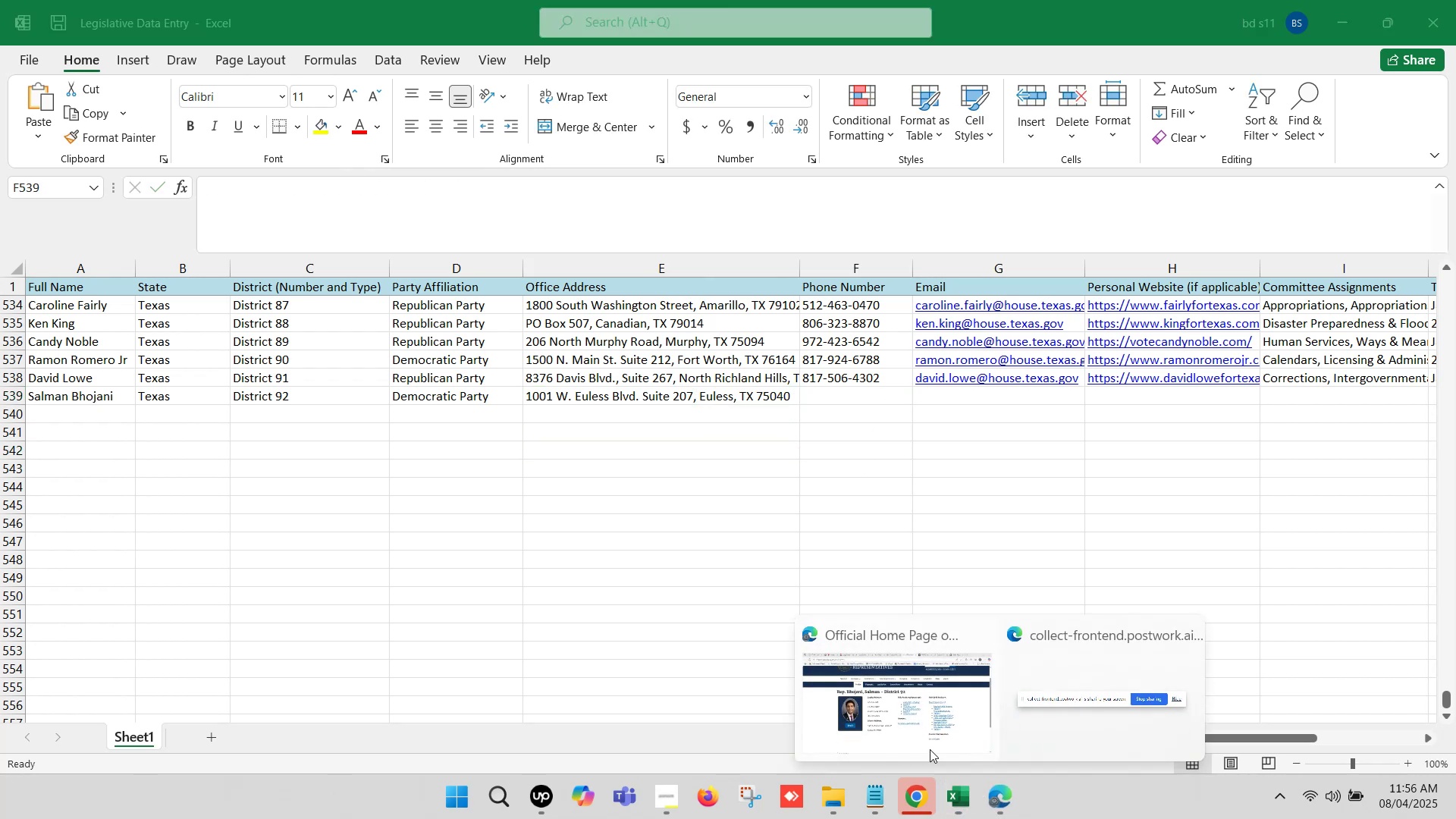 
left_click([871, 714])
 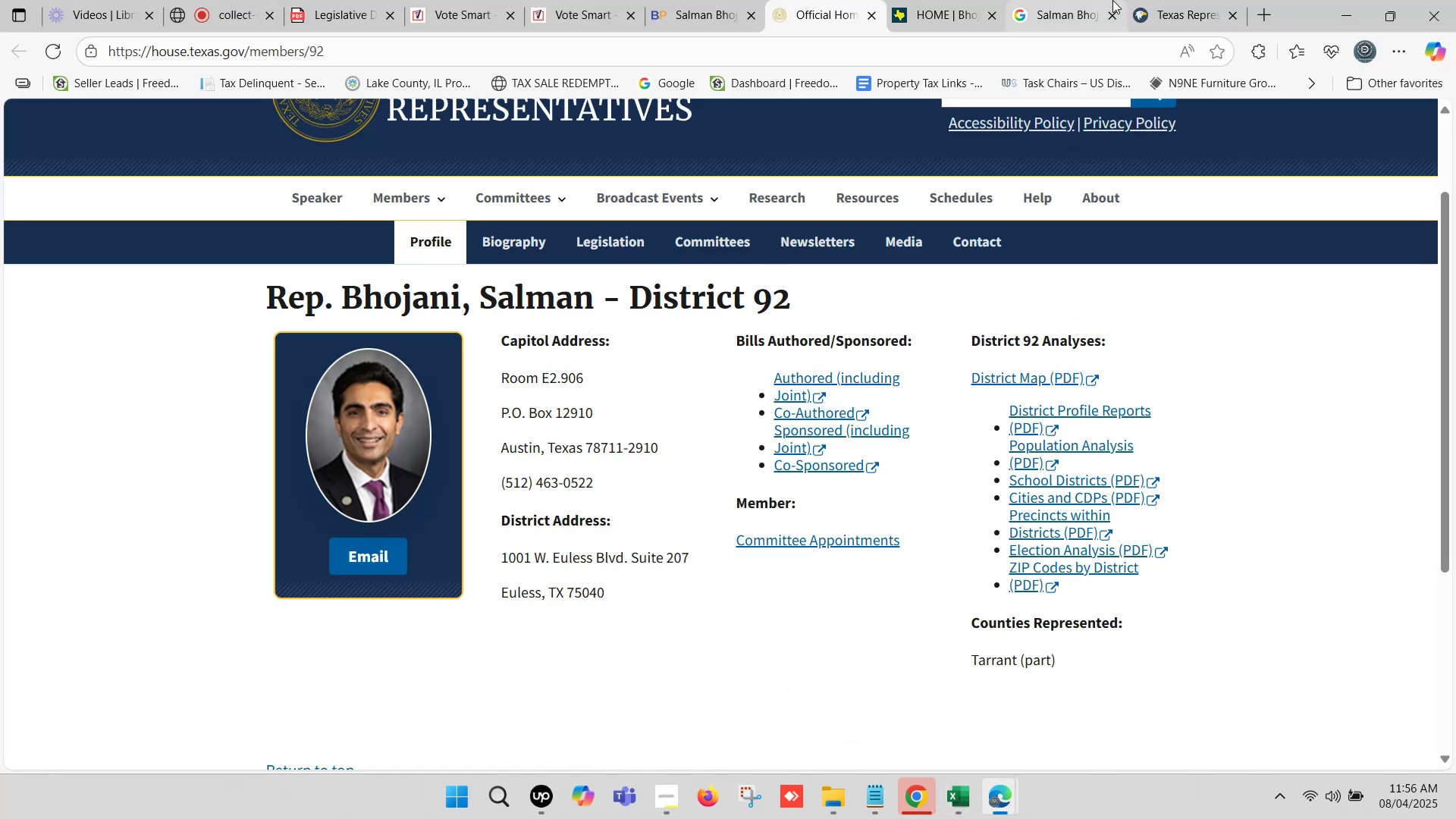 
left_click([1073, 0])
 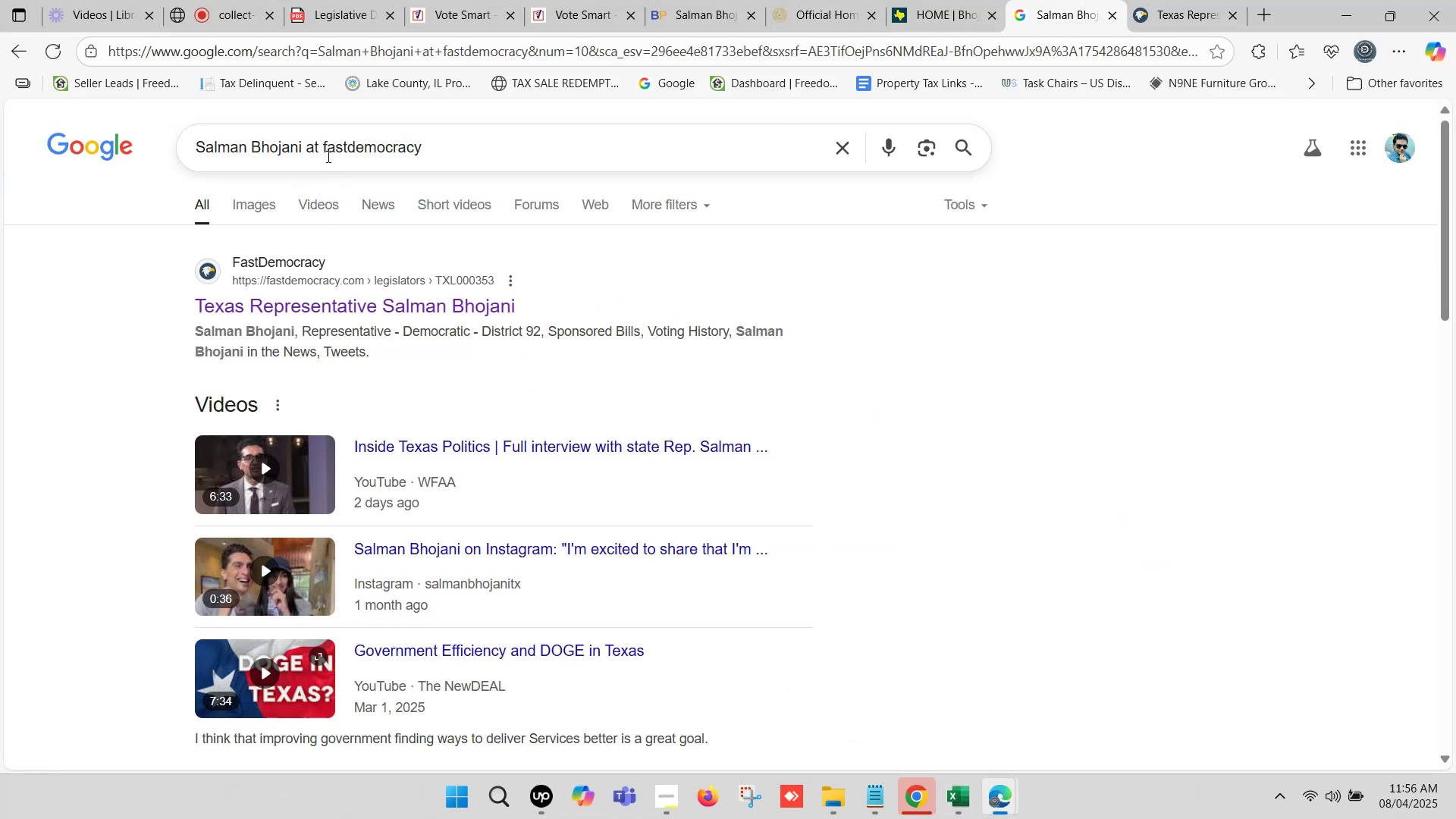 
left_click_drag(start_coordinate=[322, 152], to_coordinate=[593, 159])
 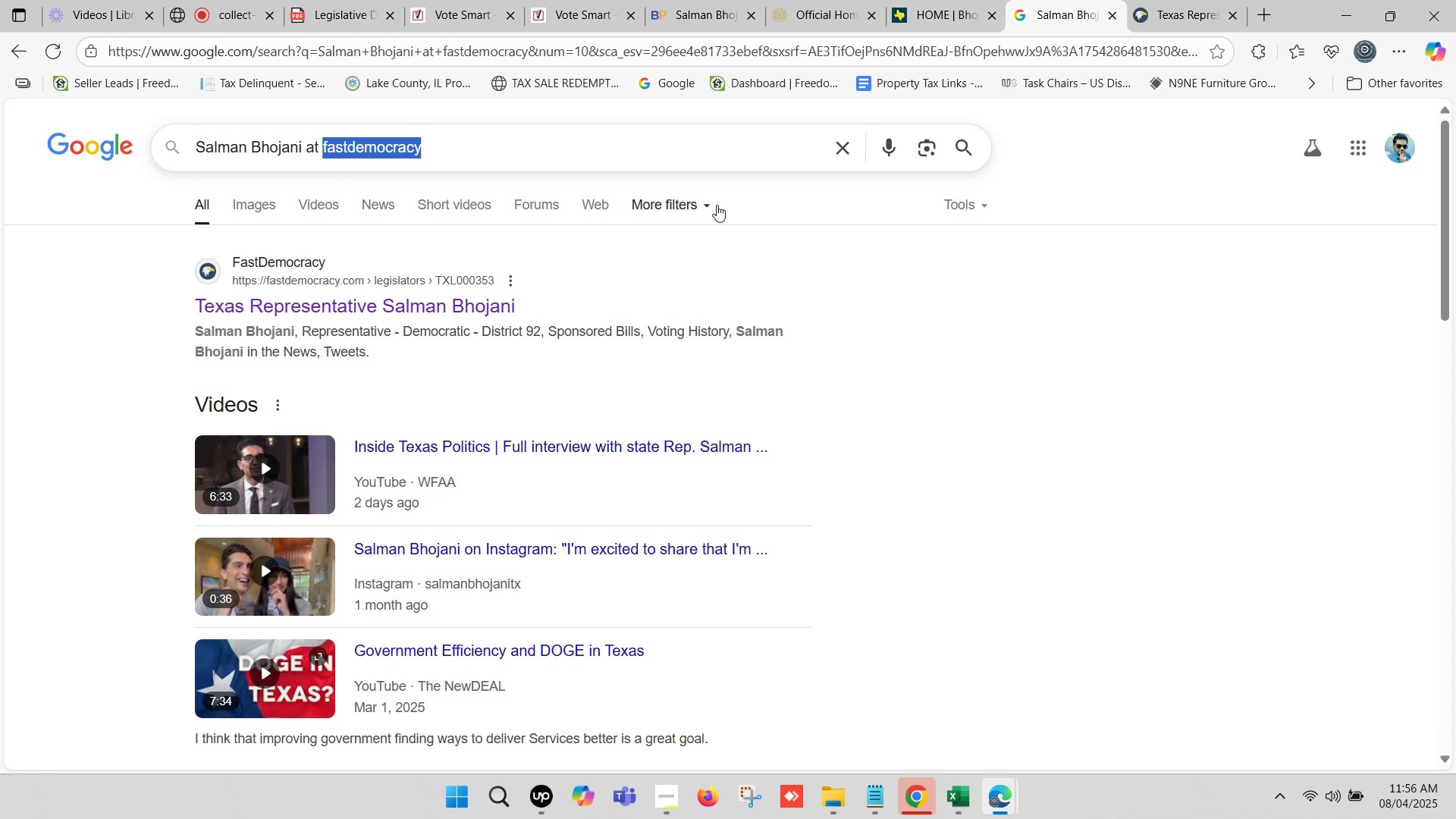 
wait(6.37)
 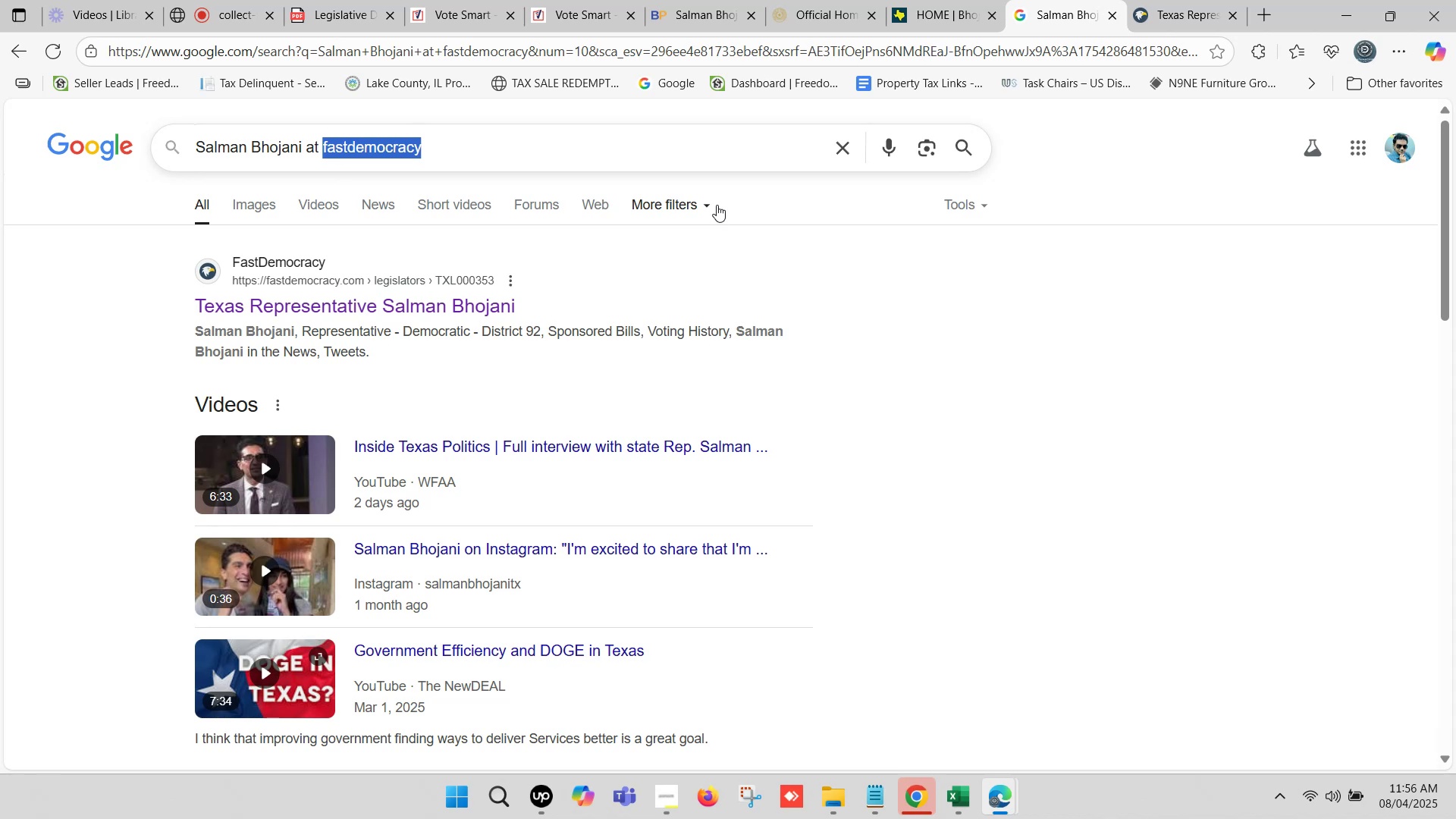 
type(phone number)
 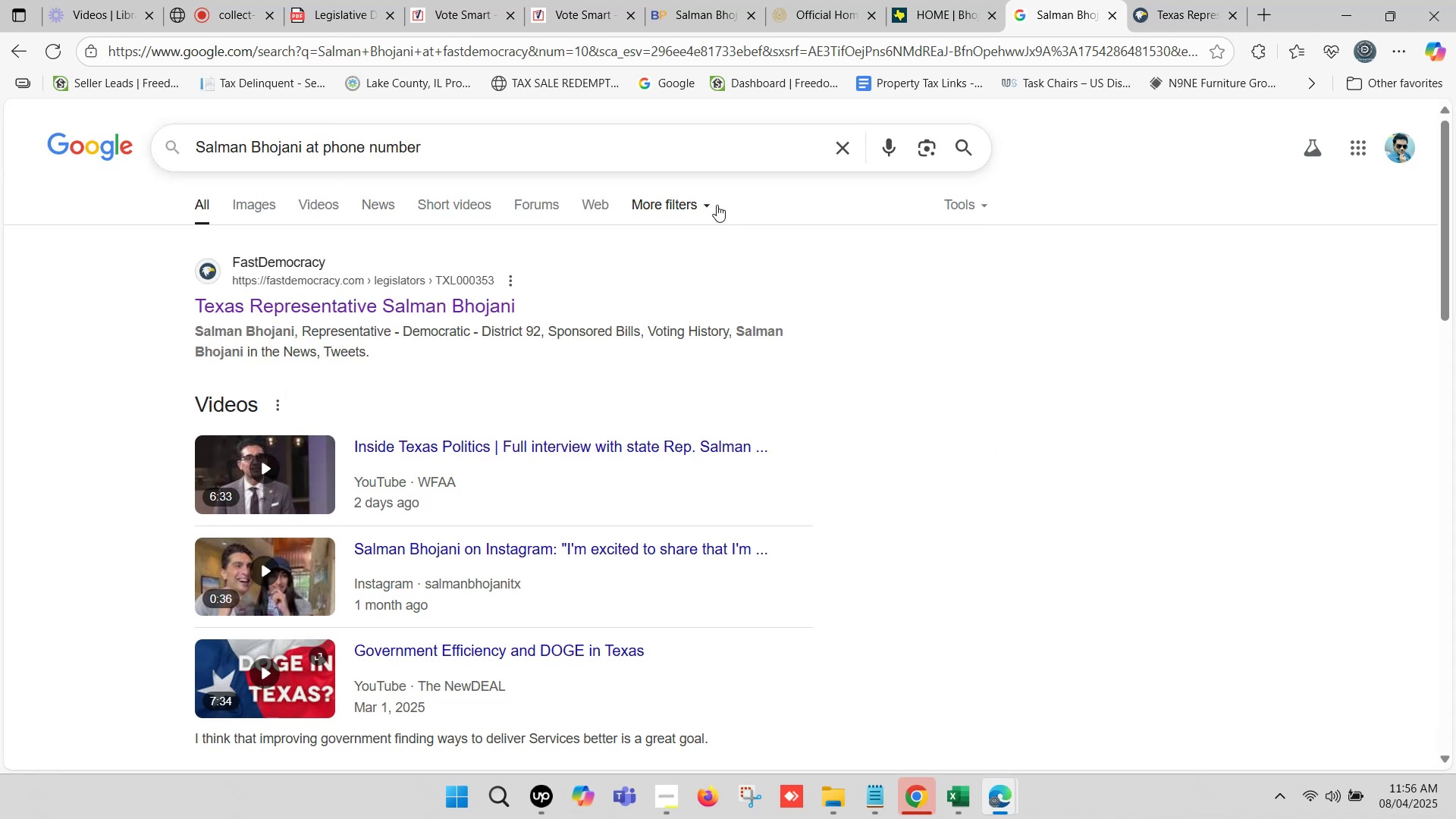 
key(Enter)
 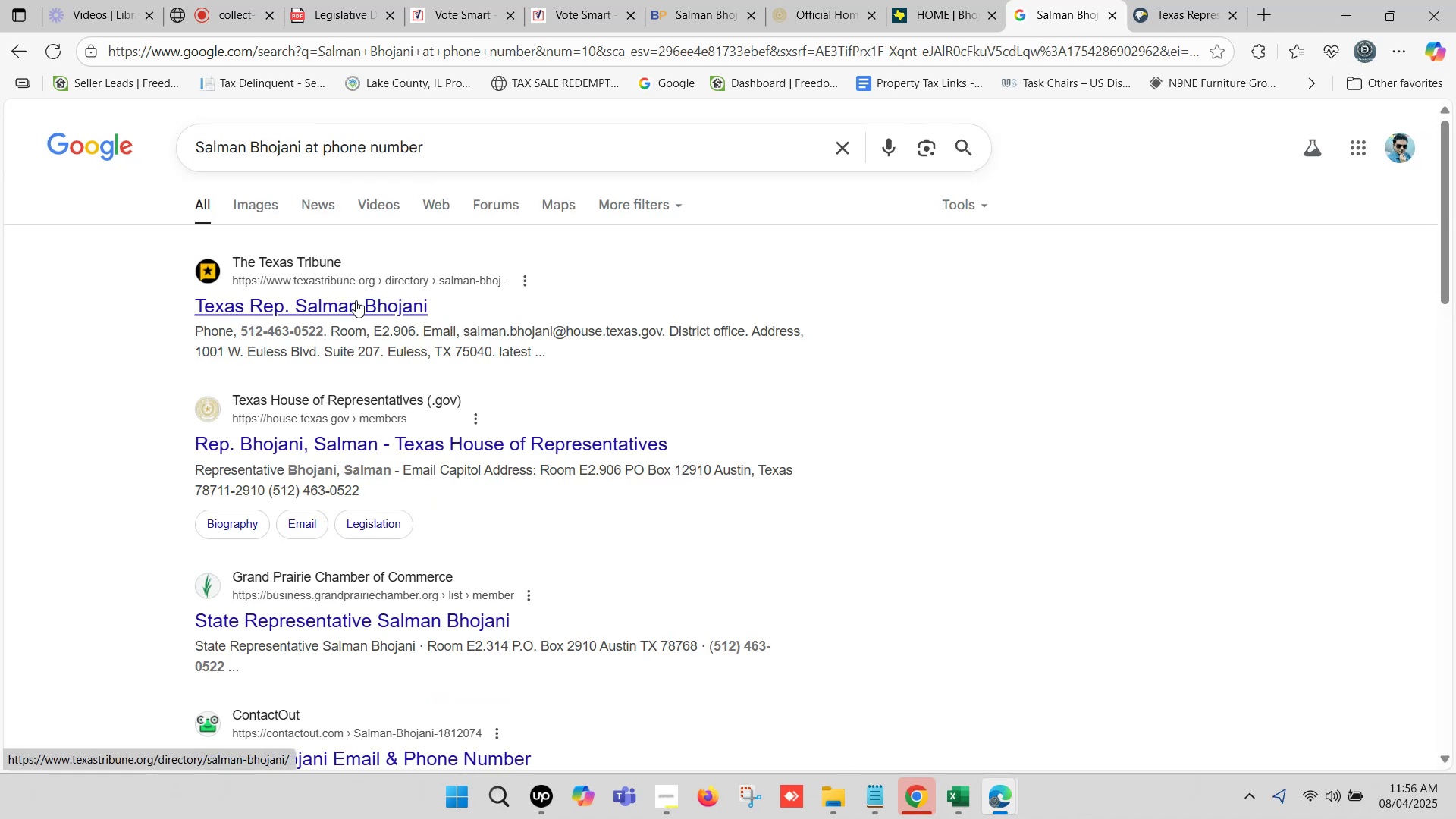 
right_click([357, 300])
 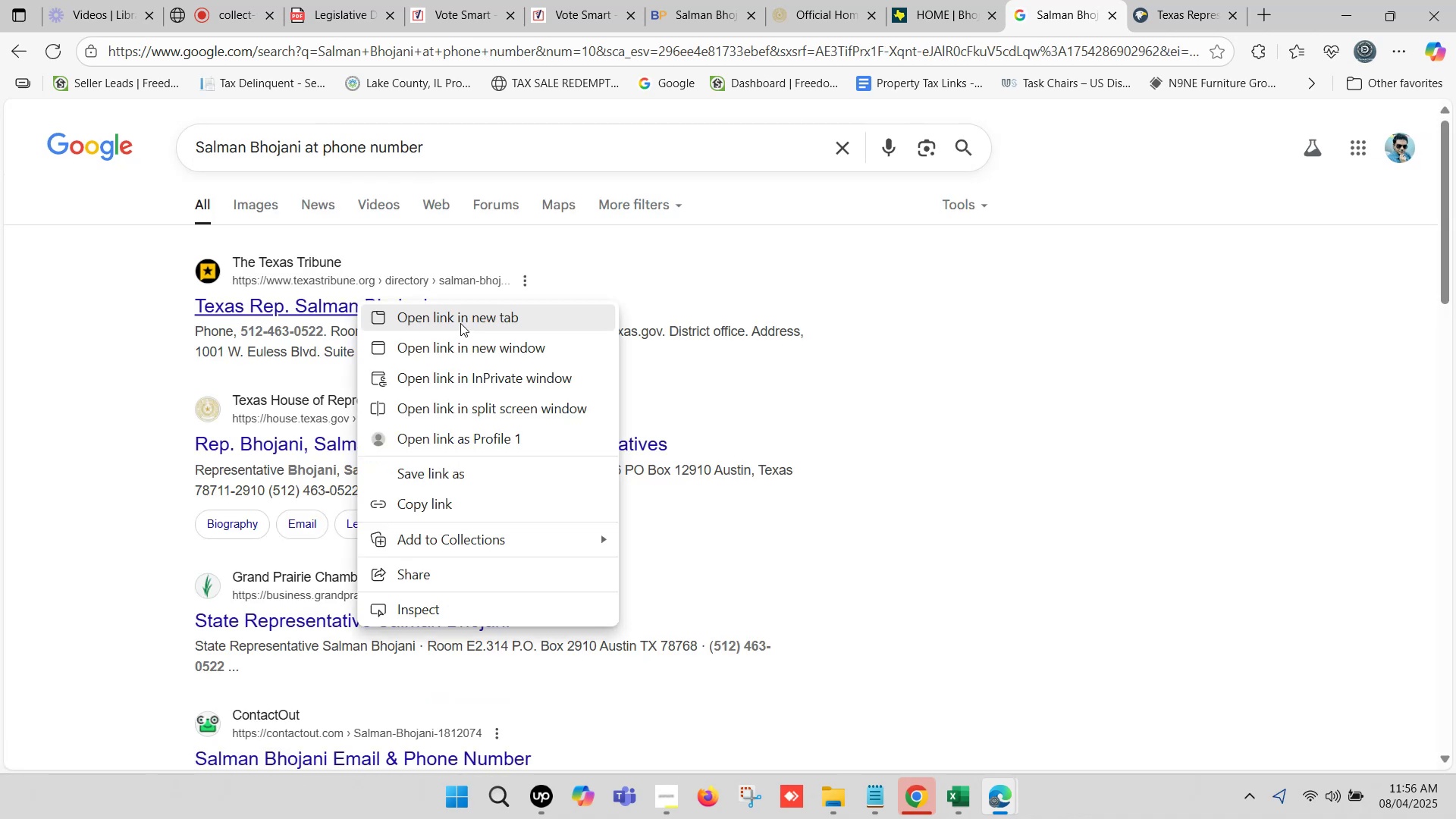 
left_click([463, 316])
 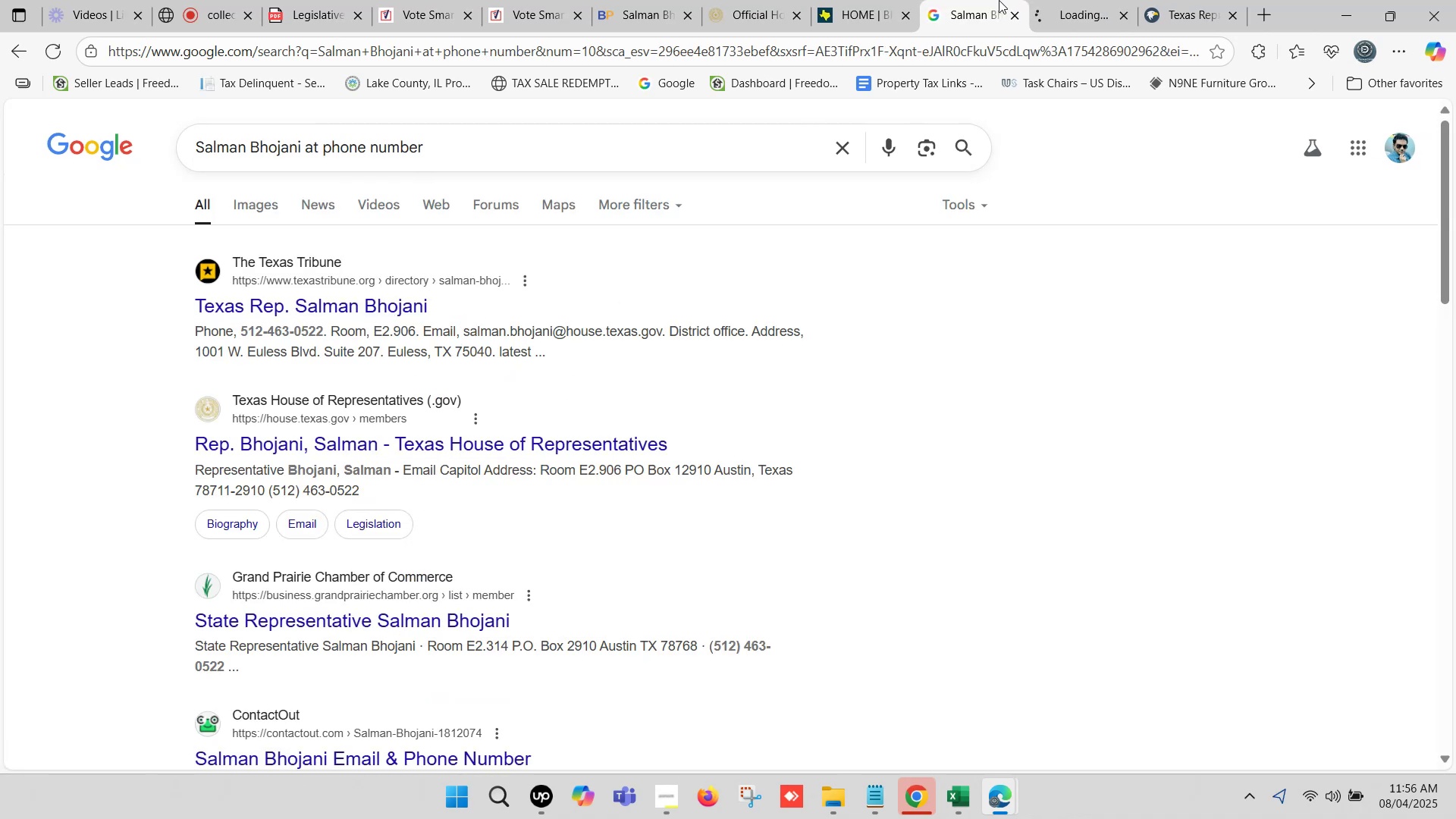 
left_click([1049, 0])
 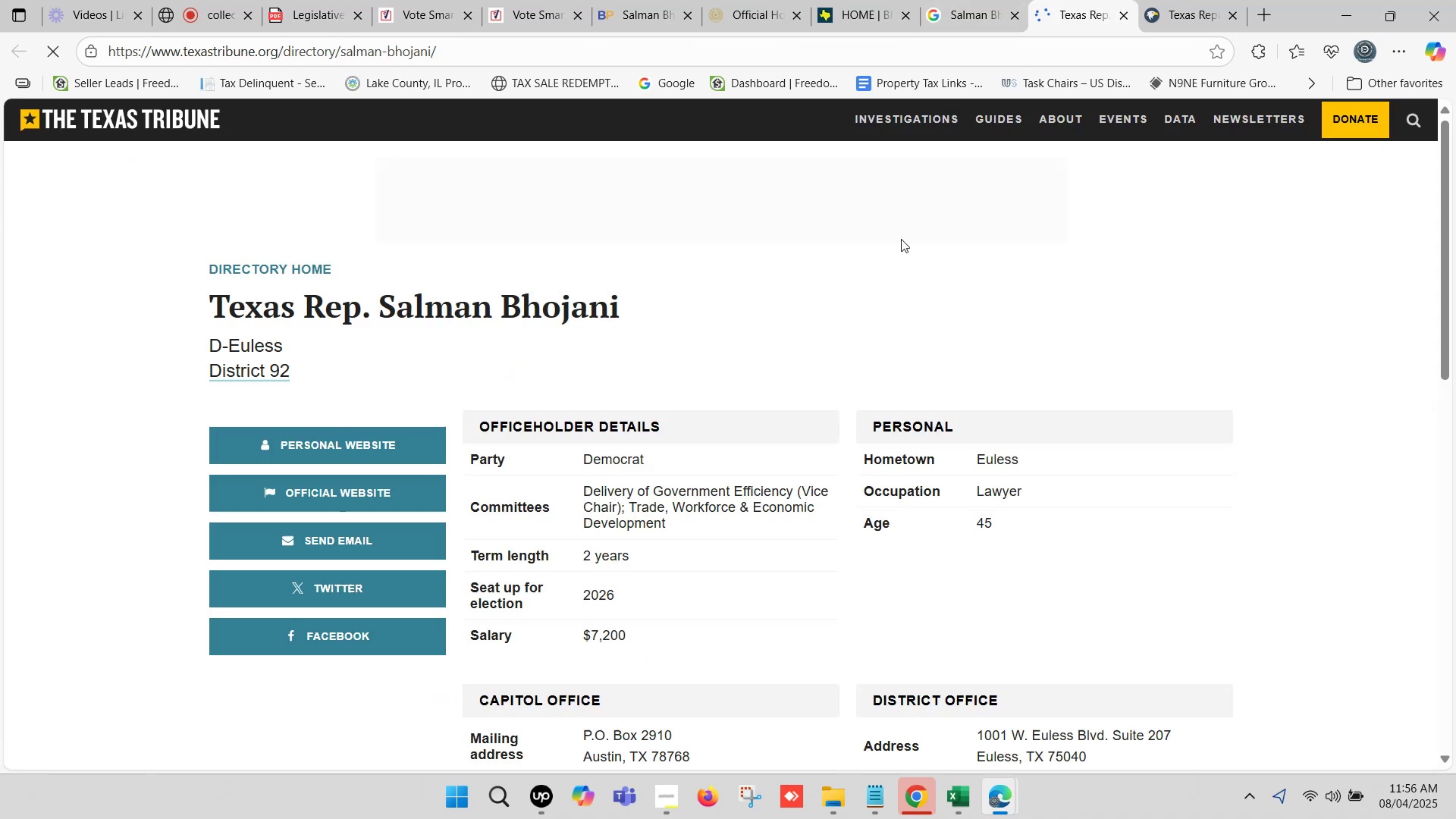 
scroll: coordinate [986, 477], scroll_direction: down, amount: 2.0
 